 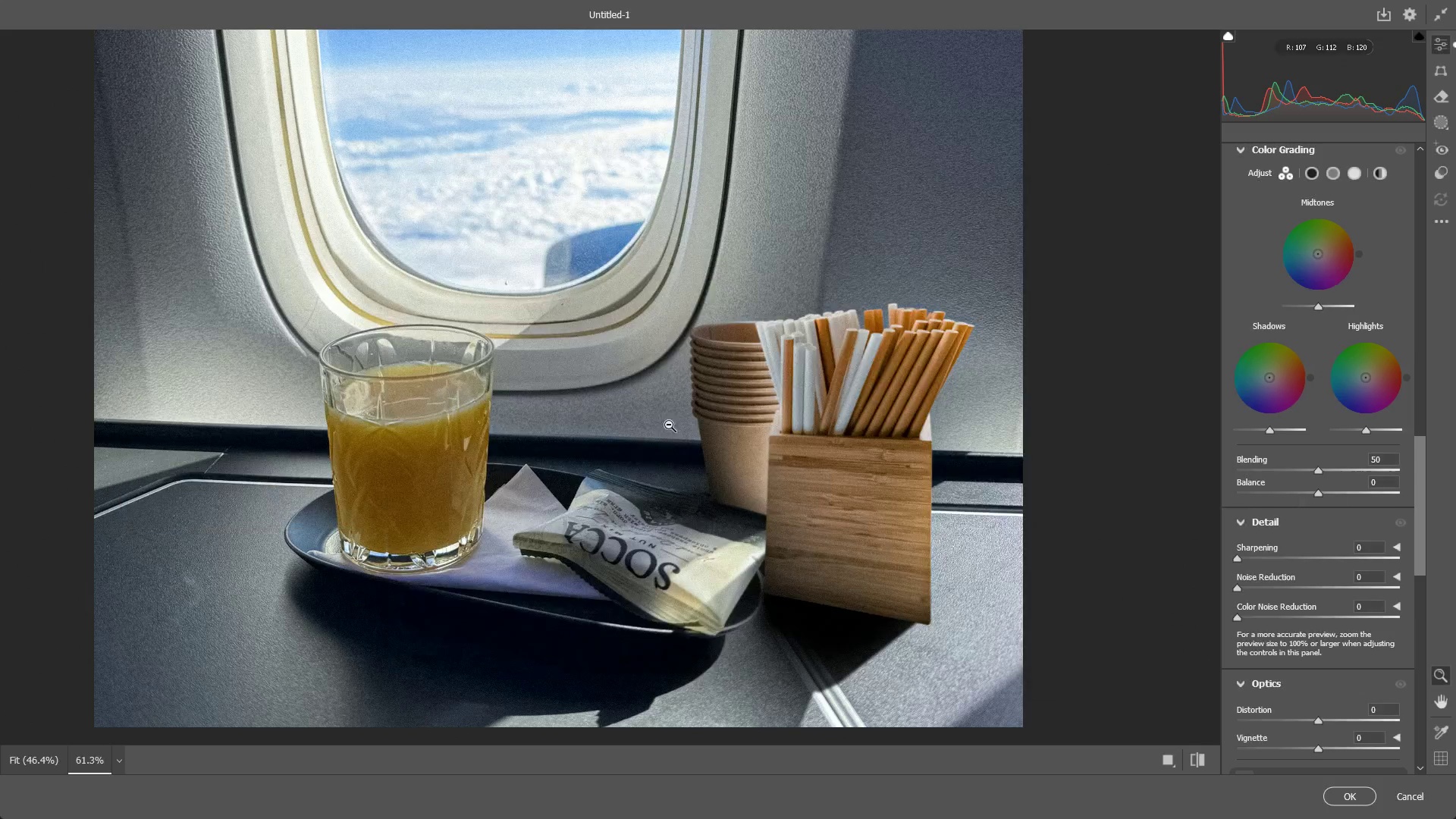 
scroll: coordinate [648, 416], scroll_direction: down, amount: 4.0
 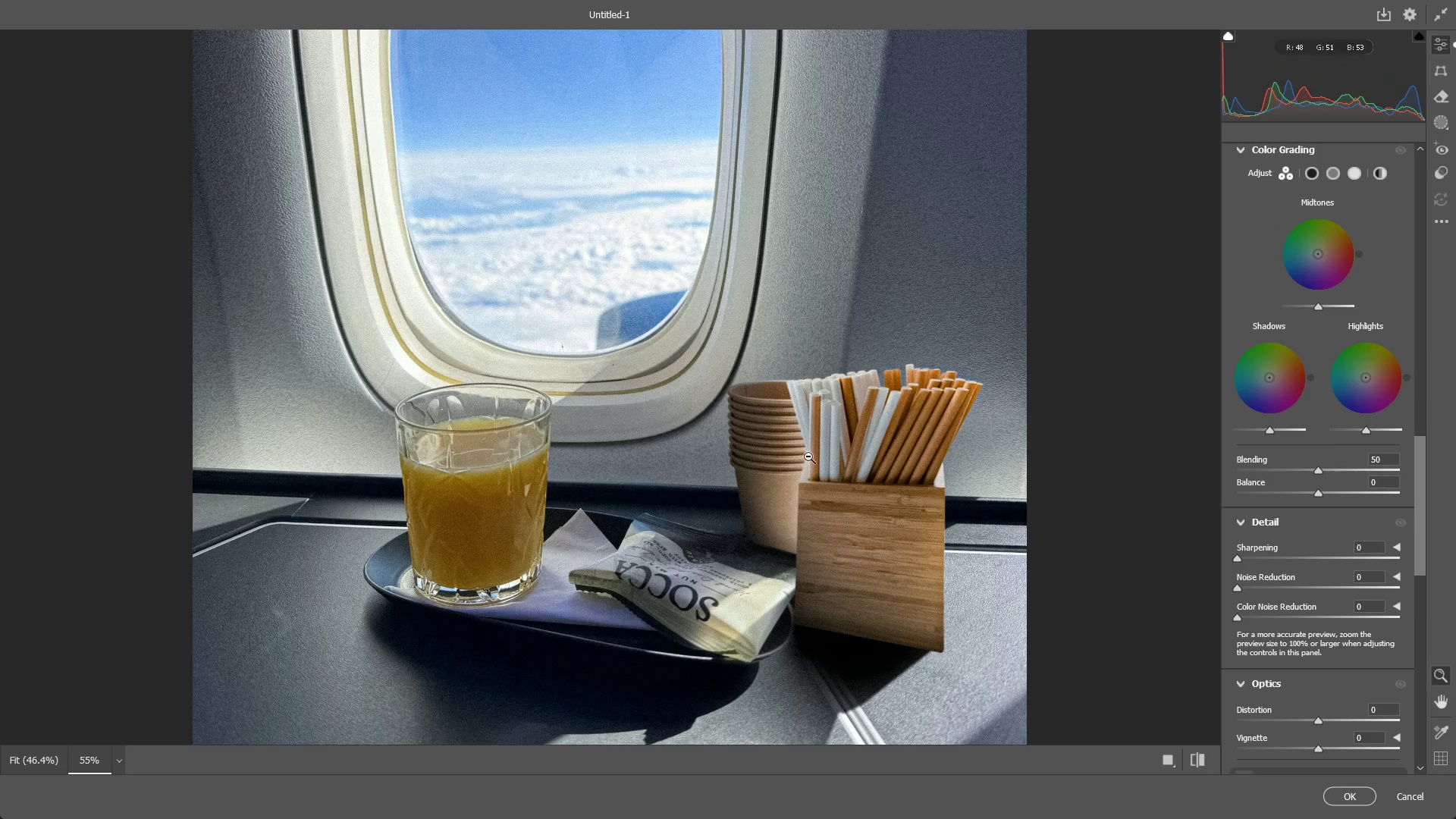 
left_click_drag(start_coordinate=[837, 458], to_coordinate=[946, 472])
 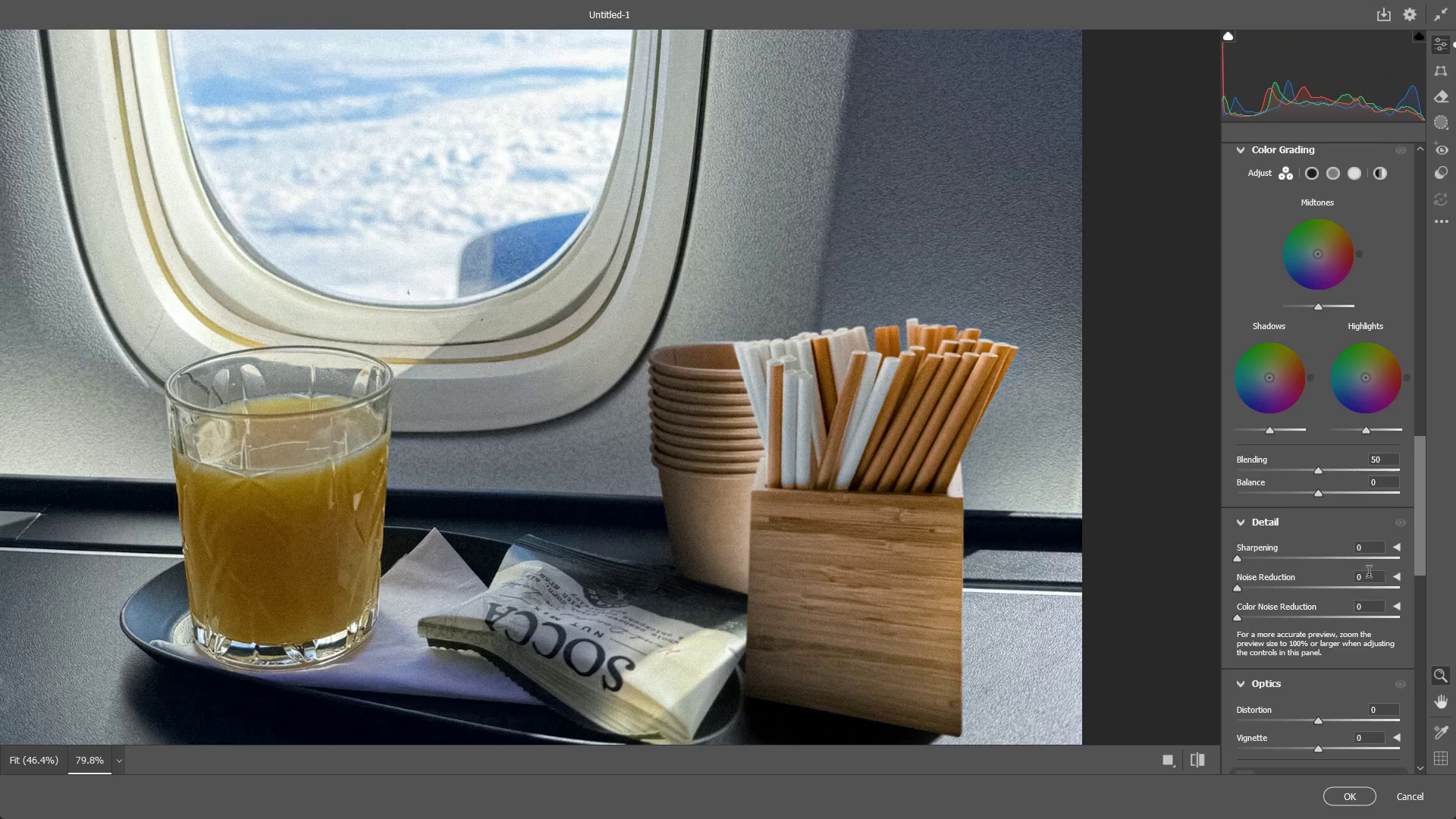 
scroll: coordinate [1326, 555], scroll_direction: up, amount: 10.0
 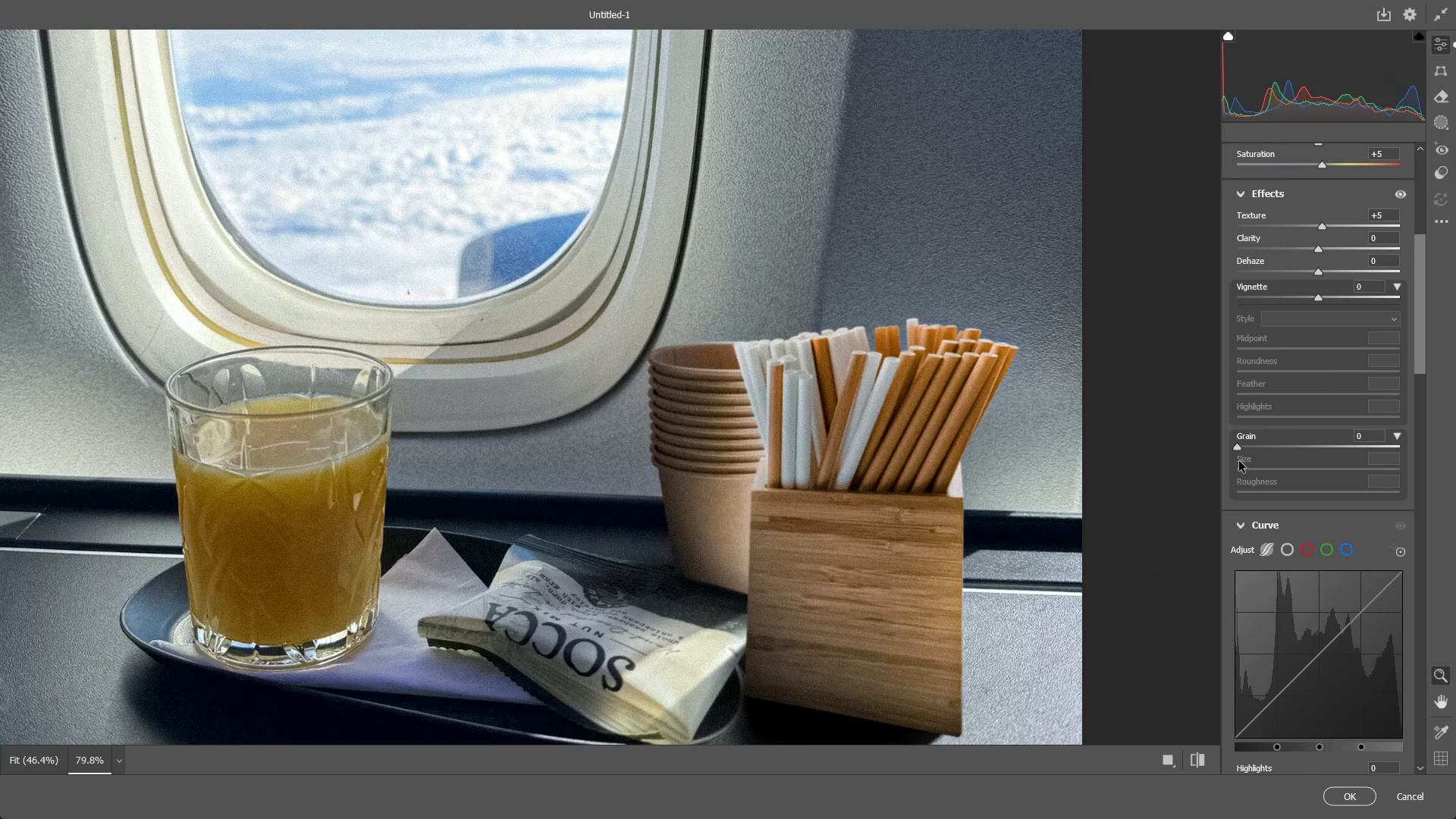 
left_click_drag(start_coordinate=[1241, 447], to_coordinate=[1452, 450])
 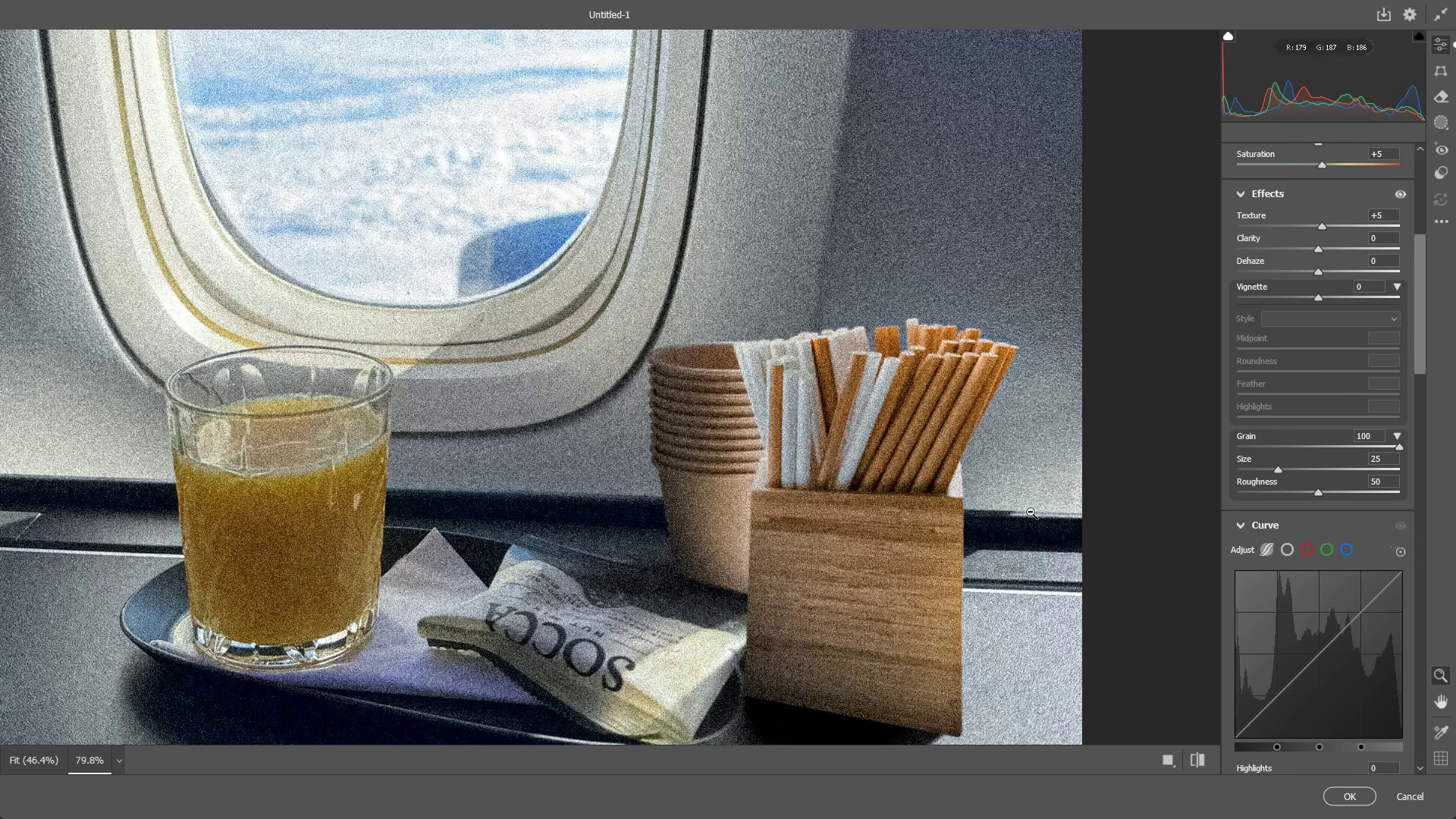 
key(Control+ControlLeft)
 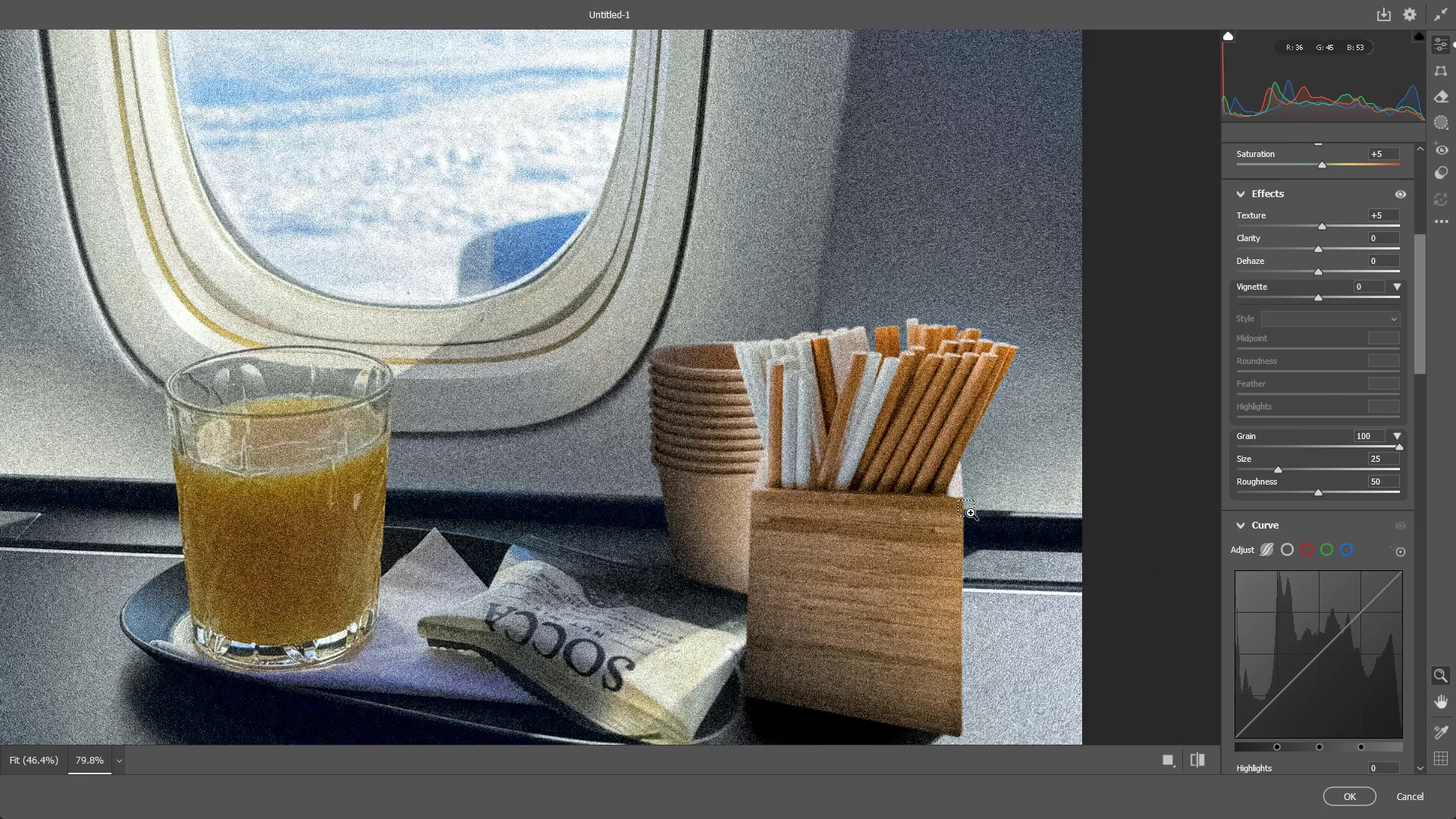 
key(Control+Z)
 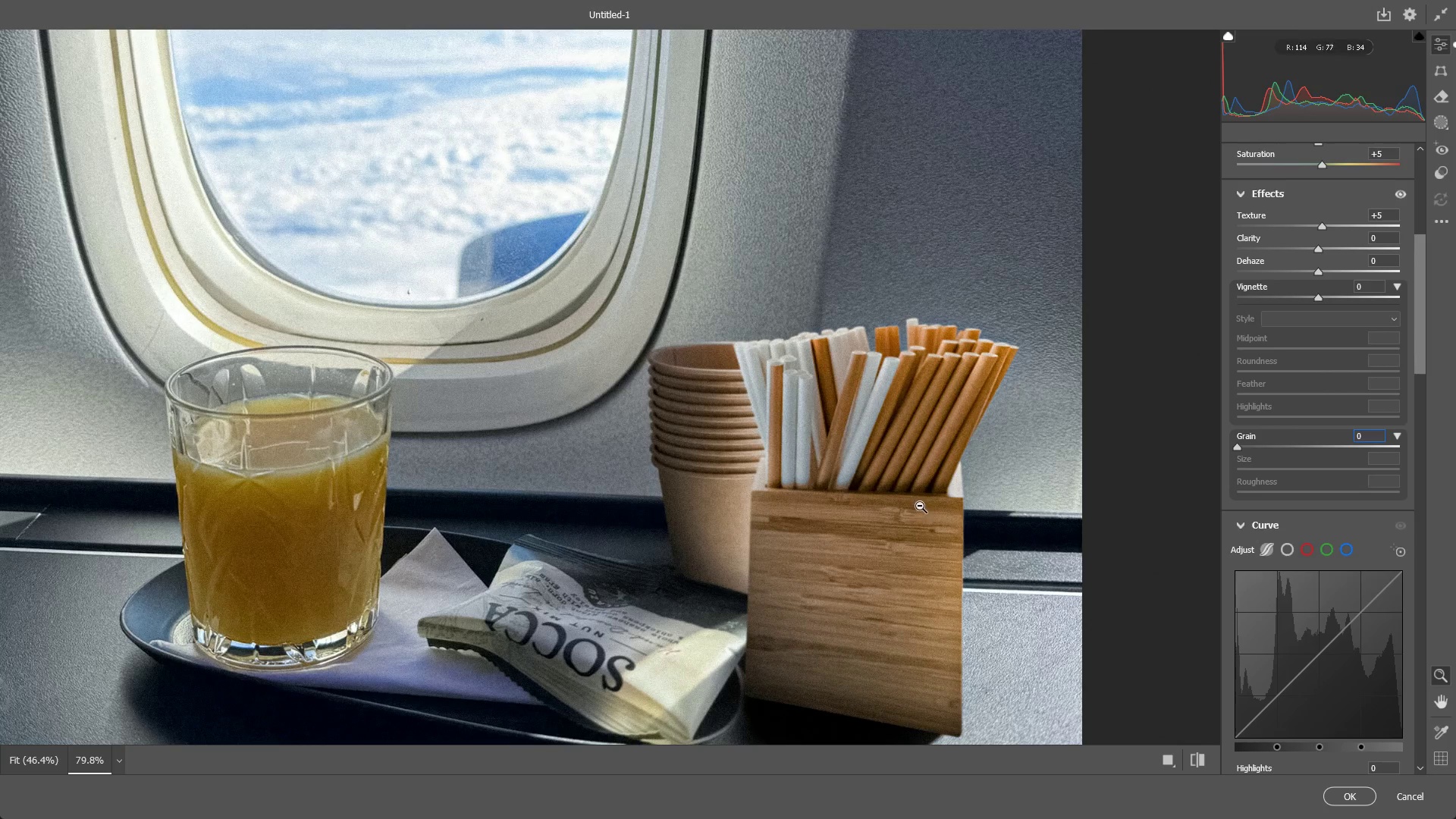 
left_click_drag(start_coordinate=[918, 497], to_coordinate=[852, 512])
 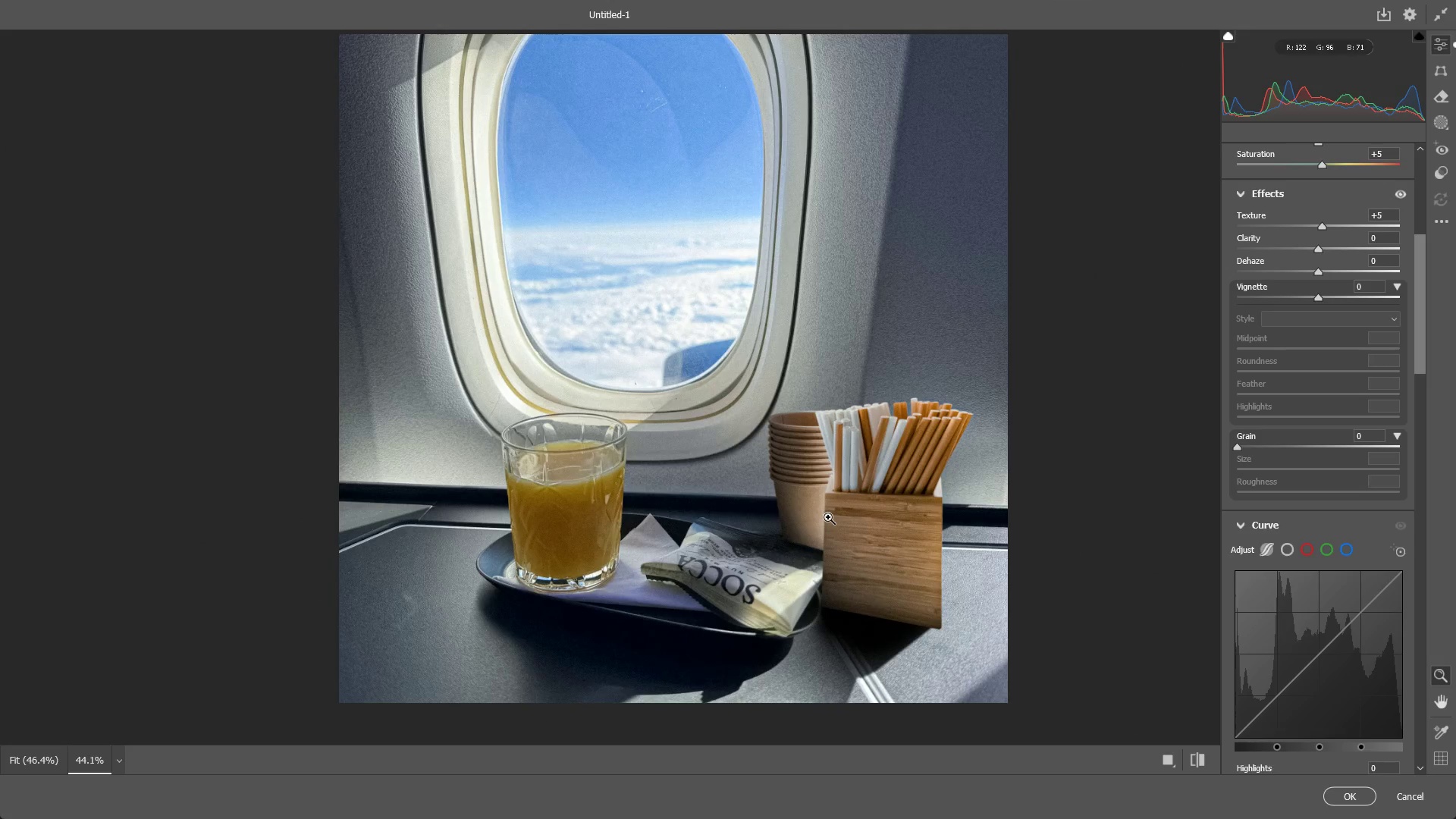 
key(NumpadEnter)
 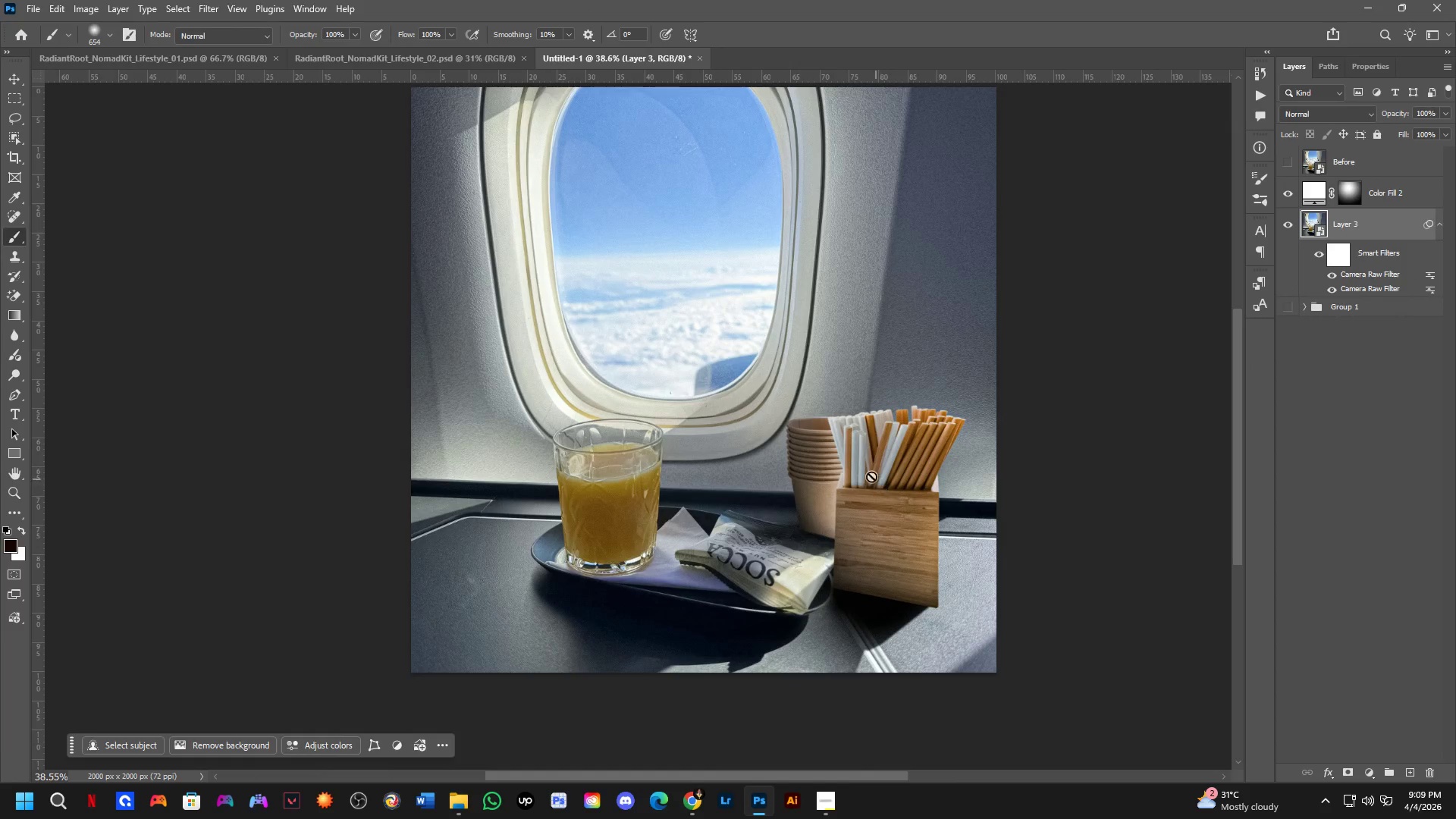 
key(Control+ControlLeft)
 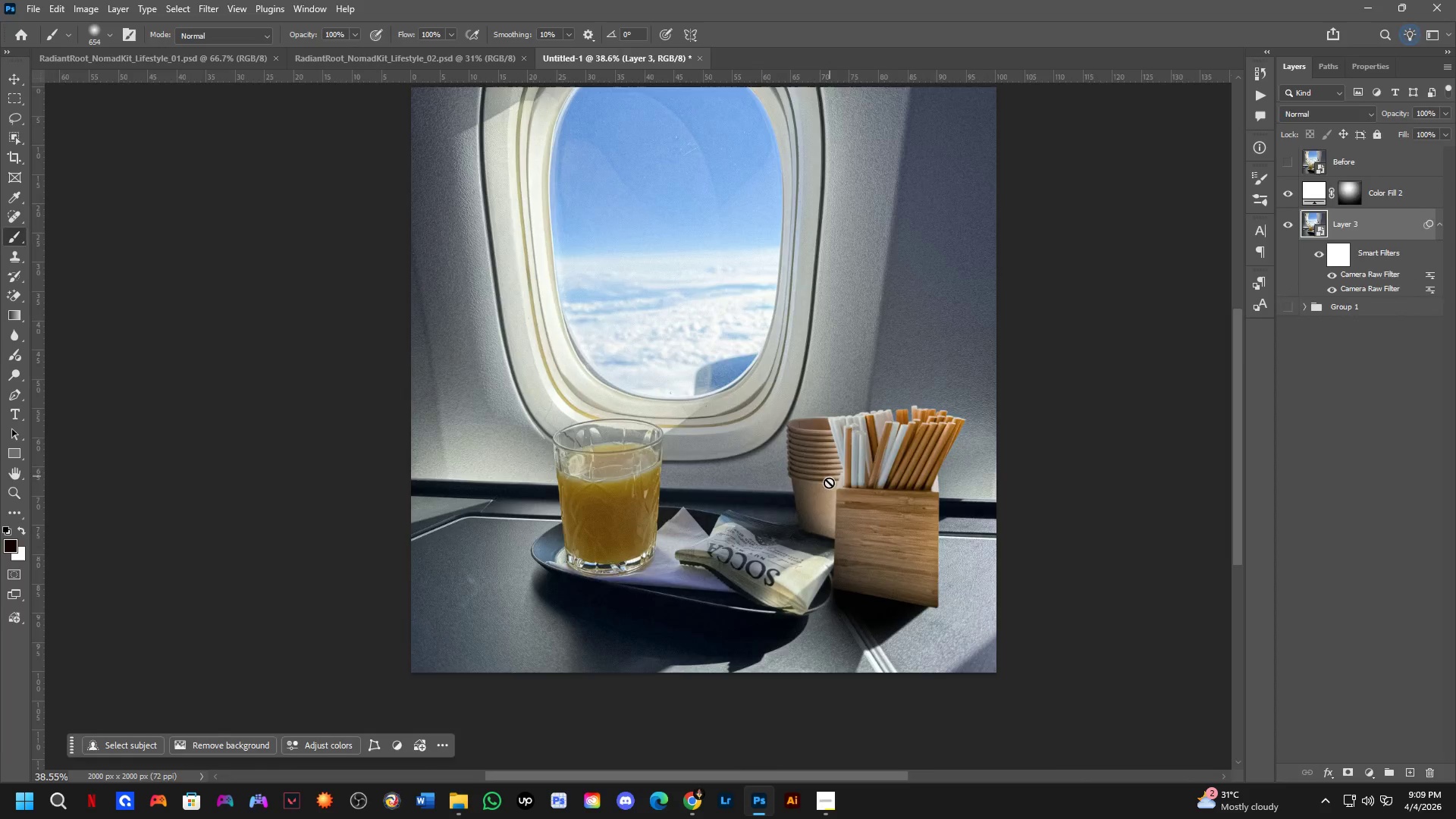 
key(Control+Tab)
 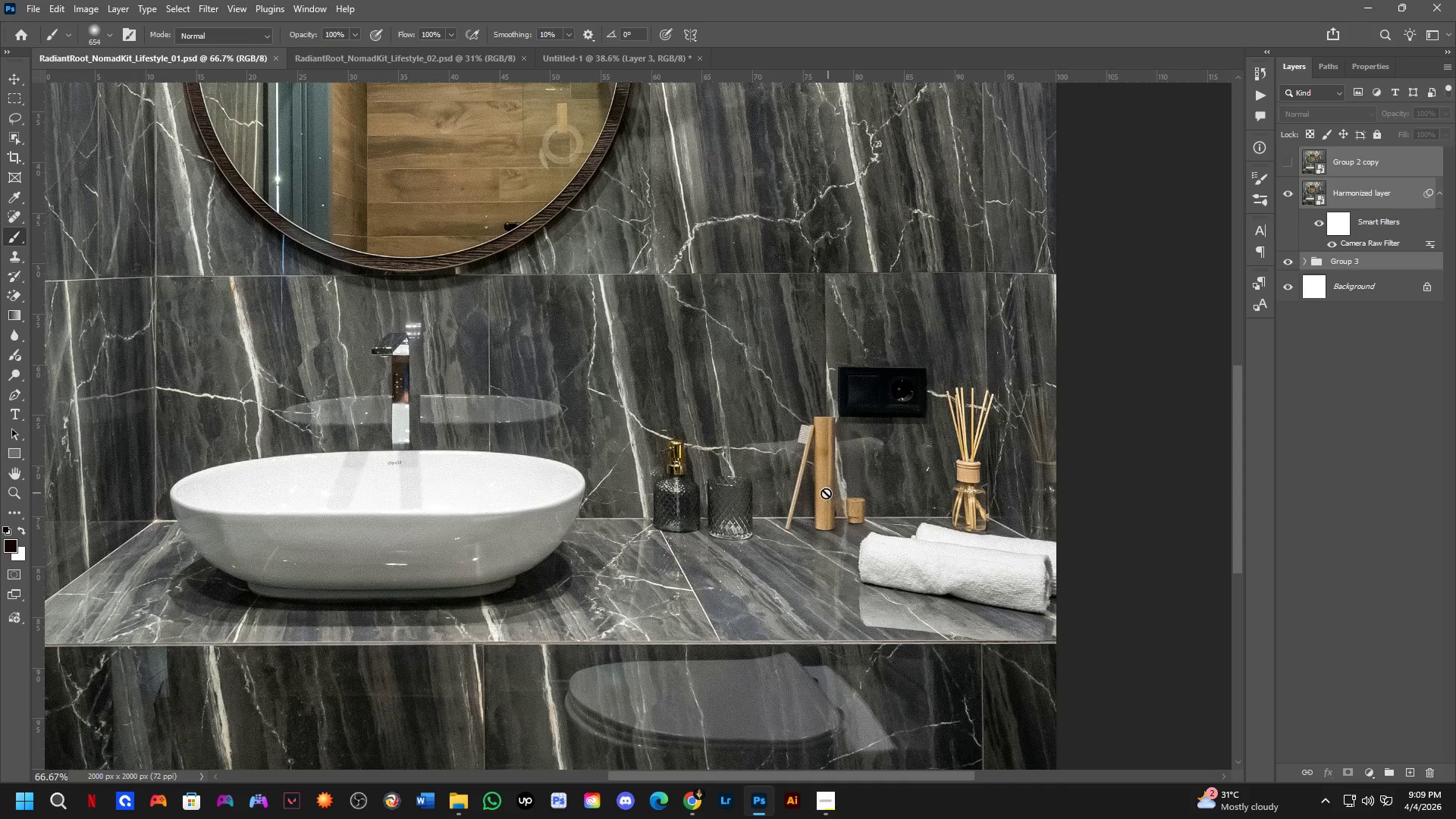 
left_click_drag(start_coordinate=[720, 463], to_coordinate=[703, 463])
 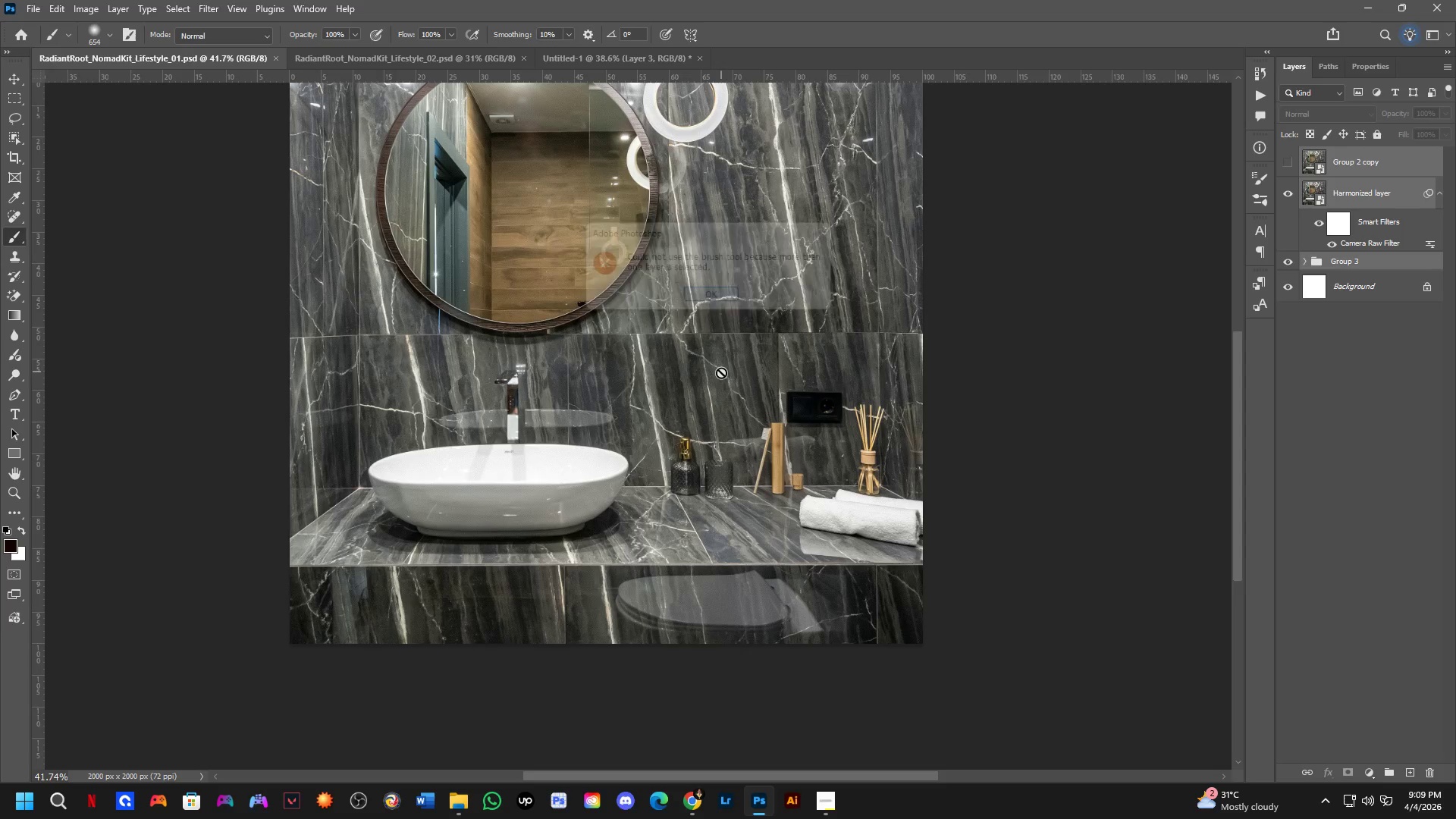 
scroll: coordinate [667, 415], scroll_direction: down, amount: 5.0
 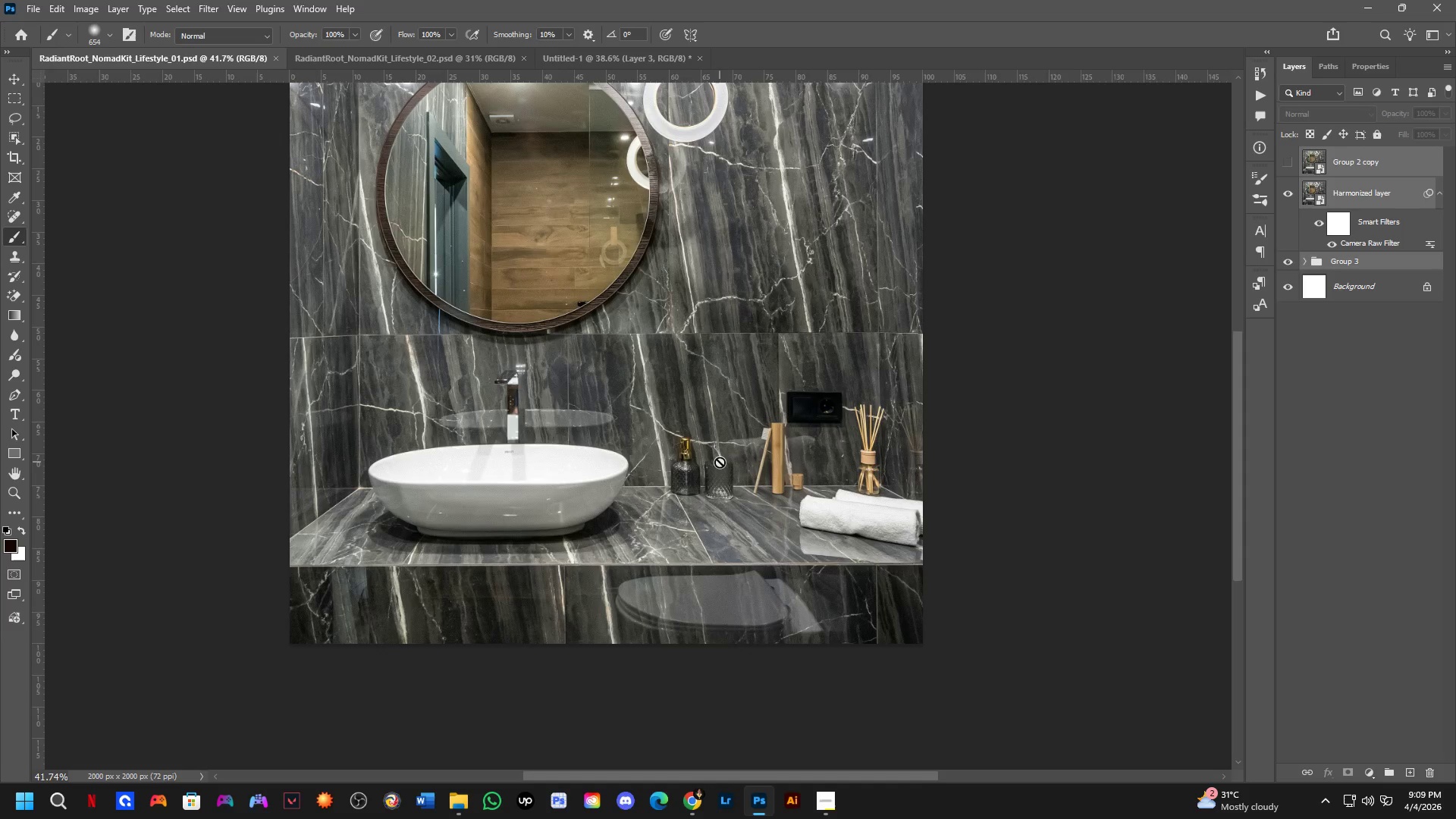 
hold_key(key=Space, duration=0.53)
 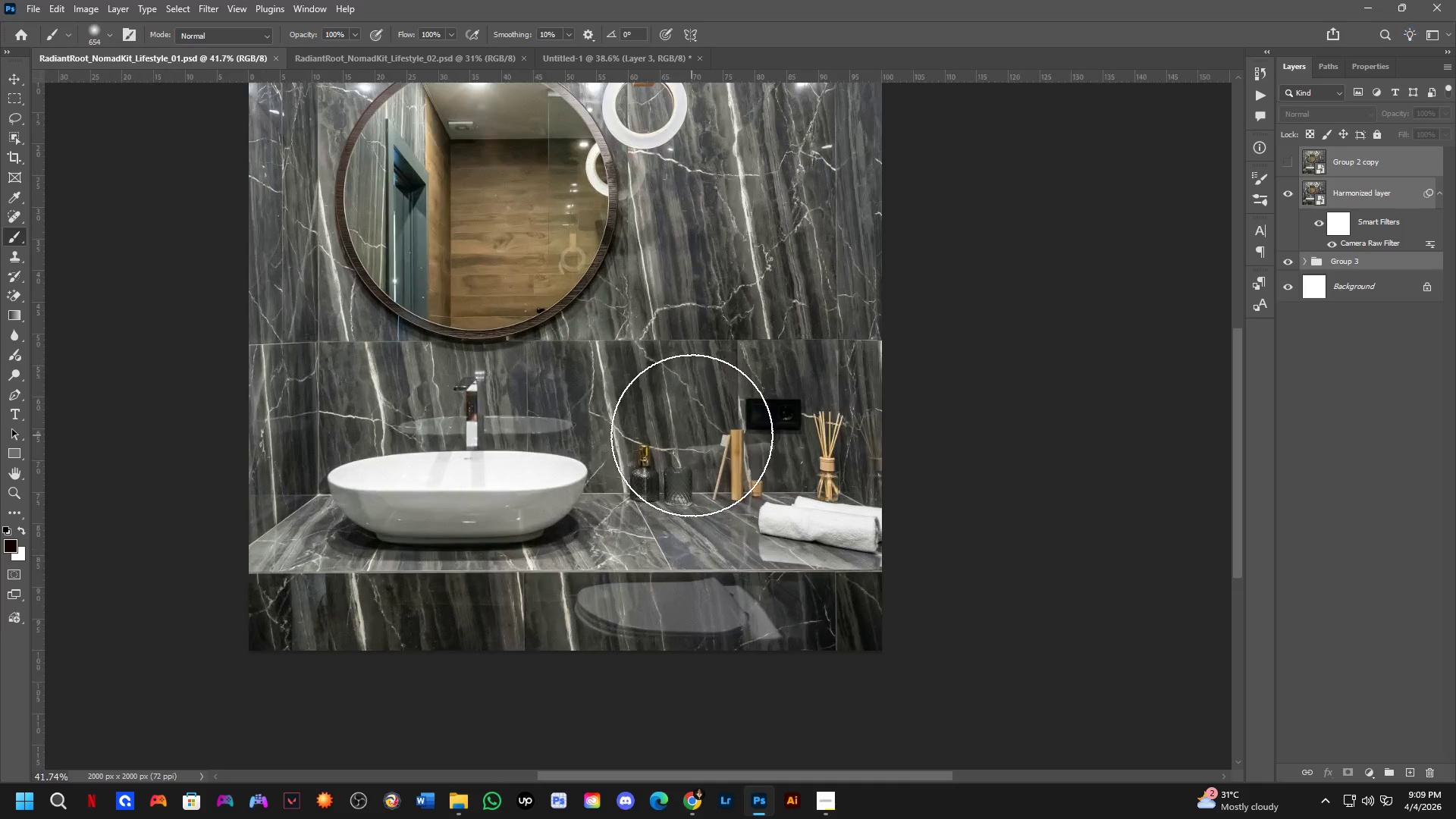 
left_click_drag(start_coordinate=[751, 382], to_coordinate=[714, 406])
 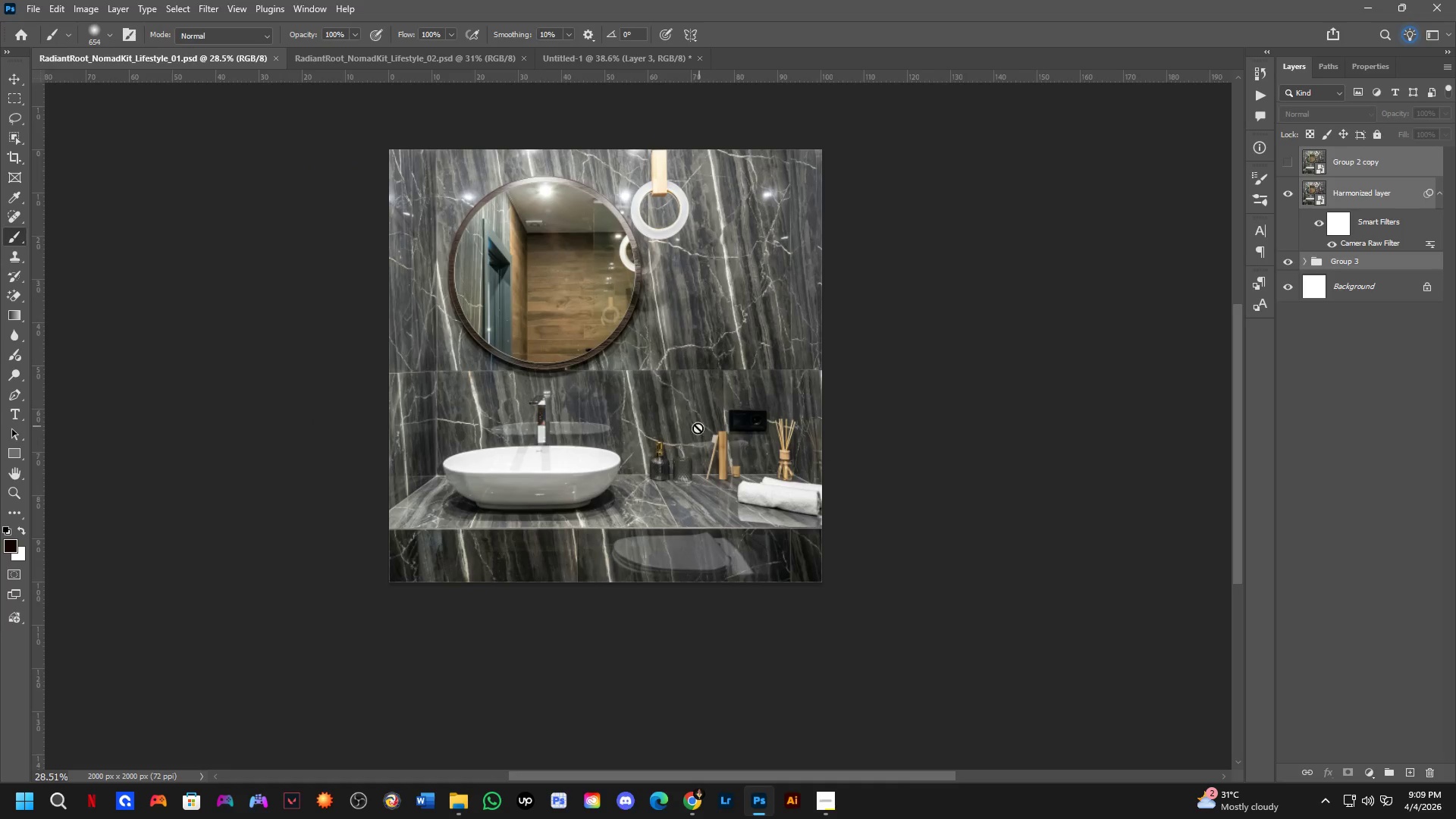 
scroll: coordinate [721, 374], scroll_direction: down, amount: 4.0
 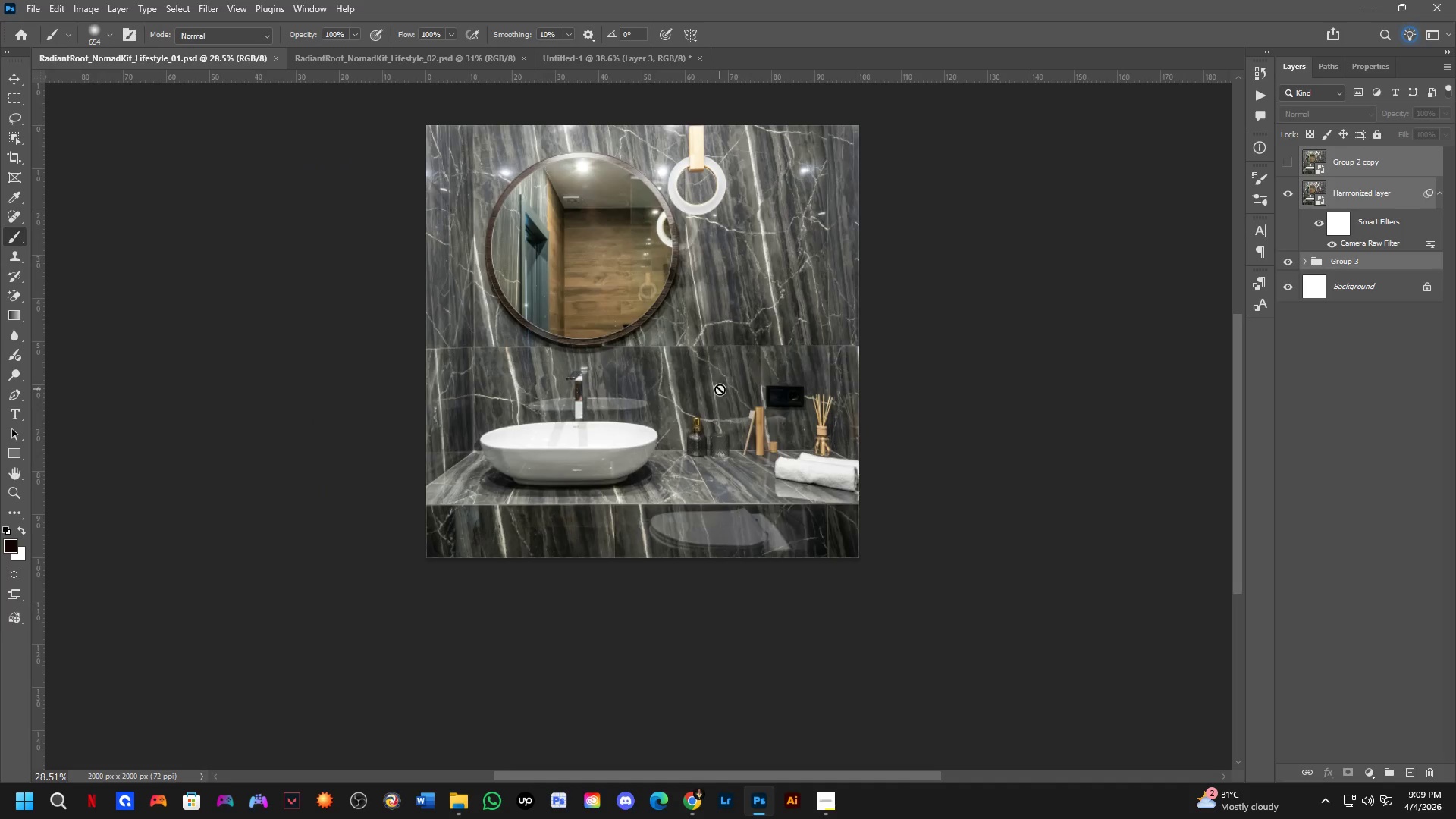 
hold_key(key=Space, duration=0.72)
 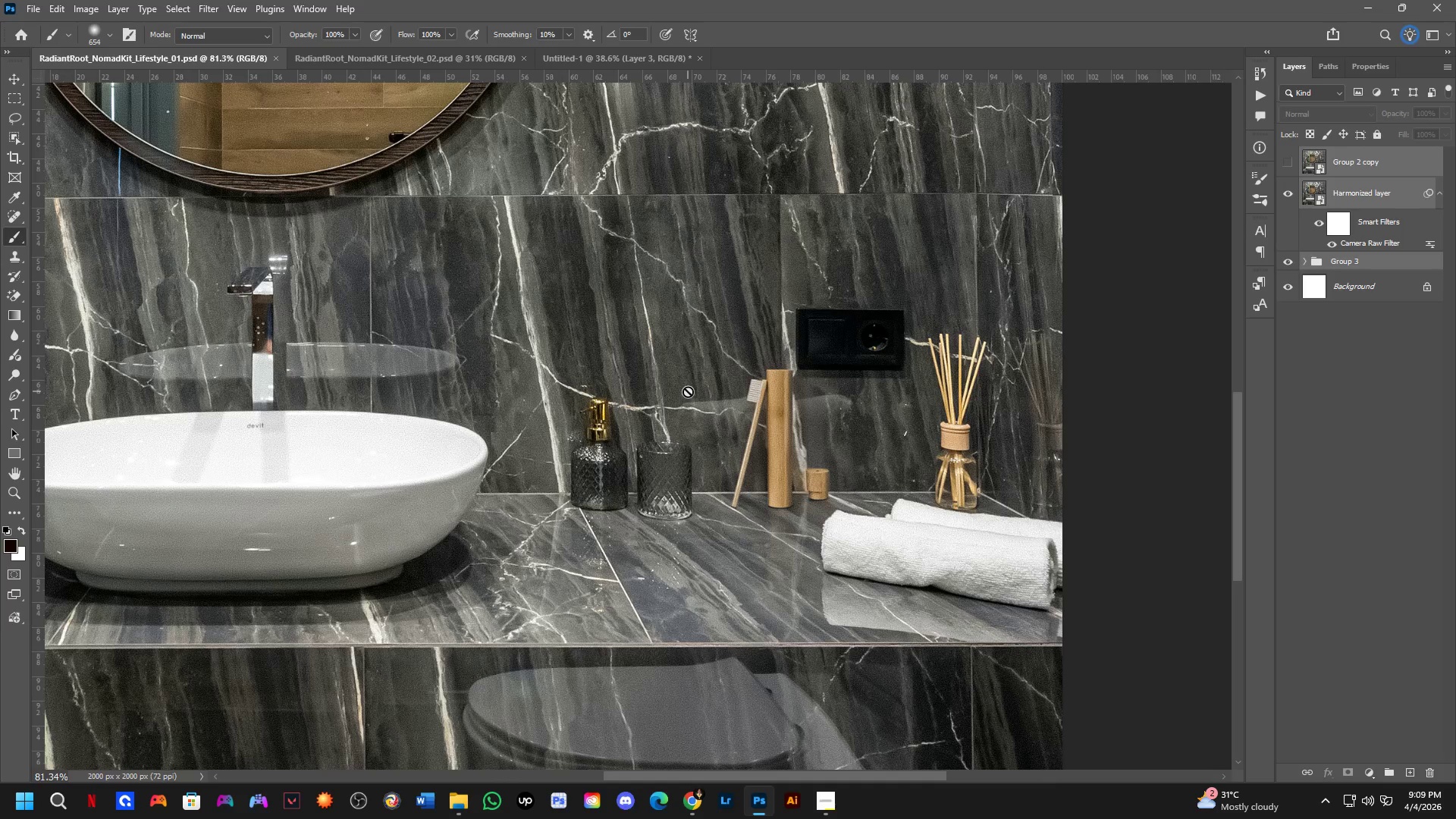 
left_click_drag(start_coordinate=[691, 435], to_coordinate=[691, 381])
 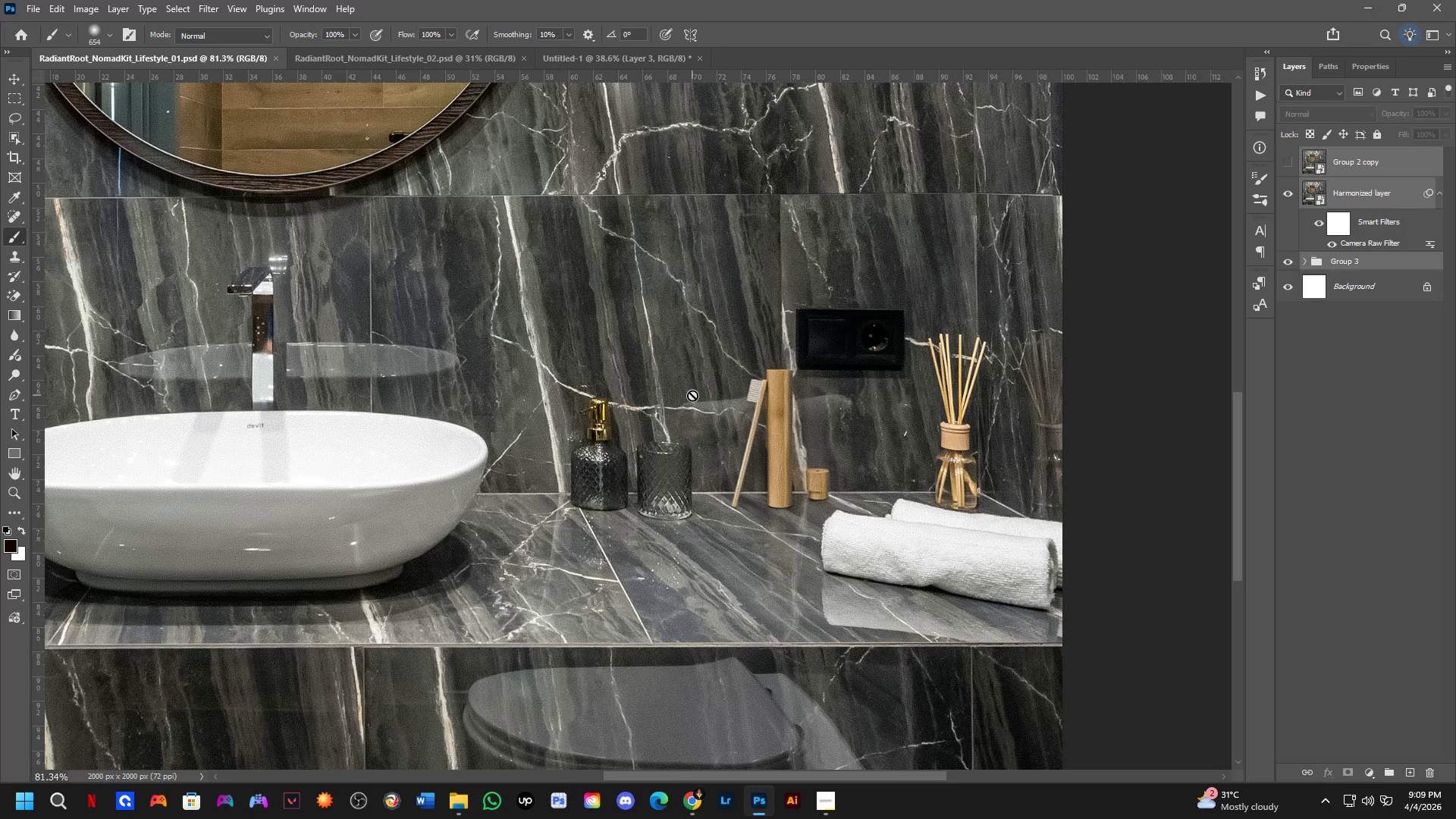 
scroll: coordinate [691, 435], scroll_direction: up, amount: 11.0
 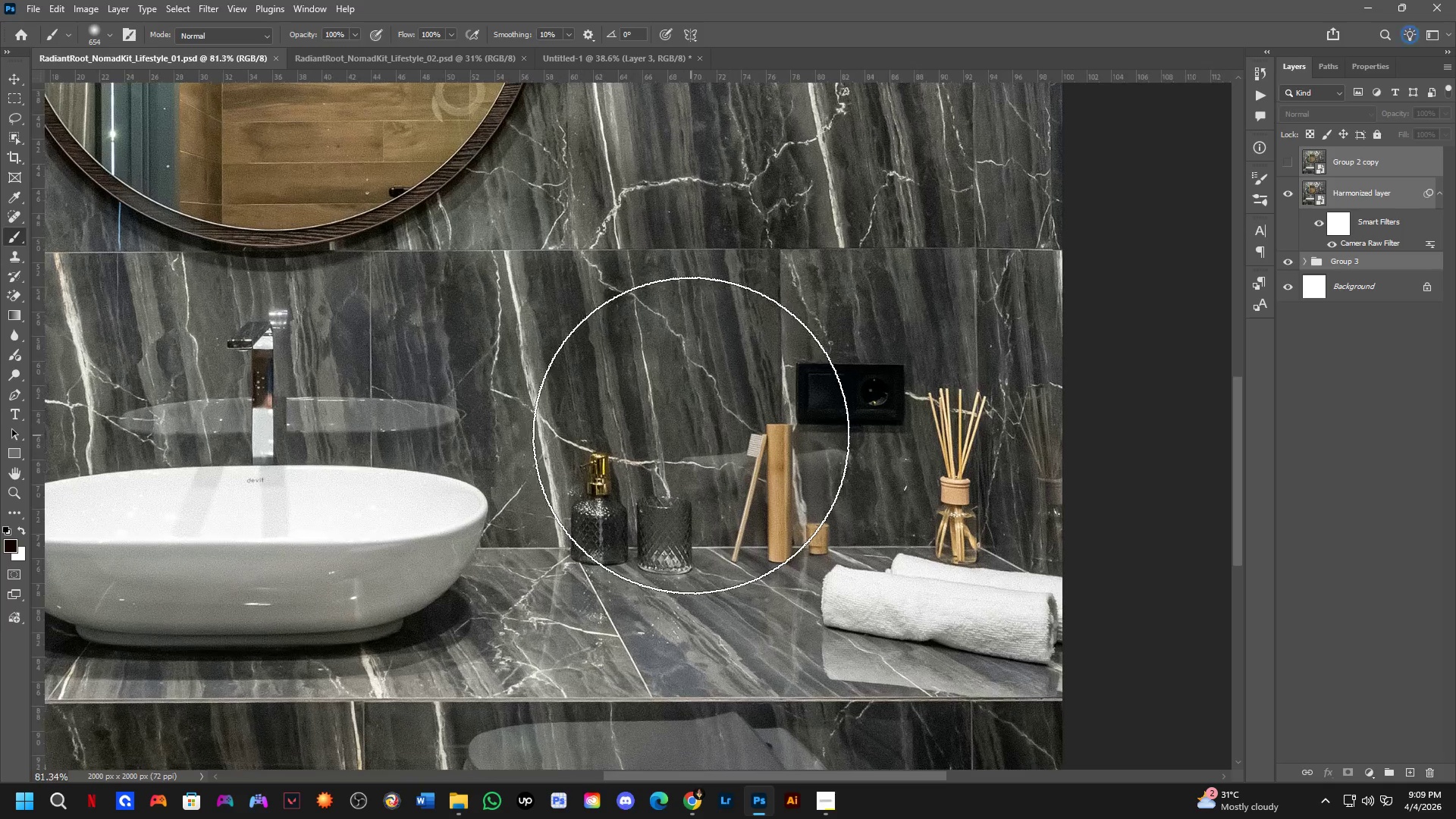 
scroll: coordinate [694, 402], scroll_direction: down, amount: 4.0
 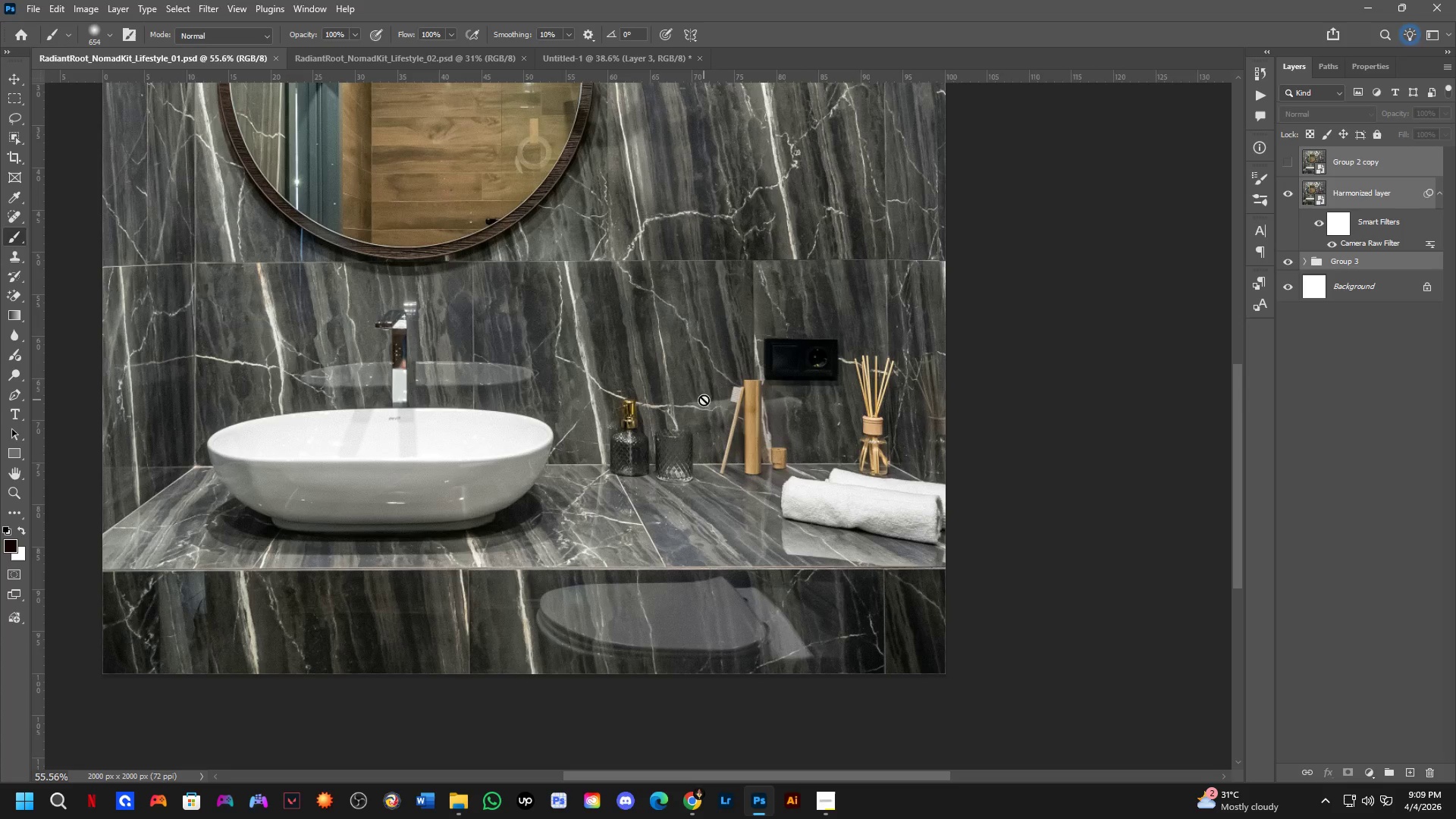 
hold_key(key=Space, duration=0.36)
 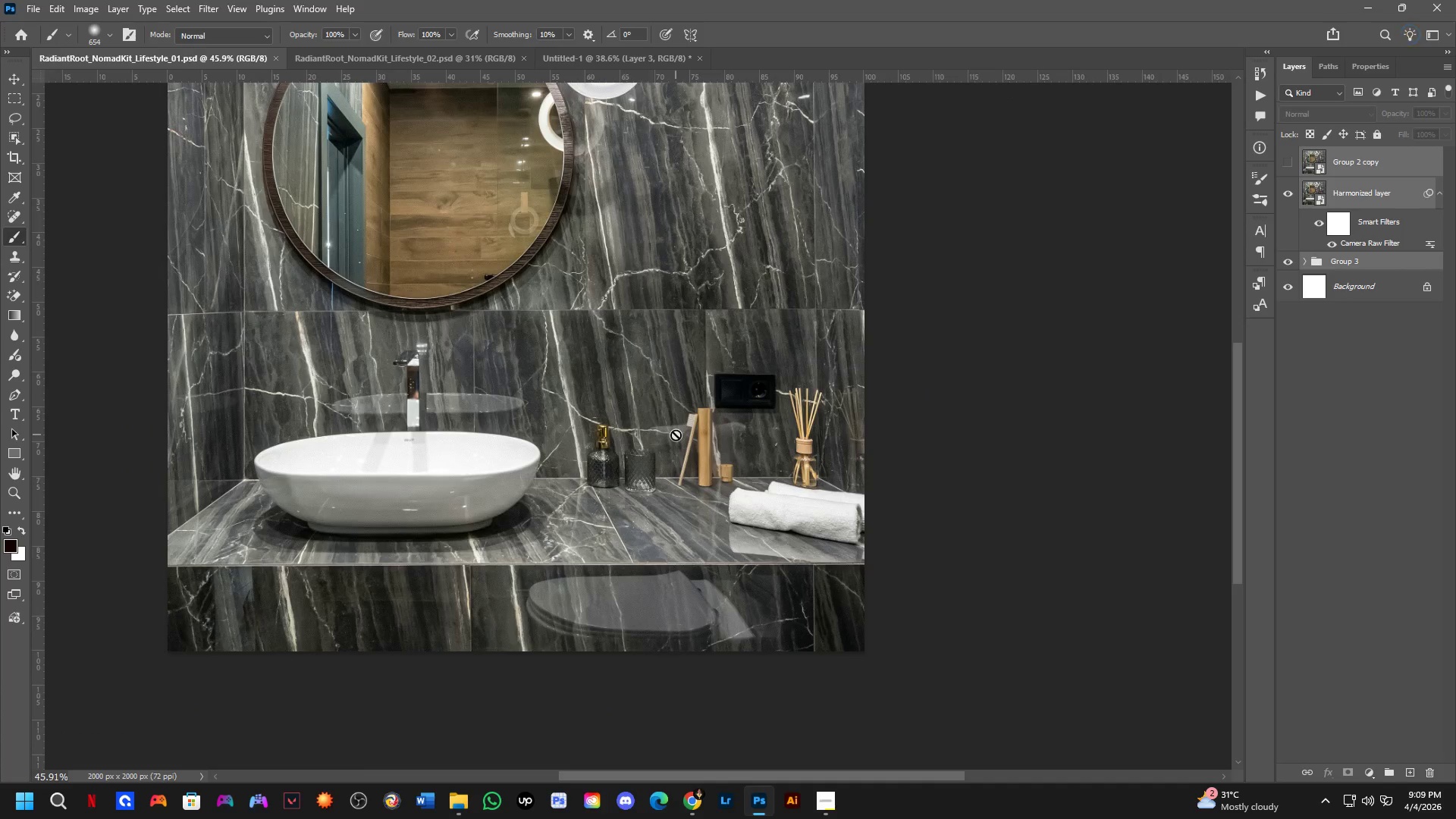 
left_click_drag(start_coordinate=[770, 415], to_coordinate=[677, 437])
 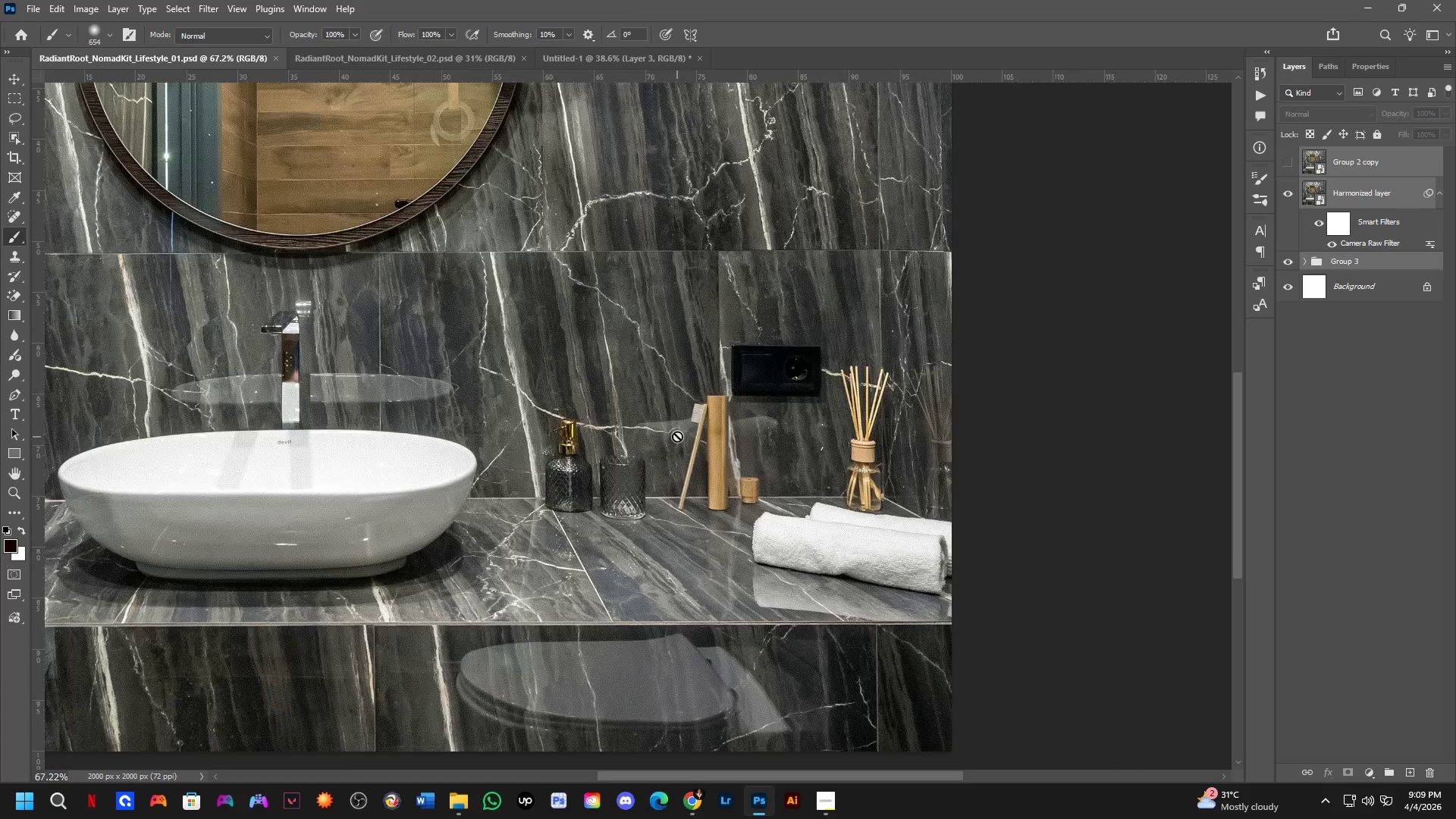 
scroll: coordinate [731, 400], scroll_direction: up, amount: 2.0
 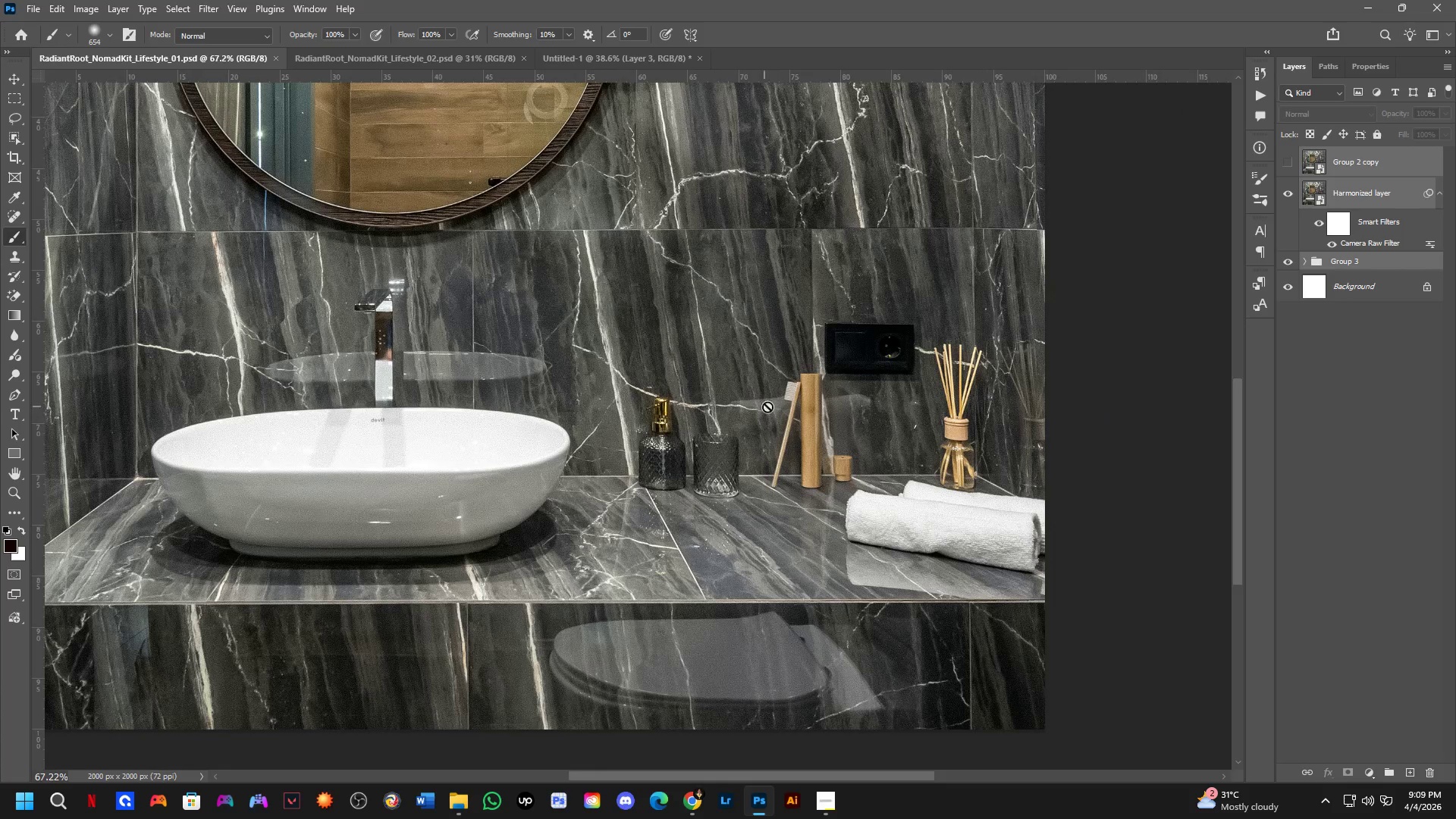 
key(Control+ControlLeft)
 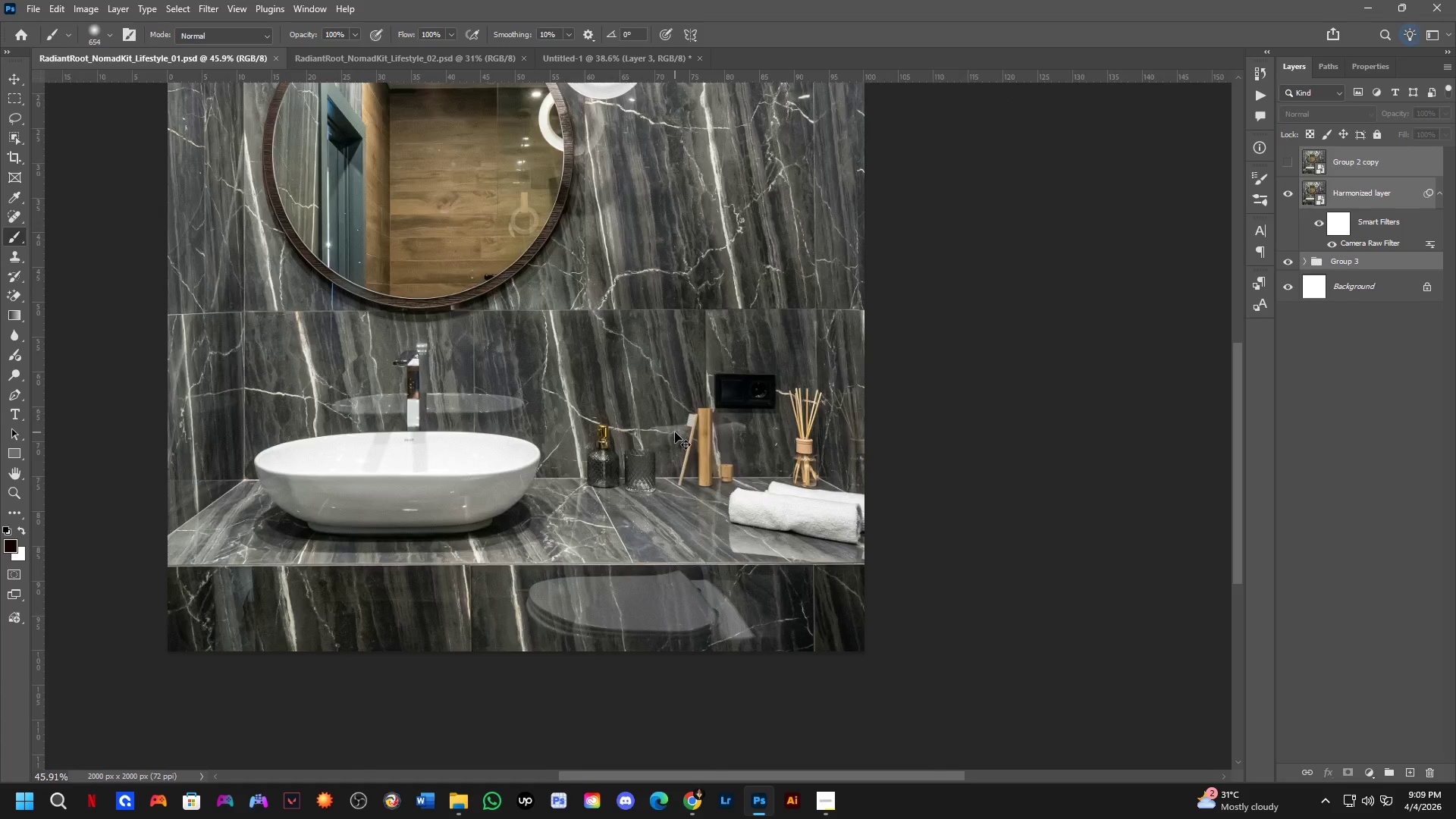 
key(Control+Tab)
 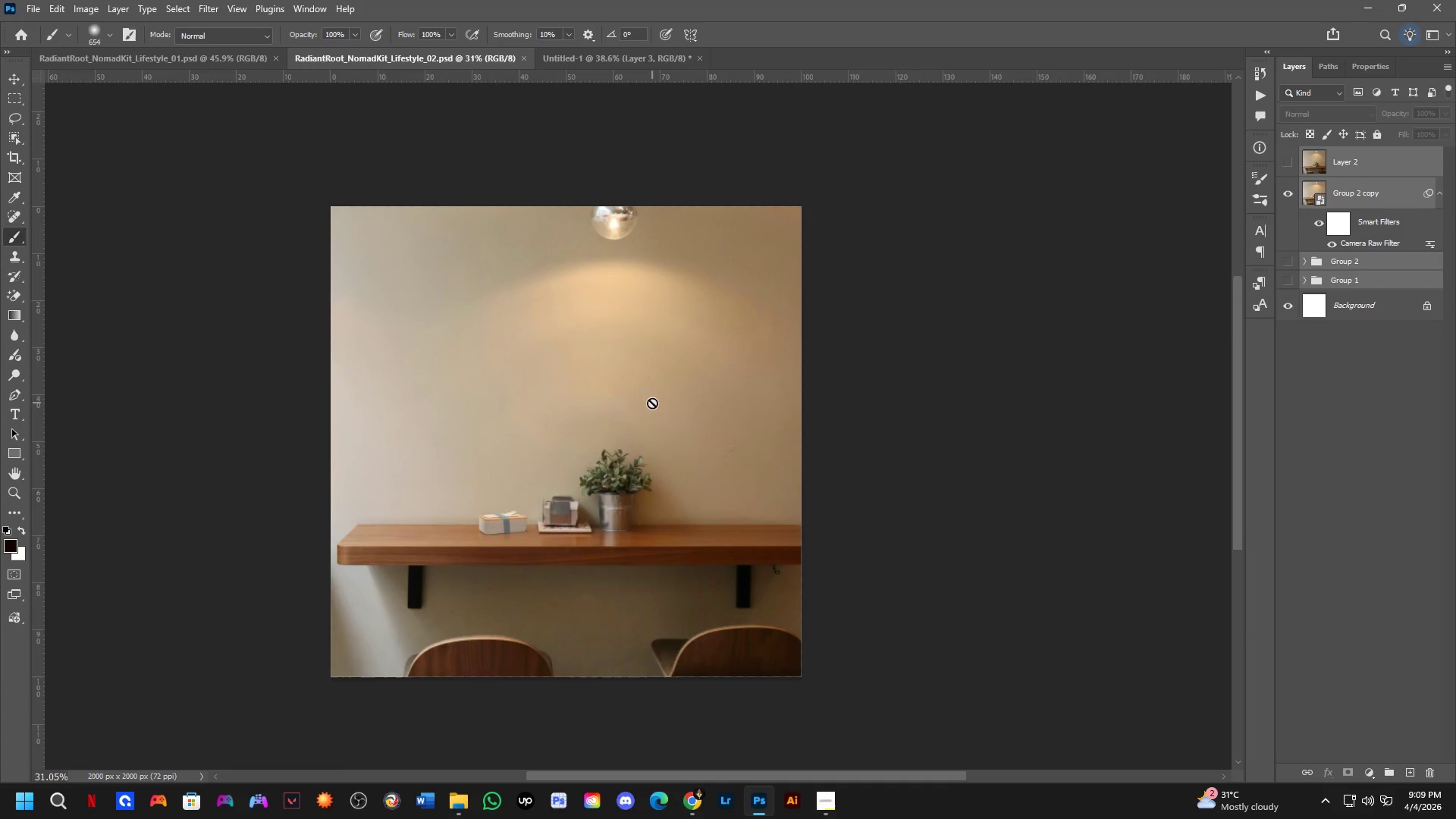 
scroll: coordinate [676, 435], scroll_direction: down, amount: 4.0
 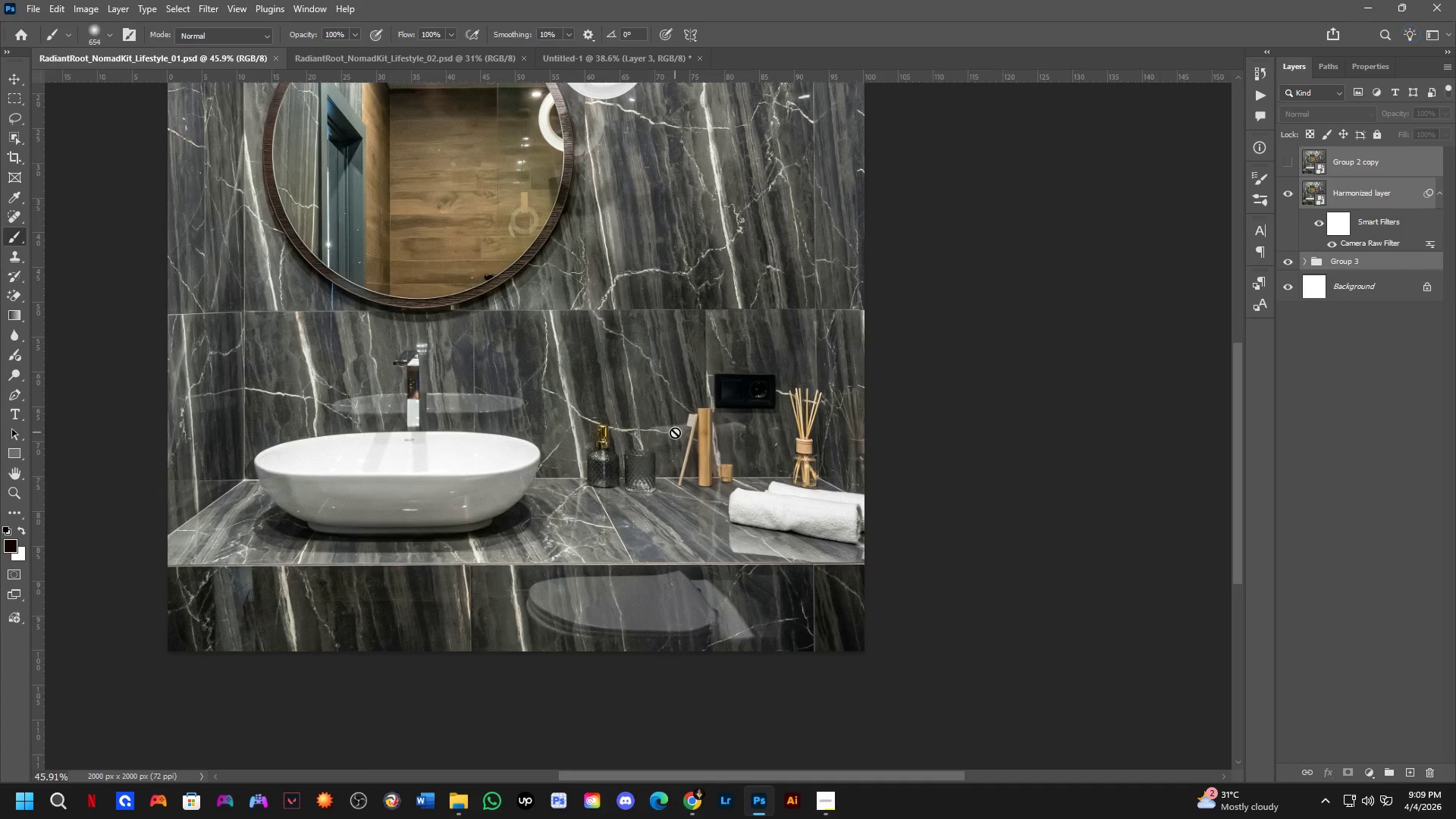 
key(Shift+ShiftLeft)
 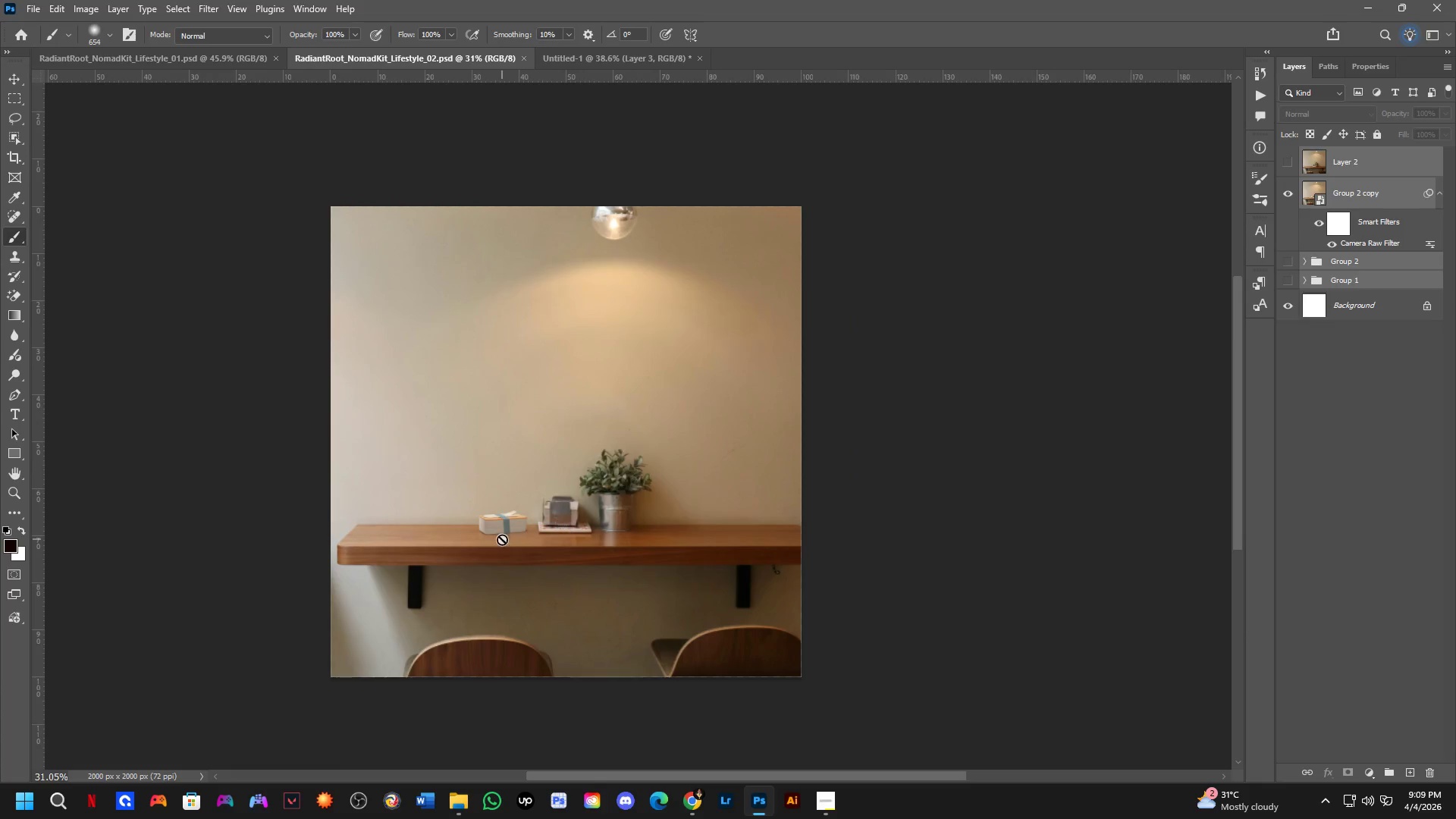 
key(Shift+ShiftLeft)
 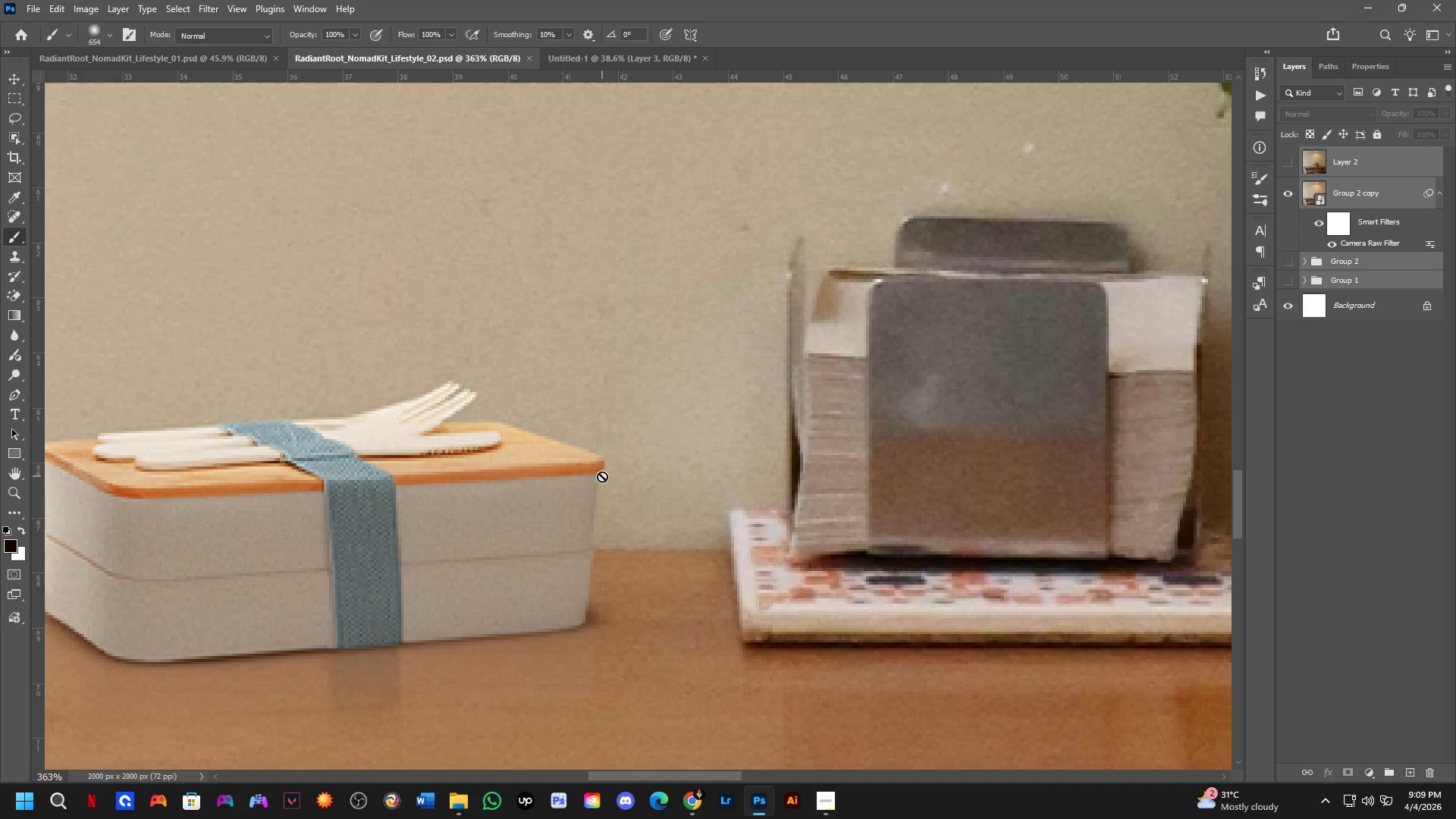 
scroll: coordinate [602, 476], scroll_direction: up, amount: 9.0
 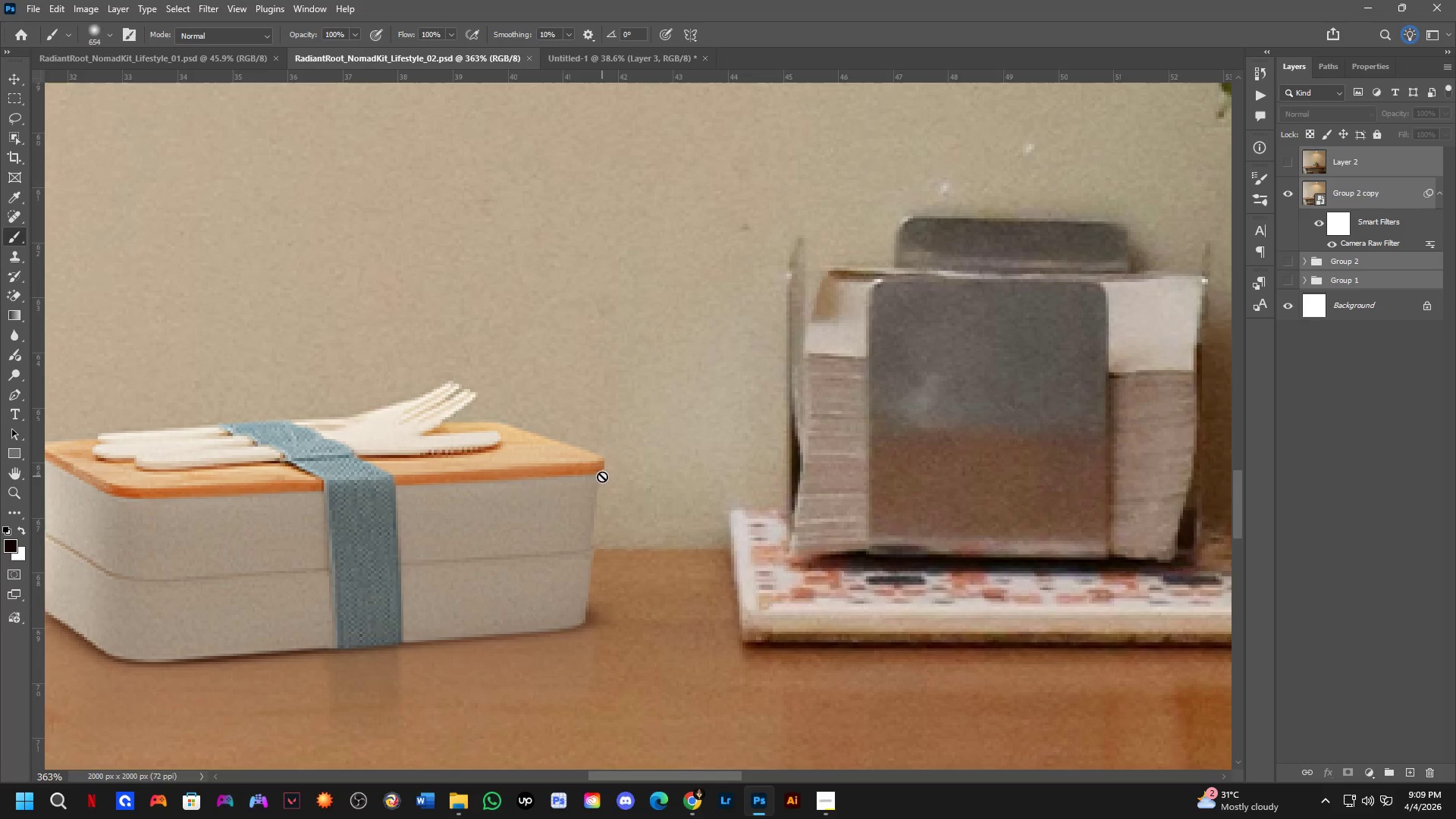 
key(Shift+ShiftLeft)
 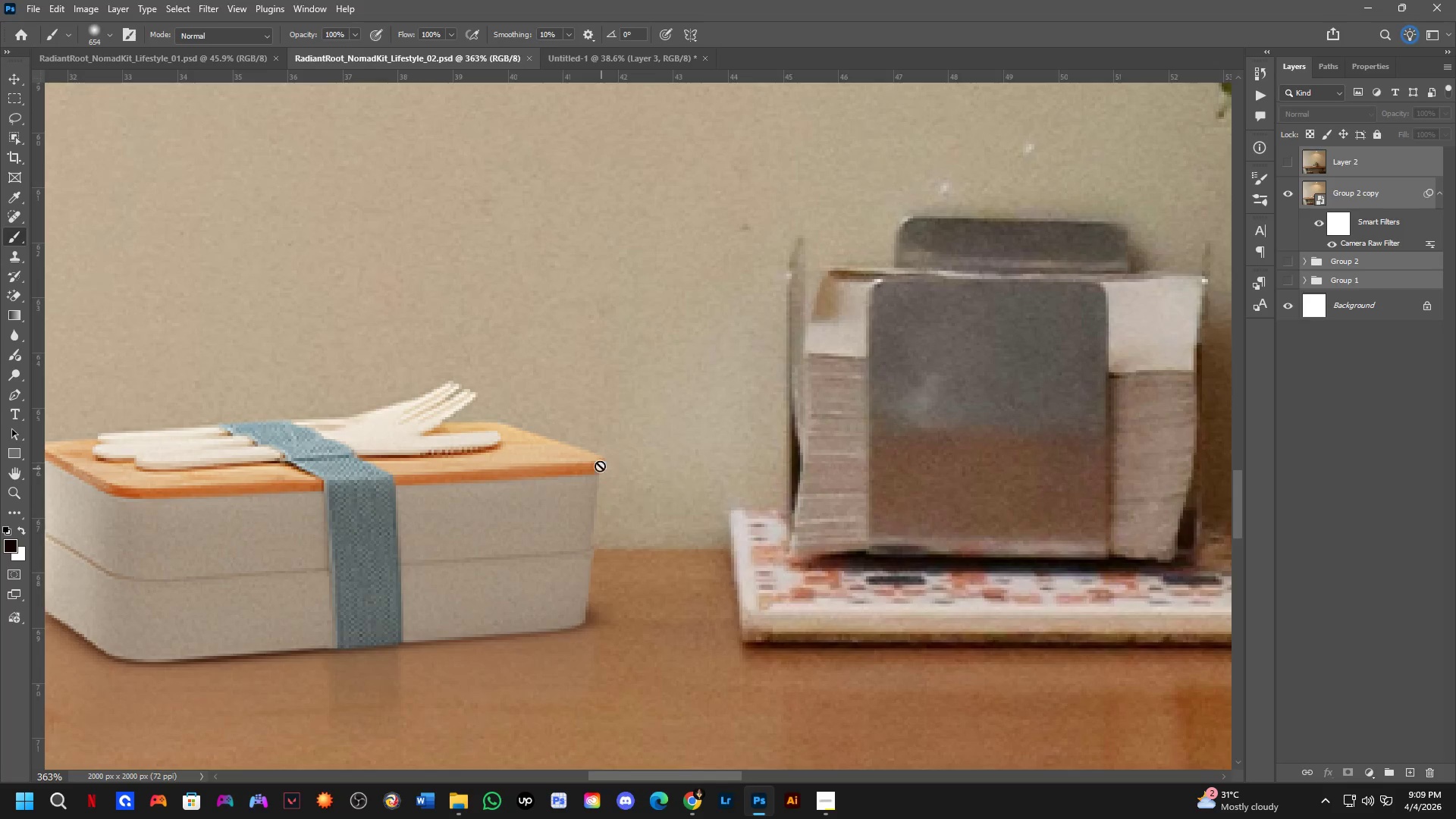 
key(Shift+ShiftLeft)
 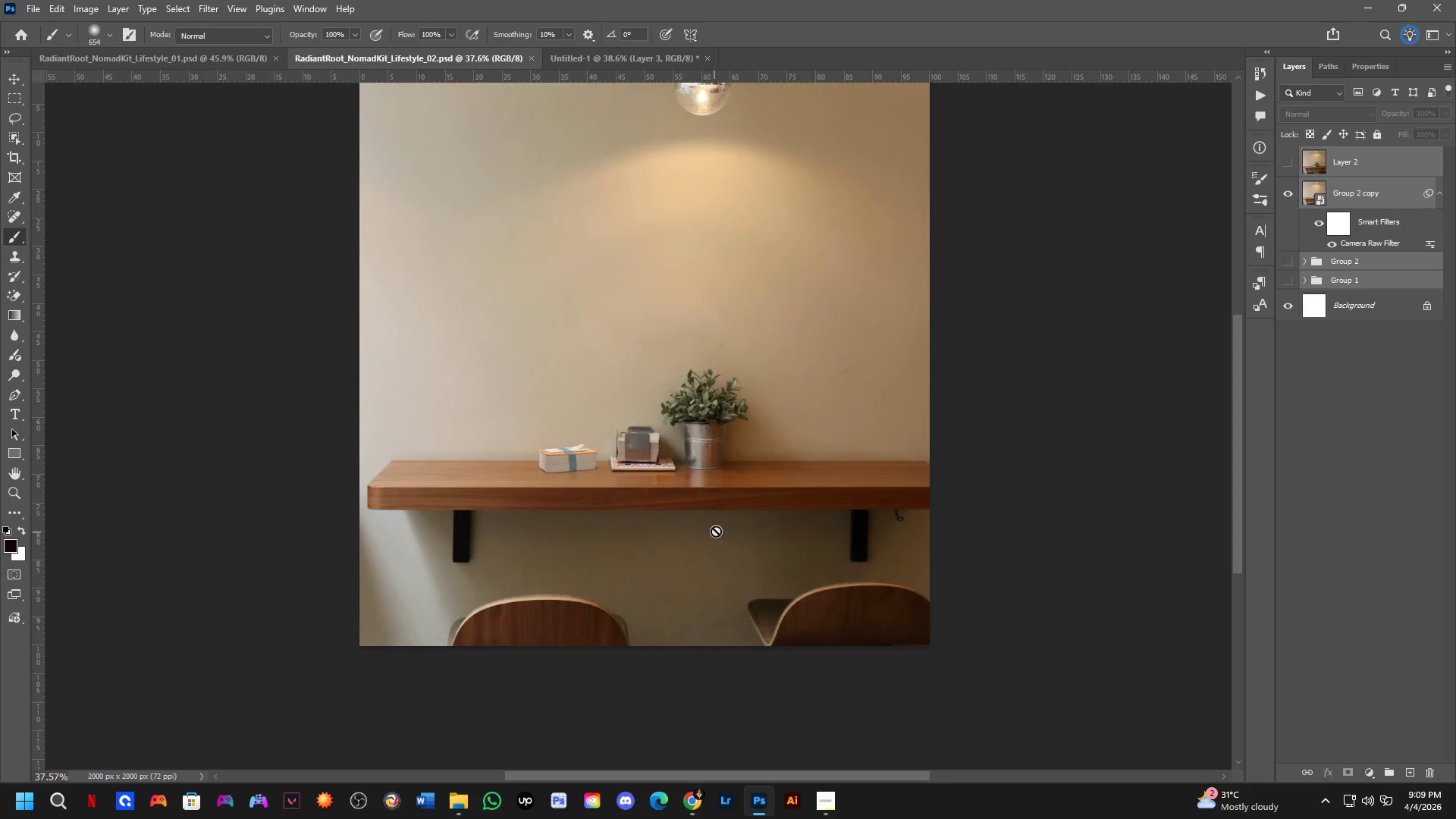 
scroll: coordinate [604, 463], scroll_direction: down, amount: 15.0
 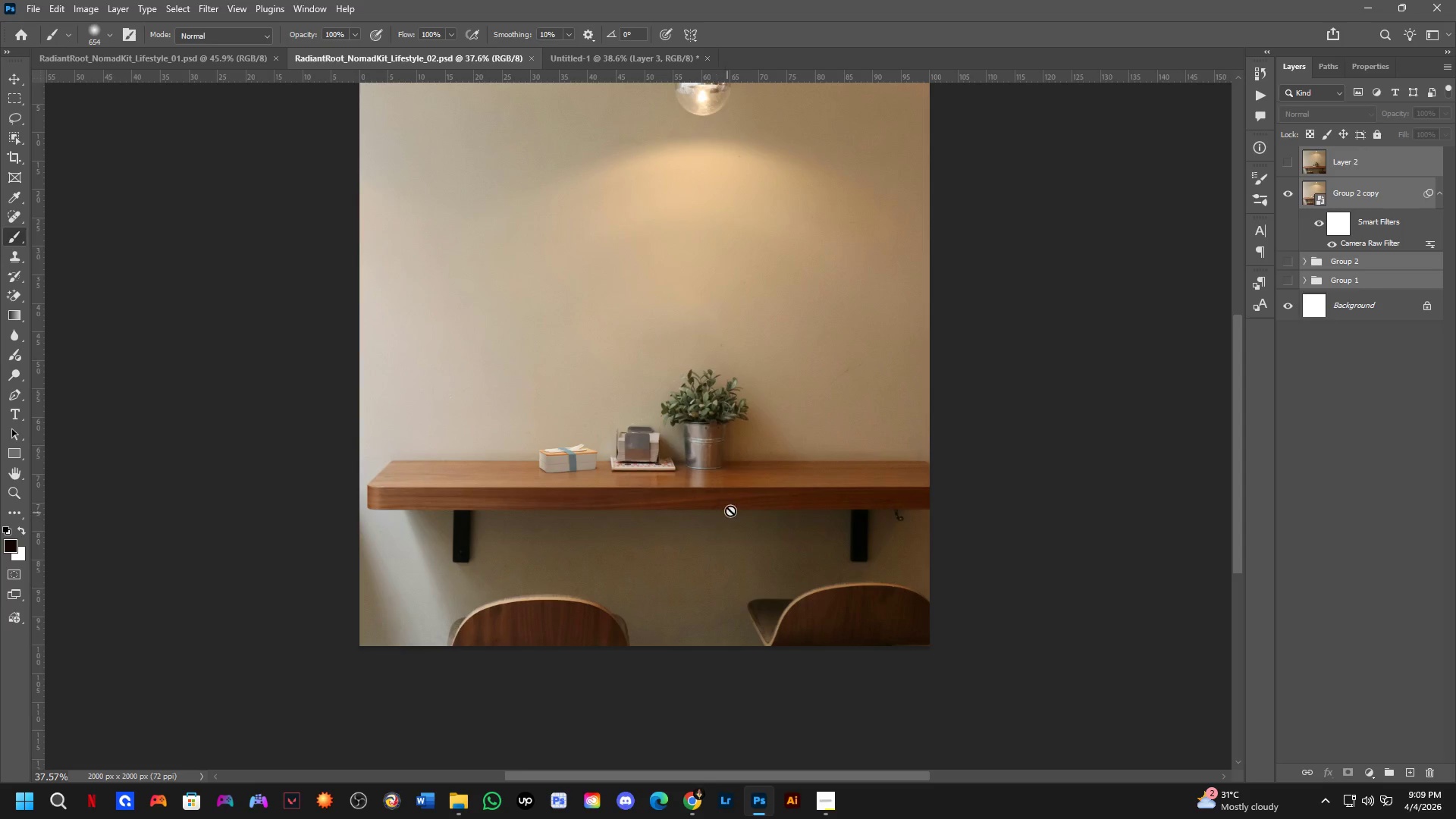 
hold_key(key=Space, duration=0.5)
 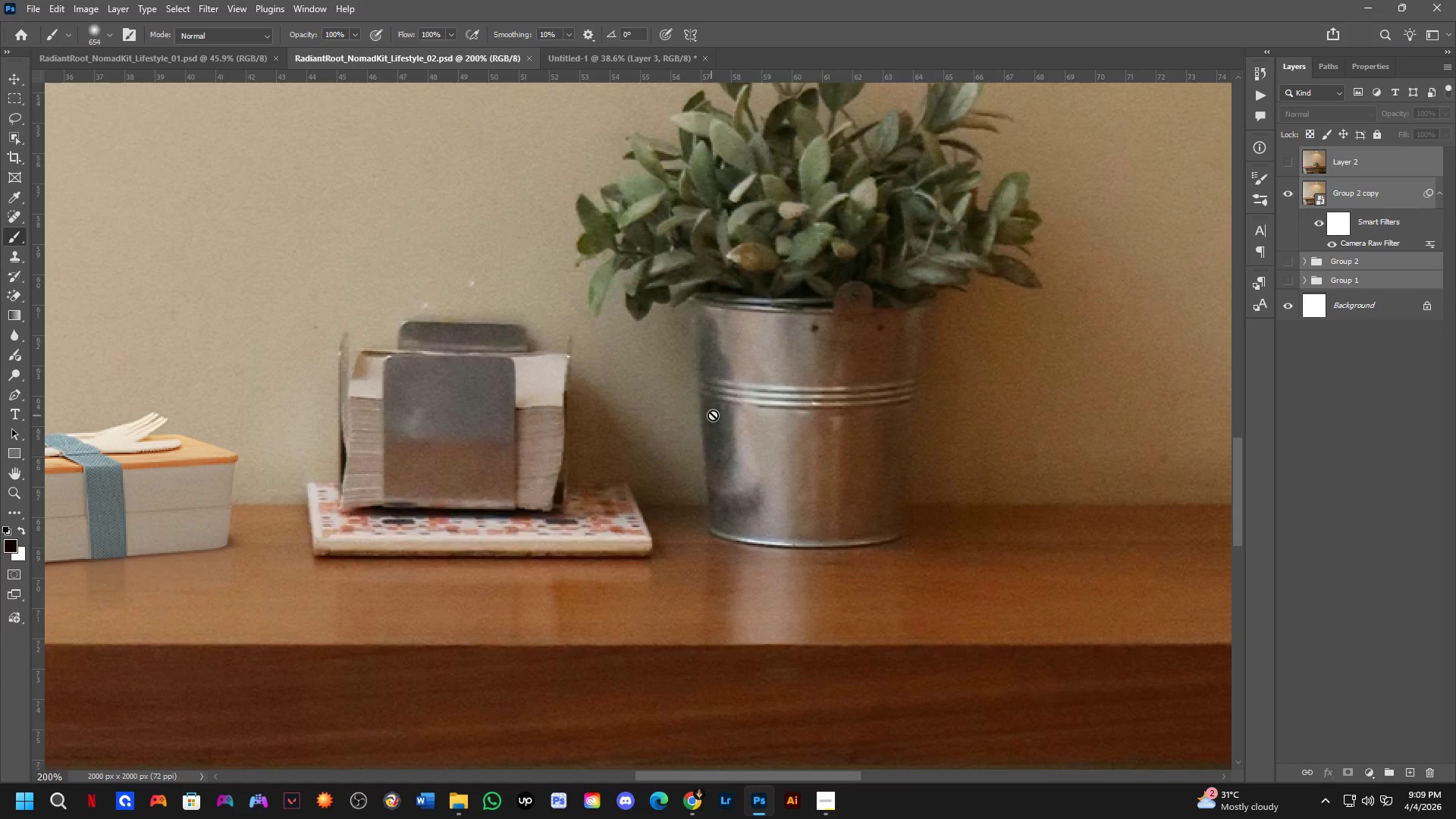 
left_click_drag(start_coordinate=[735, 470], to_coordinate=[723, 488])
 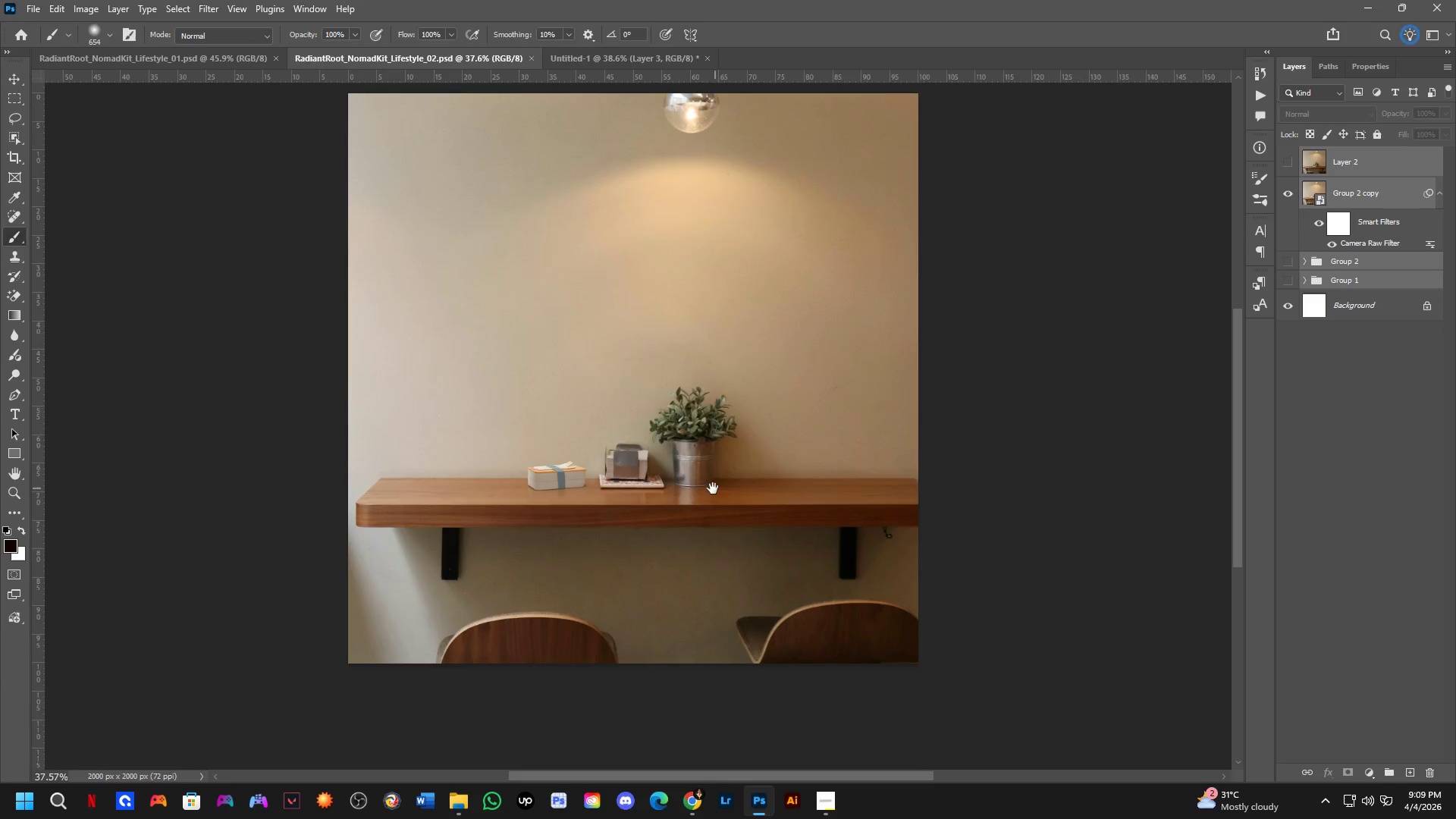 
hold_key(key=ShiftLeft, duration=0.56)
scroll: coordinate [663, 468], scroll_direction: up, amount: 4.0
 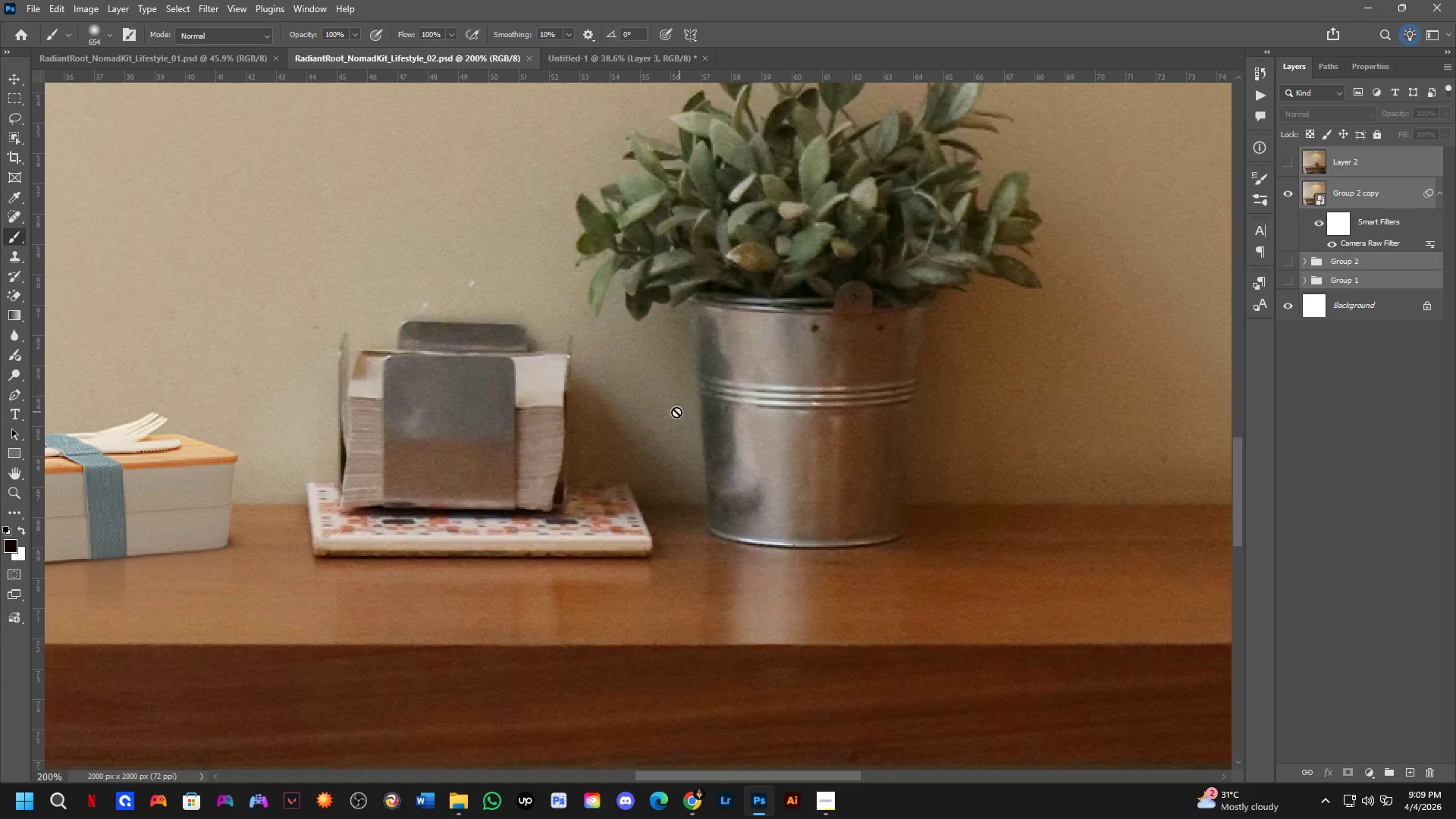 
key(Shift+ShiftLeft)
 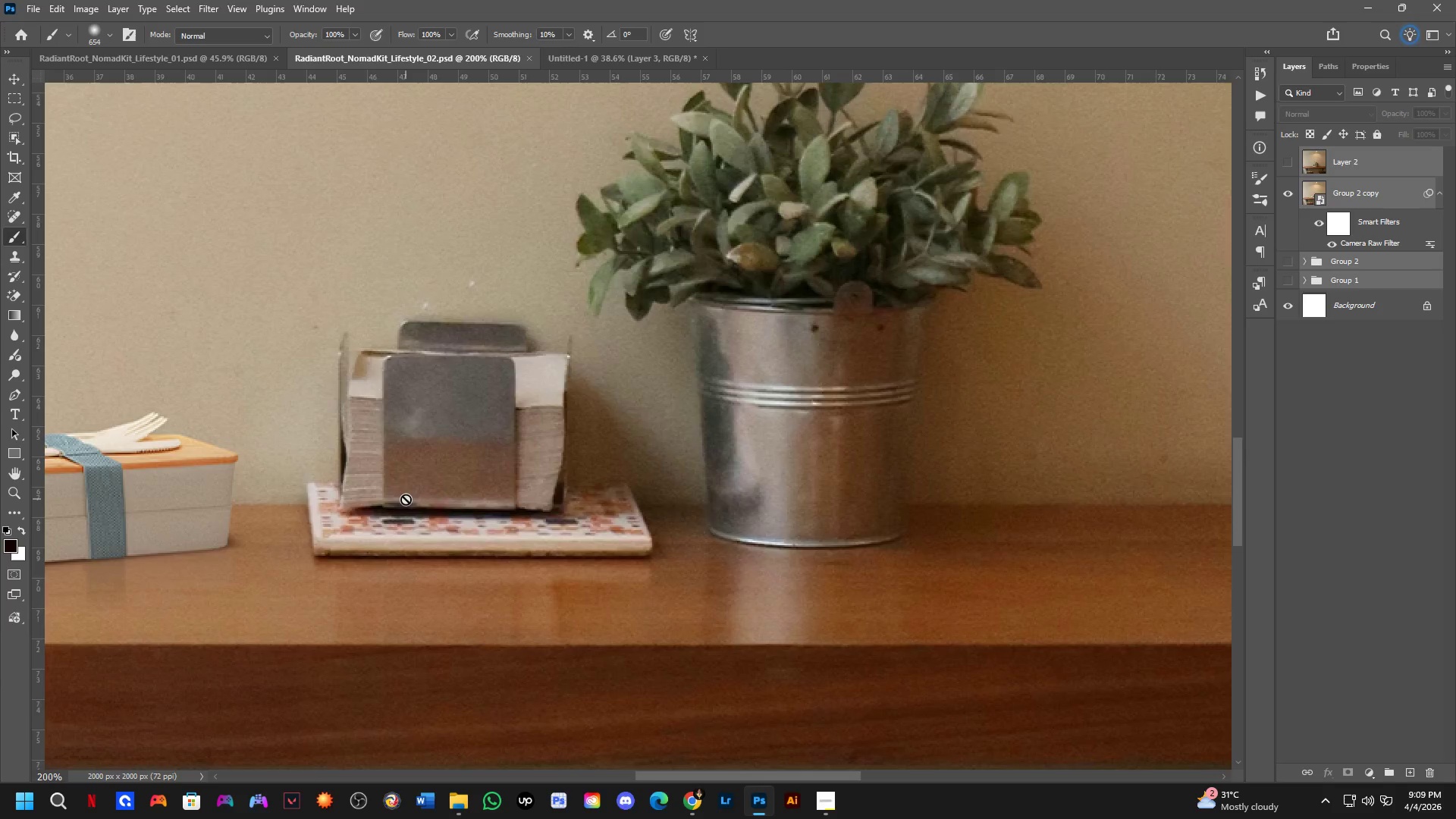 
hold_key(key=Space, duration=1.27)
 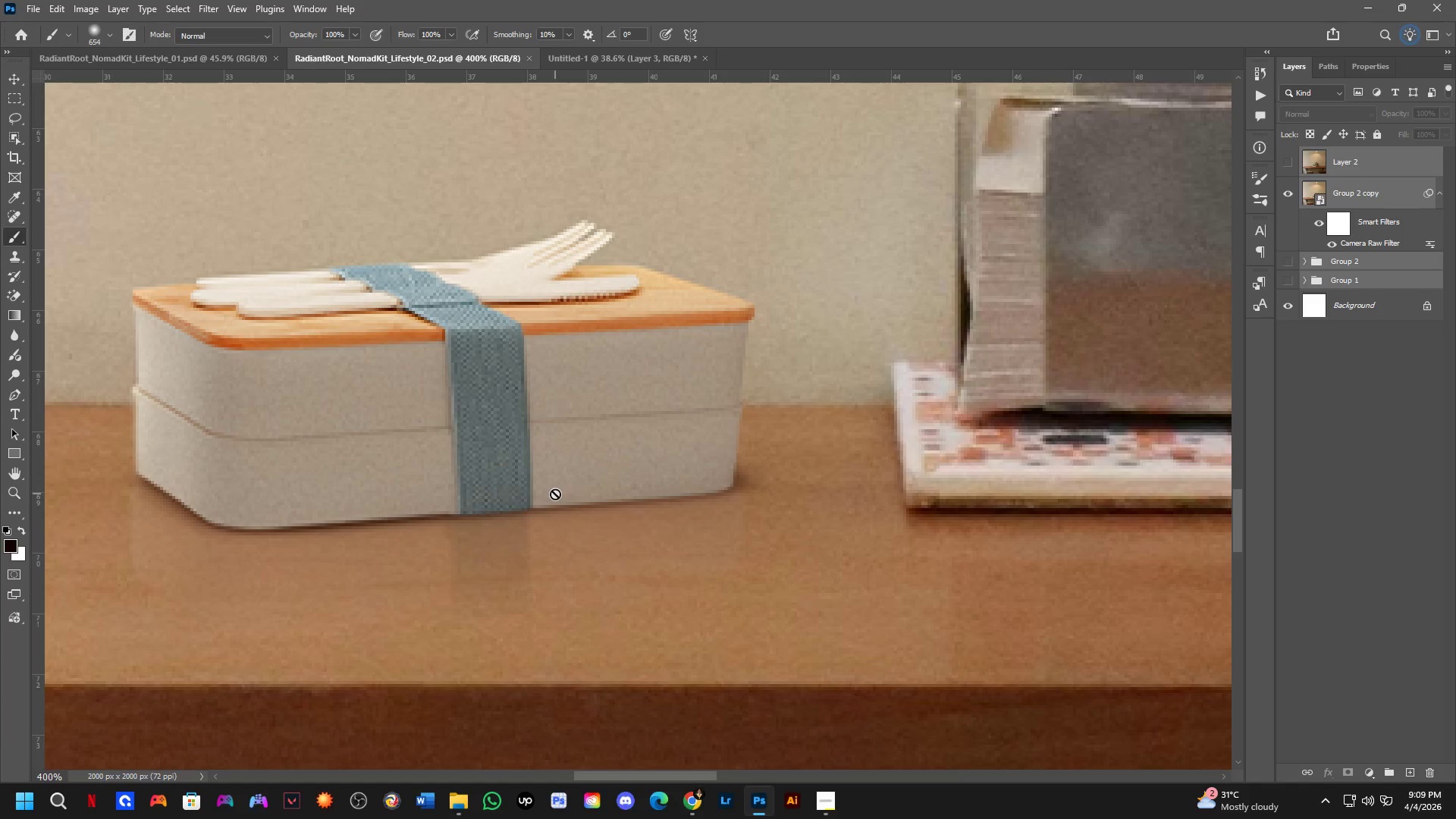 
left_click_drag(start_coordinate=[321, 513], to_coordinate=[1004, 408])
 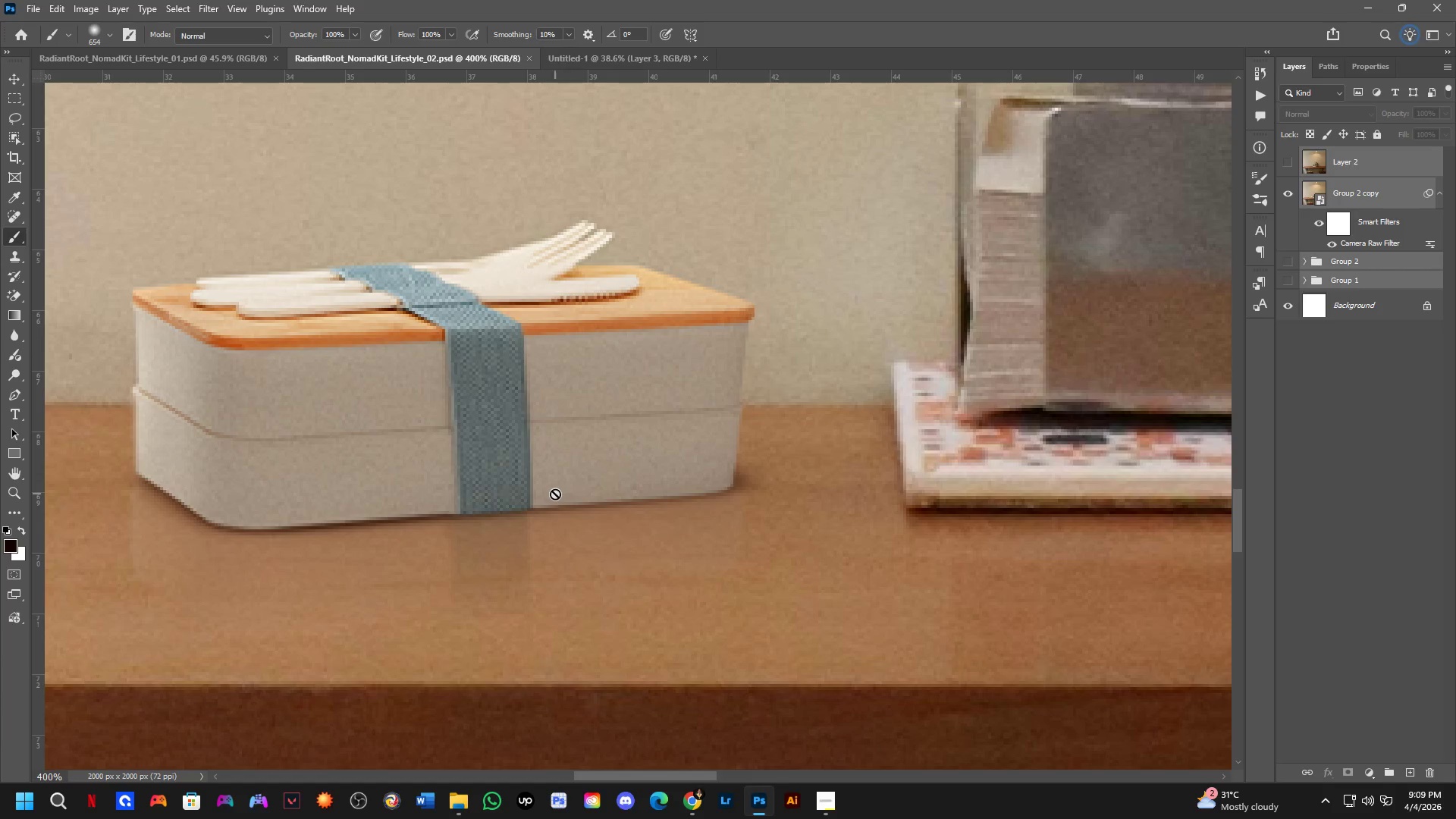 
scroll: coordinate [405, 499], scroll_direction: up, amount: 2.0
 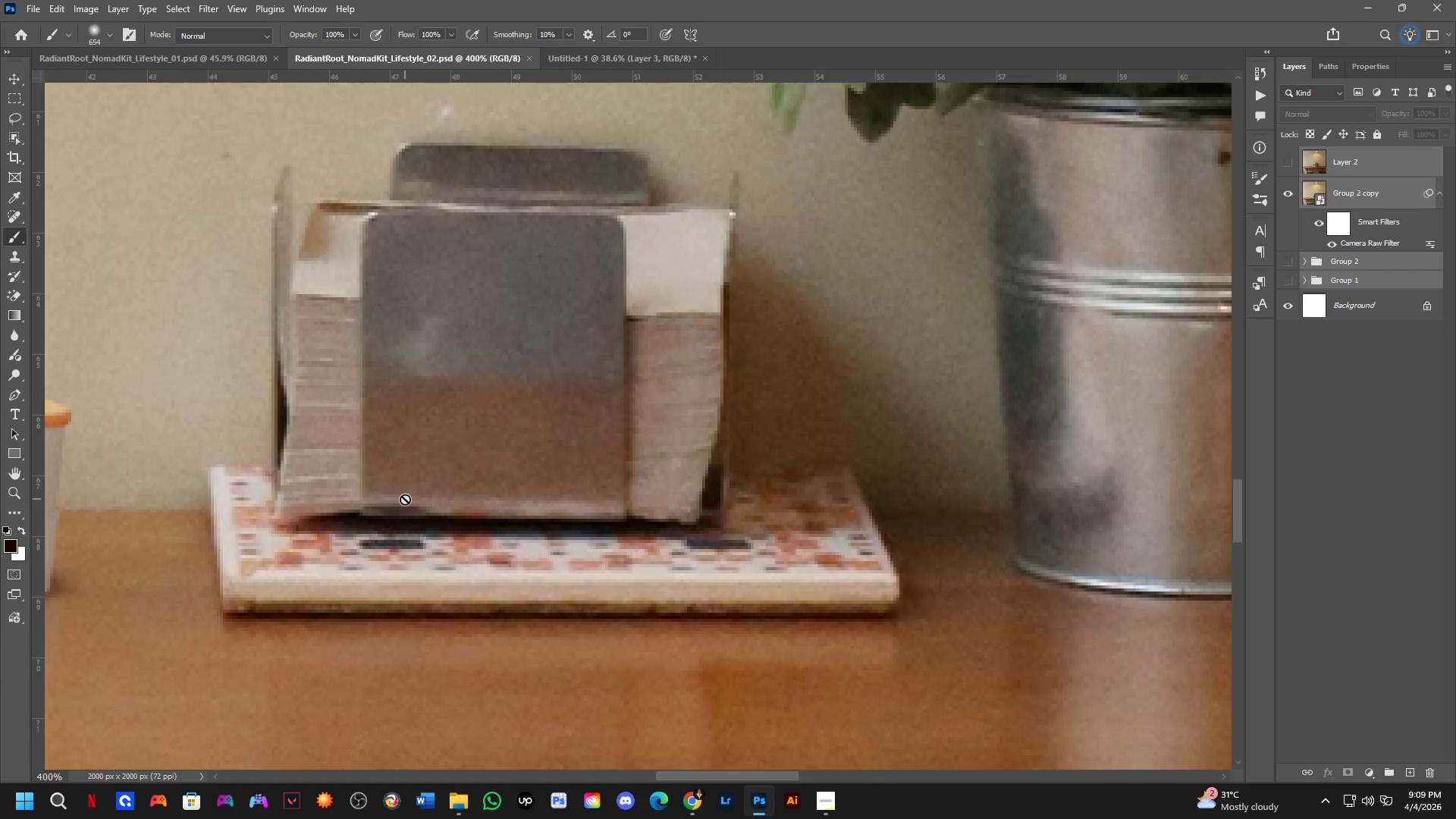 
key(Shift+ShiftLeft)
 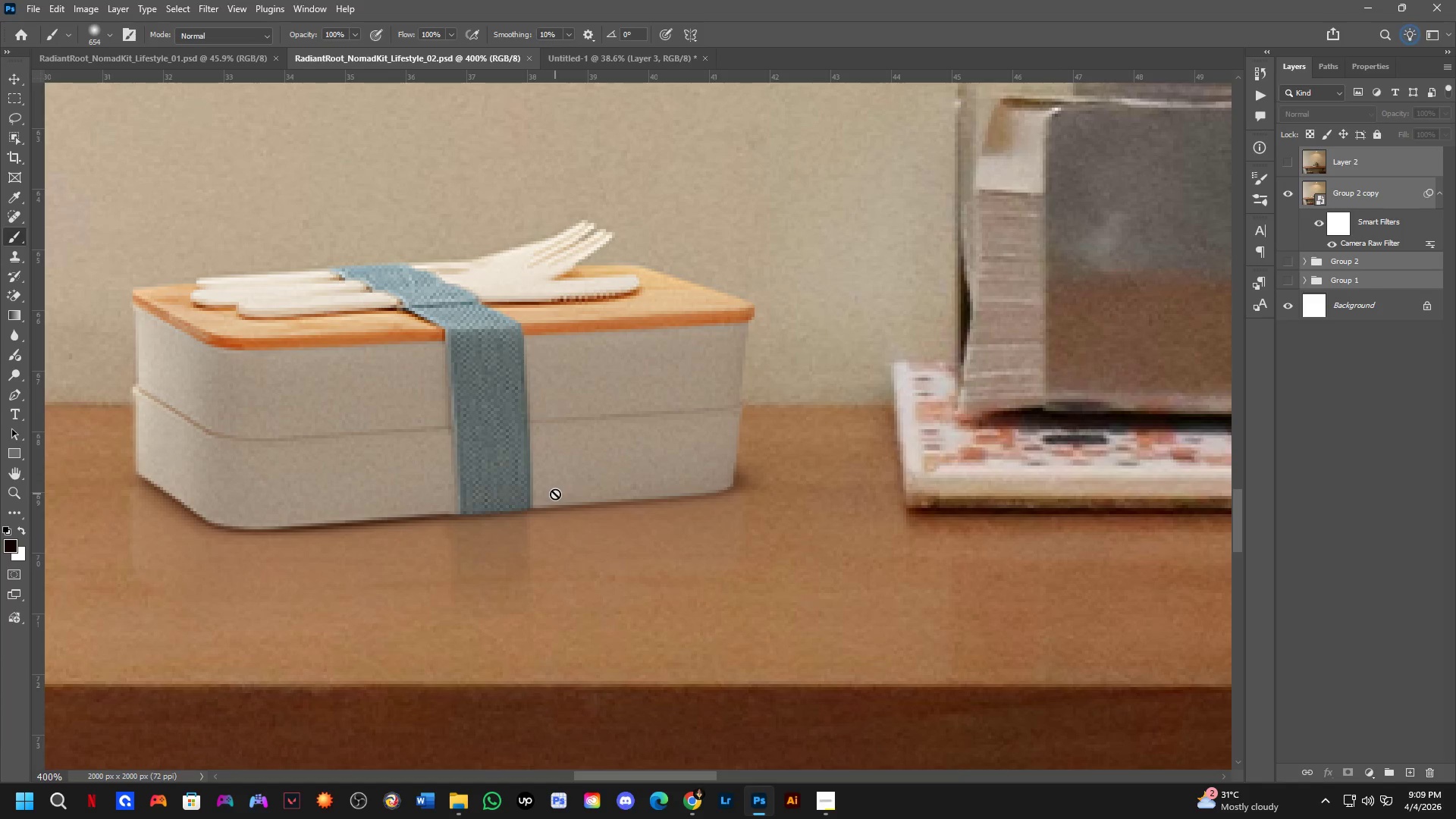 
hold_key(key=ShiftLeft, duration=0.58)
 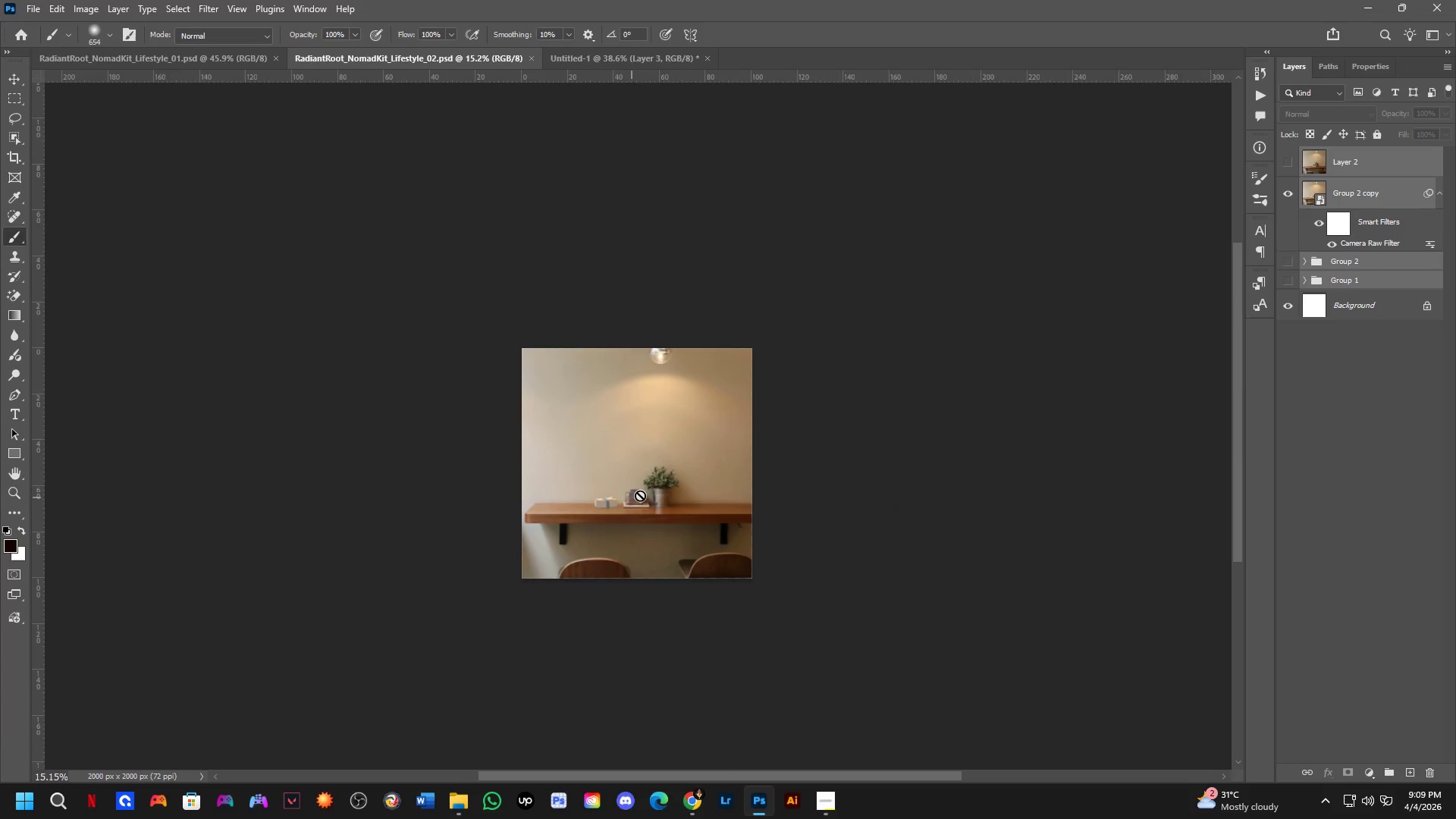 
hold_key(key=Space, duration=0.38)
 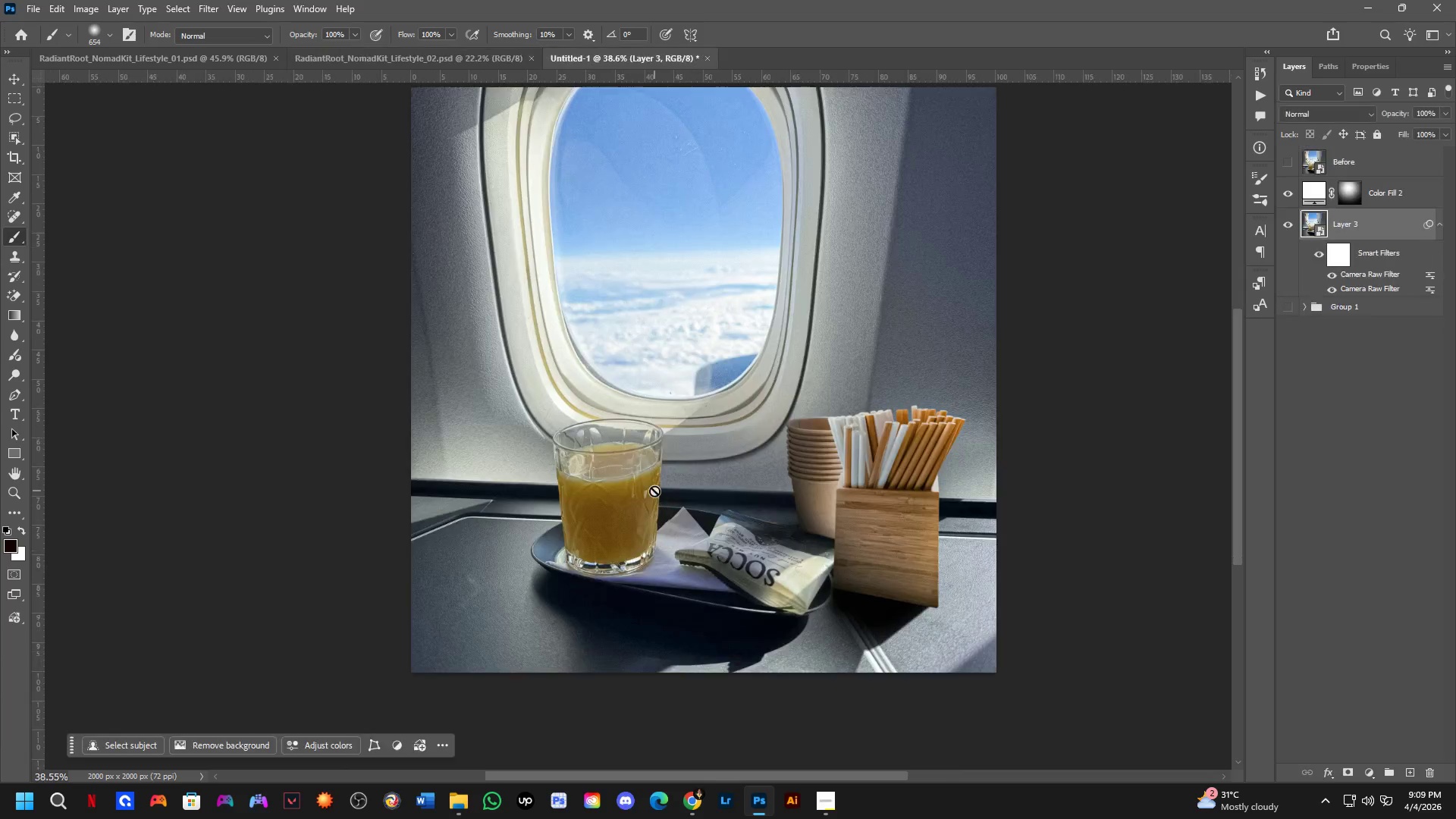 
left_click_drag(start_coordinate=[661, 492], to_coordinate=[657, 492])
 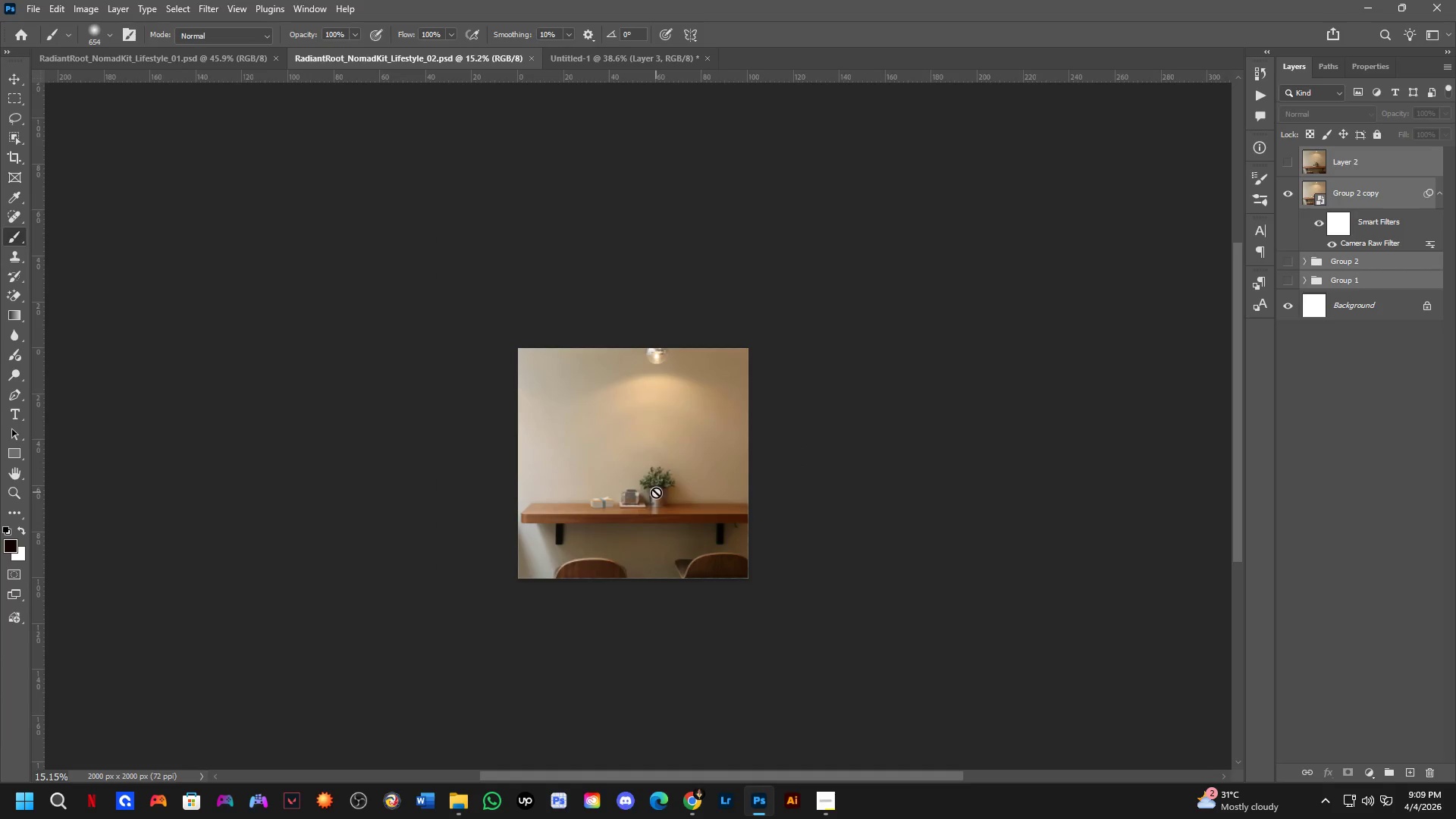 
scroll: coordinate [612, 508], scroll_direction: down, amount: 9.0
 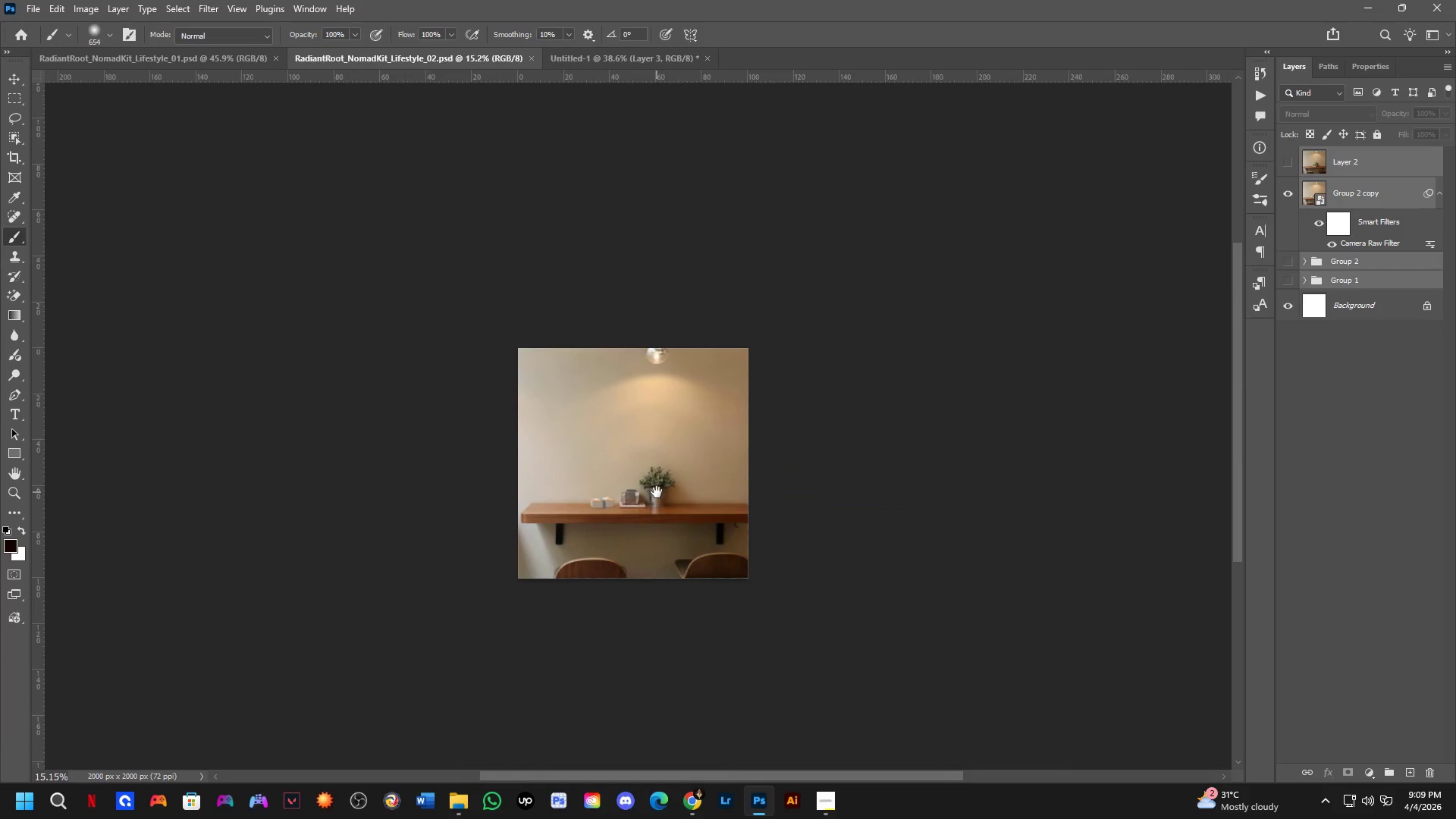 
key(Control+ControlLeft)
 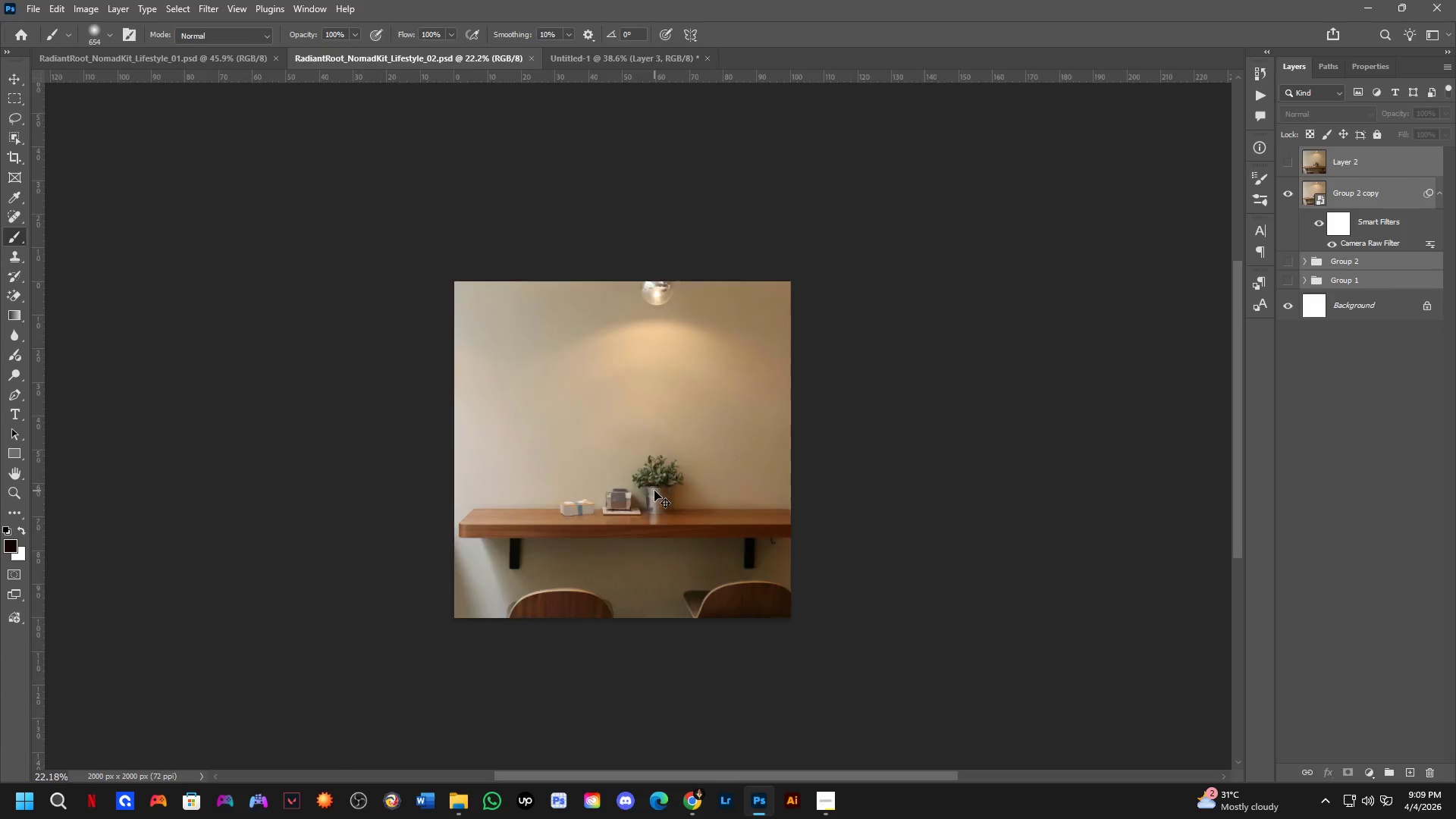 
key(Control+Tab)
 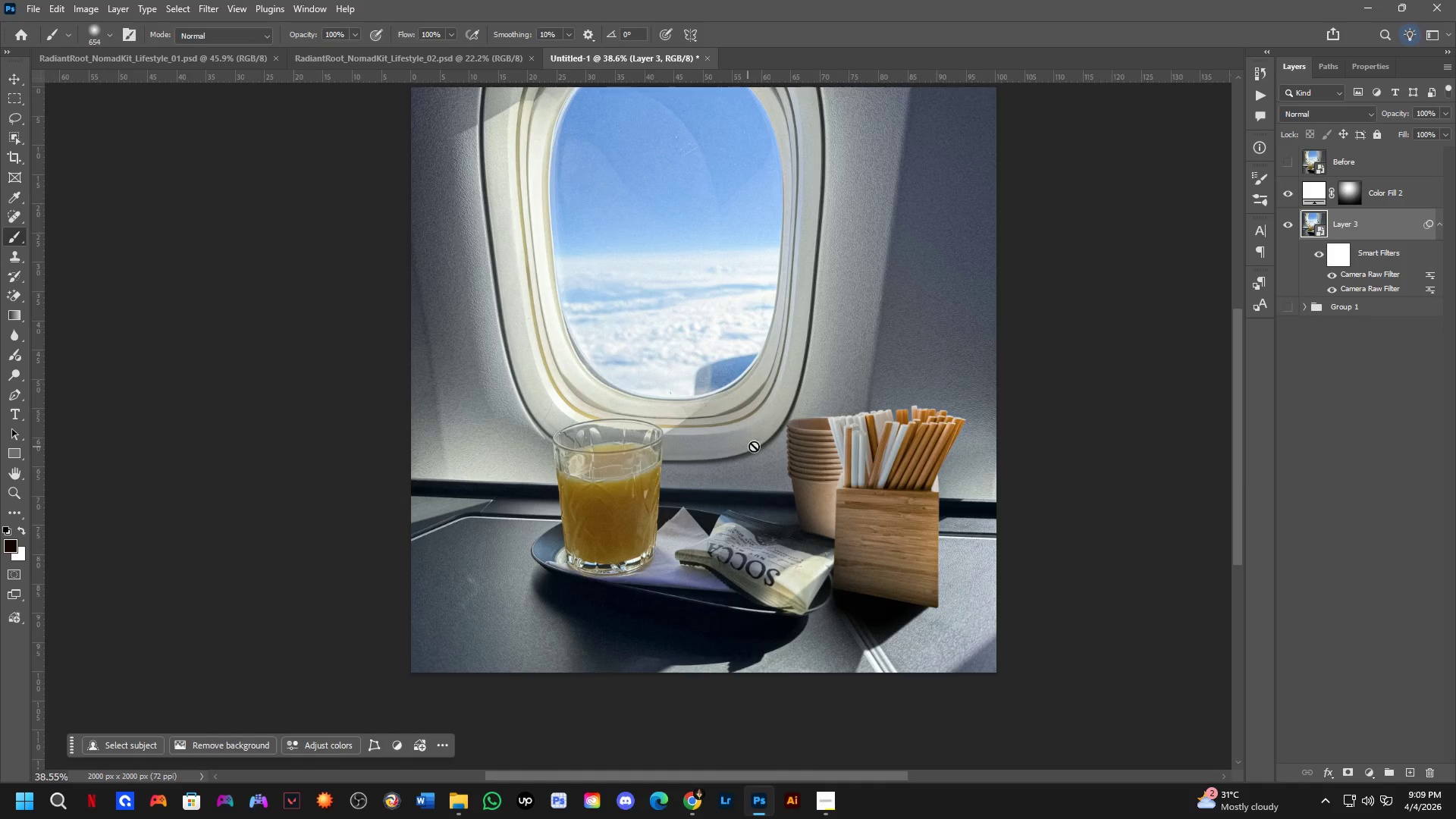 
scroll: coordinate [654, 491], scroll_direction: up, amount: 4.0
 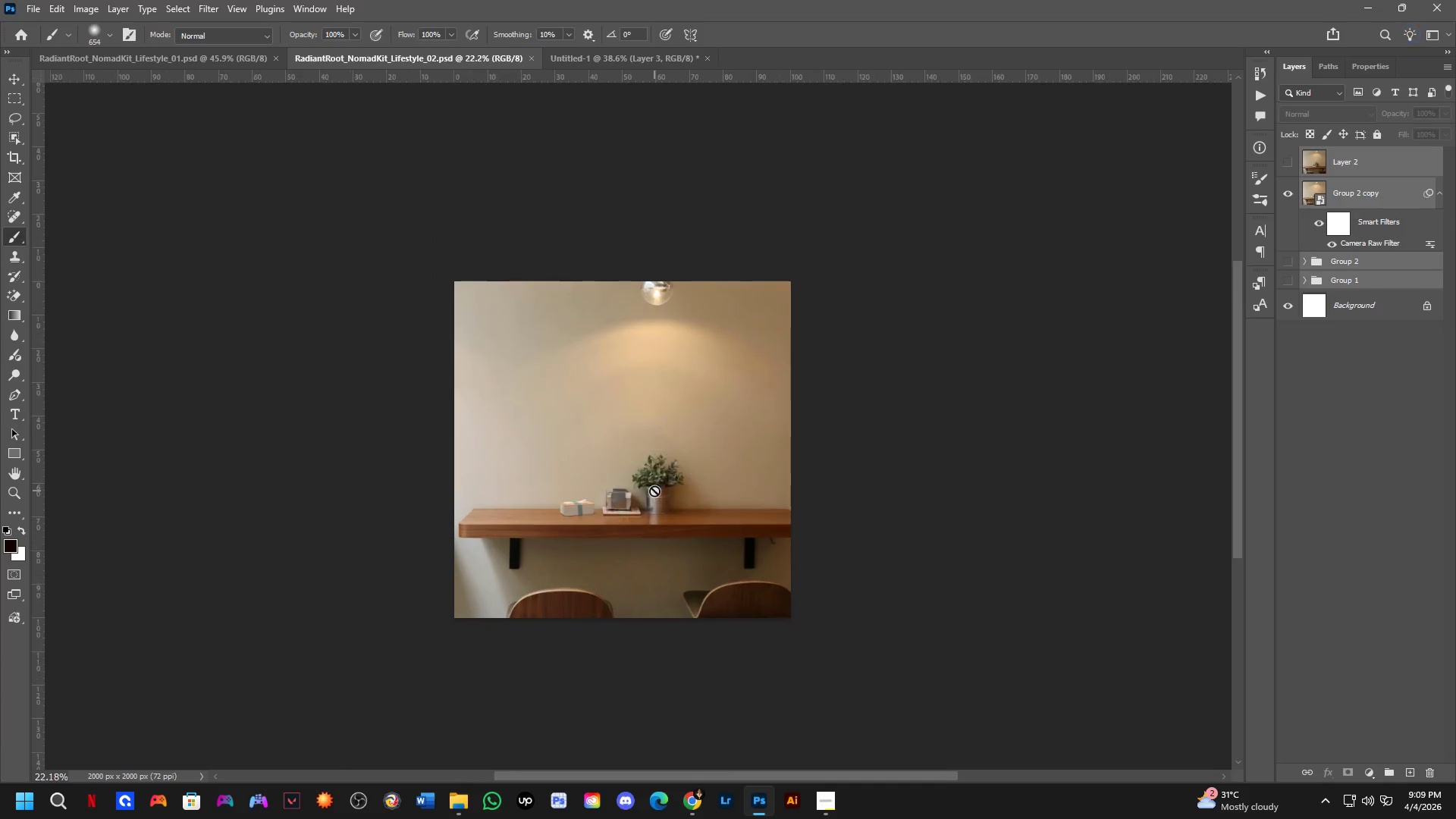 
hold_key(key=Space, duration=0.48)
 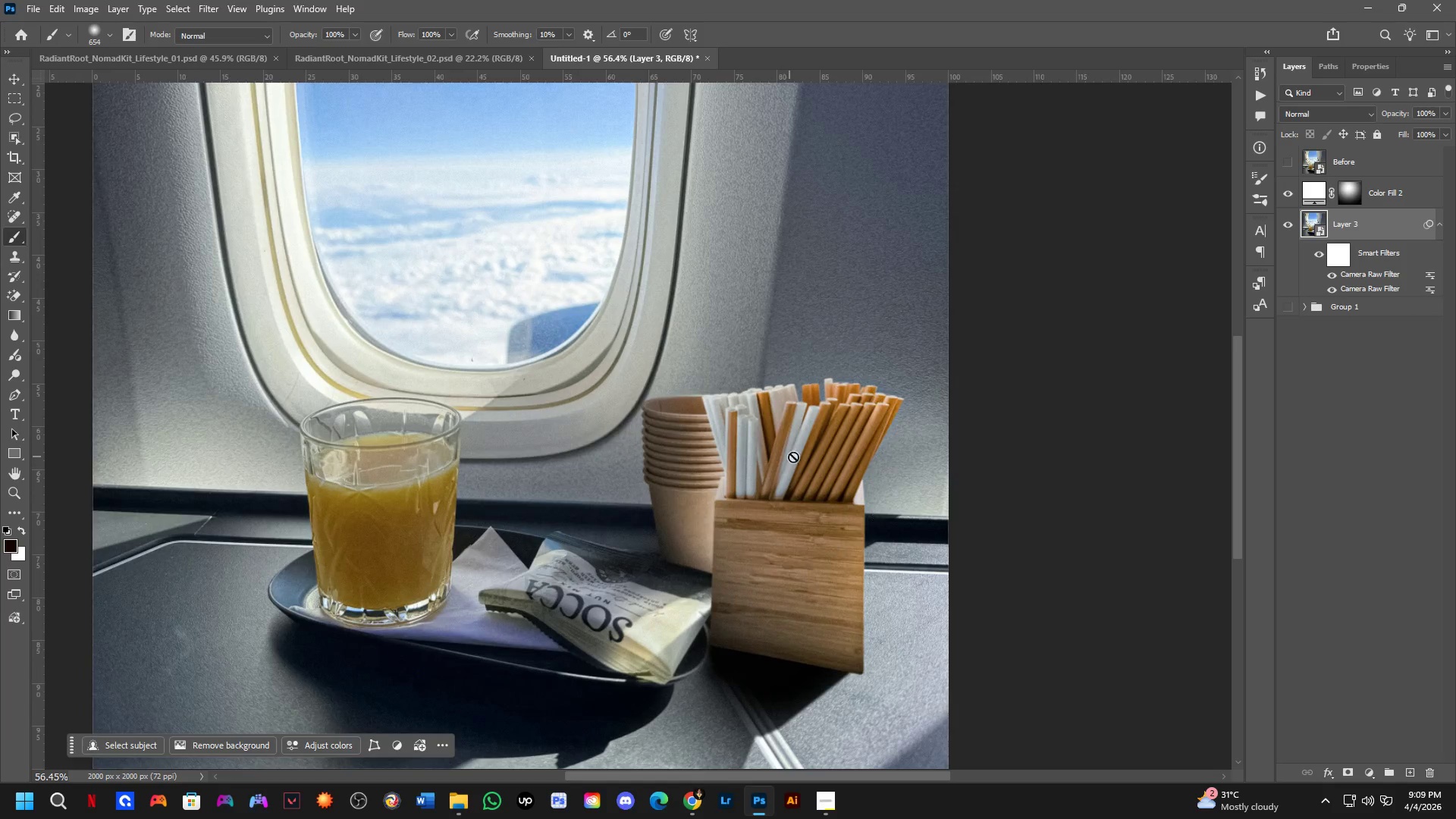 
left_click_drag(start_coordinate=[810, 463], to_coordinate=[710, 460])
 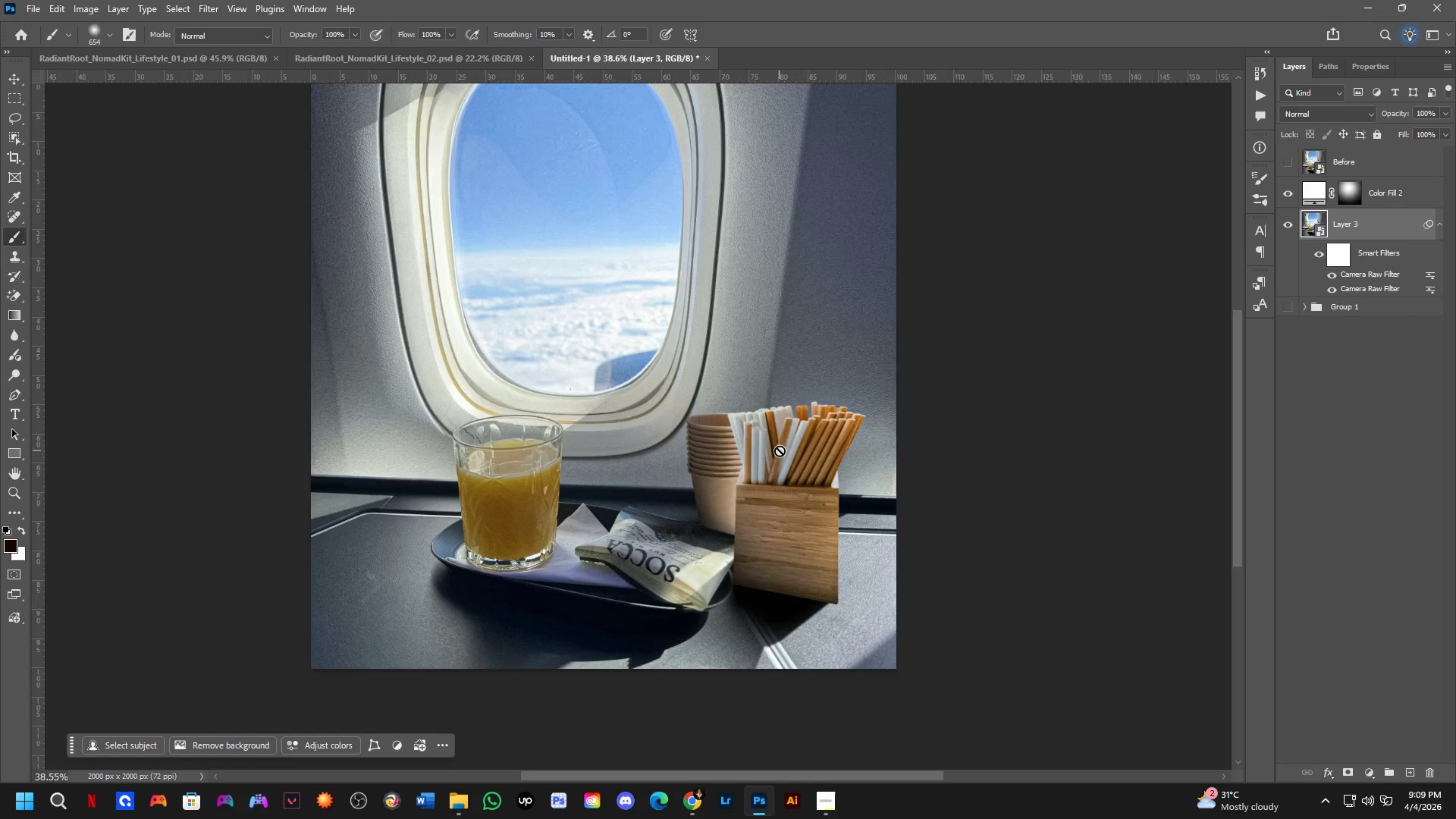 
scroll: coordinate [802, 461], scroll_direction: down, amount: 5.0
 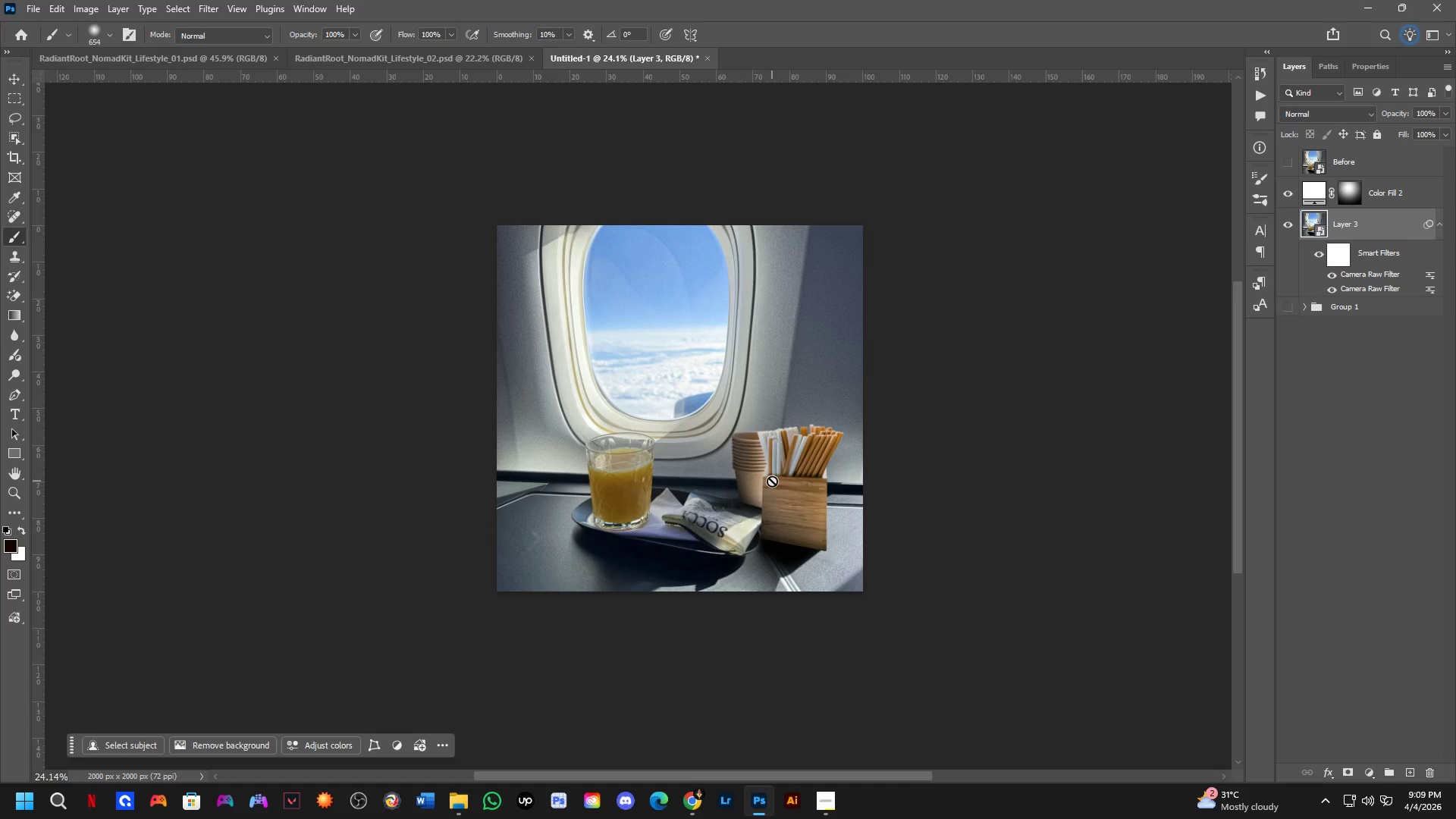 
scroll: coordinate [1280, 372], scroll_direction: up, amount: 5.0
 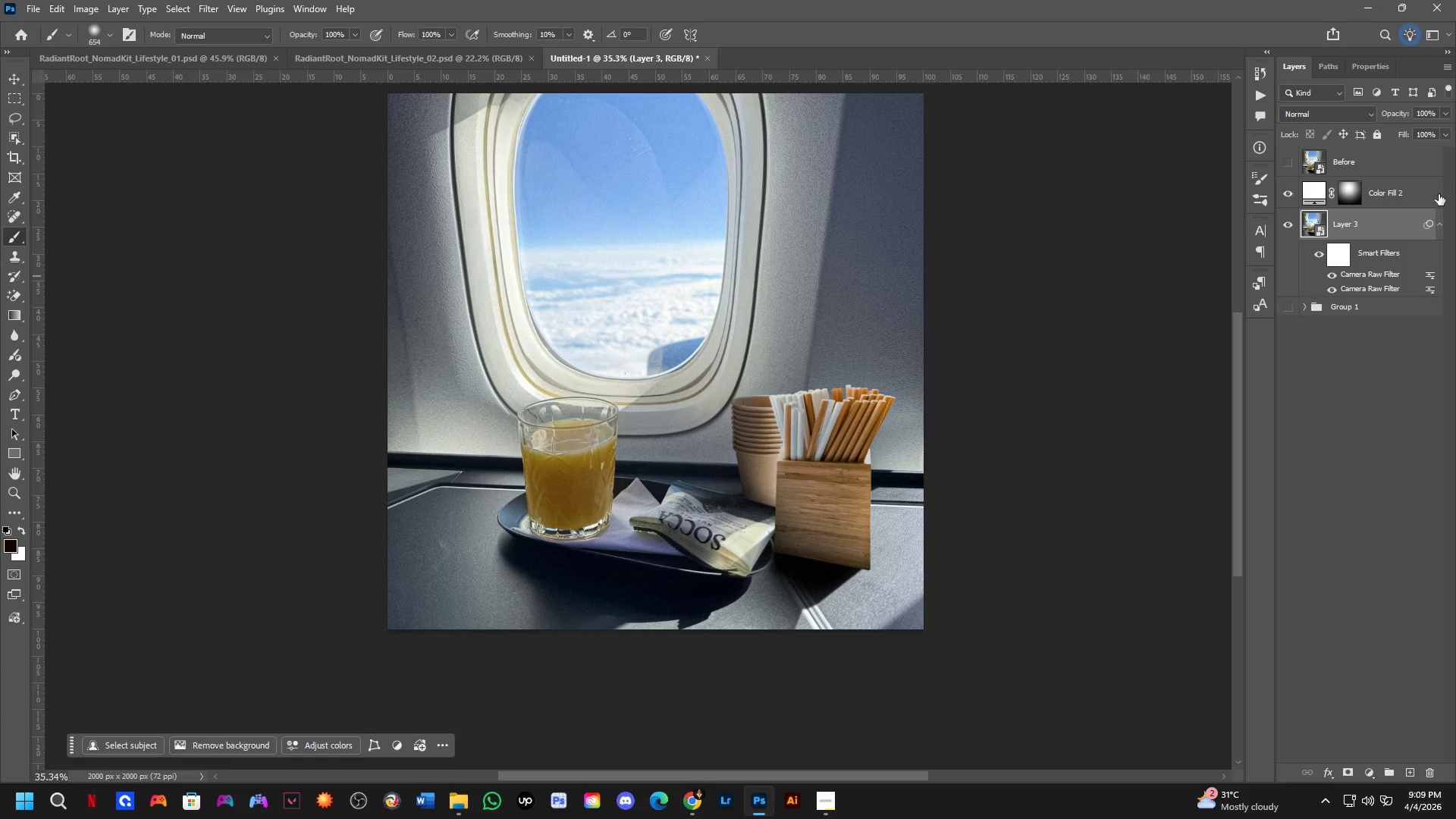 
key(Control+ControlLeft)
 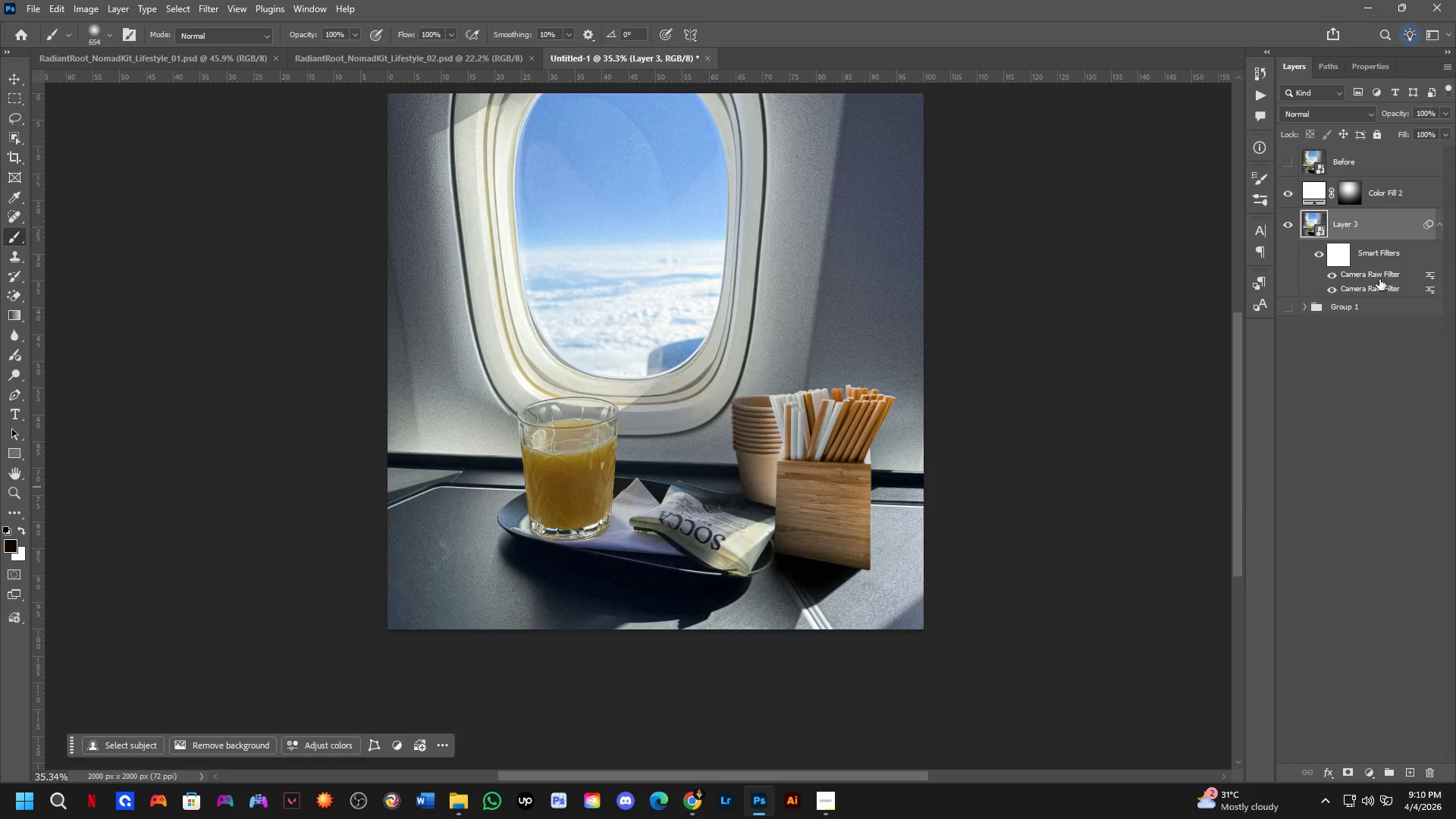 
double_click([1379, 279])
 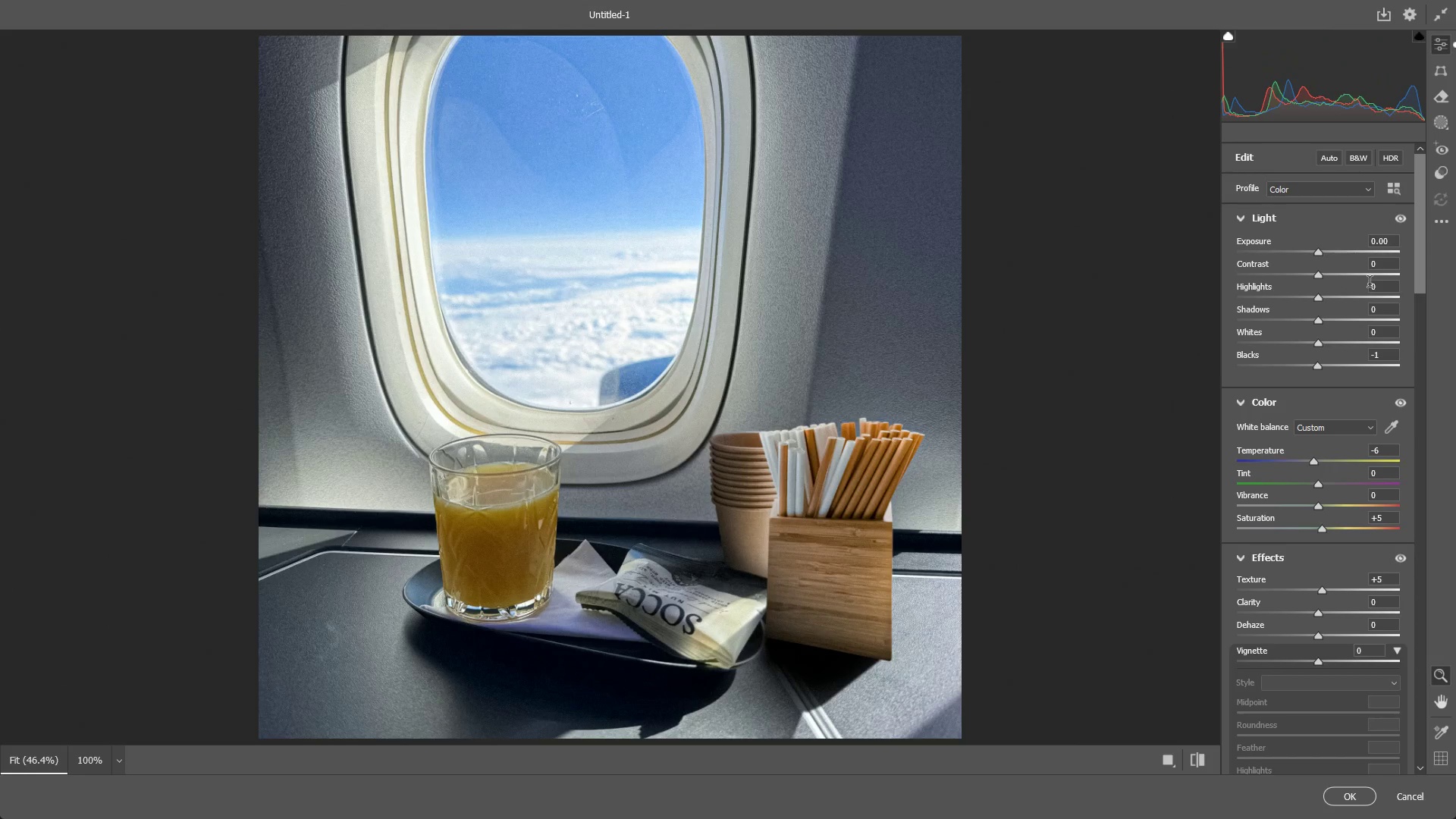 
wait(23.14)
 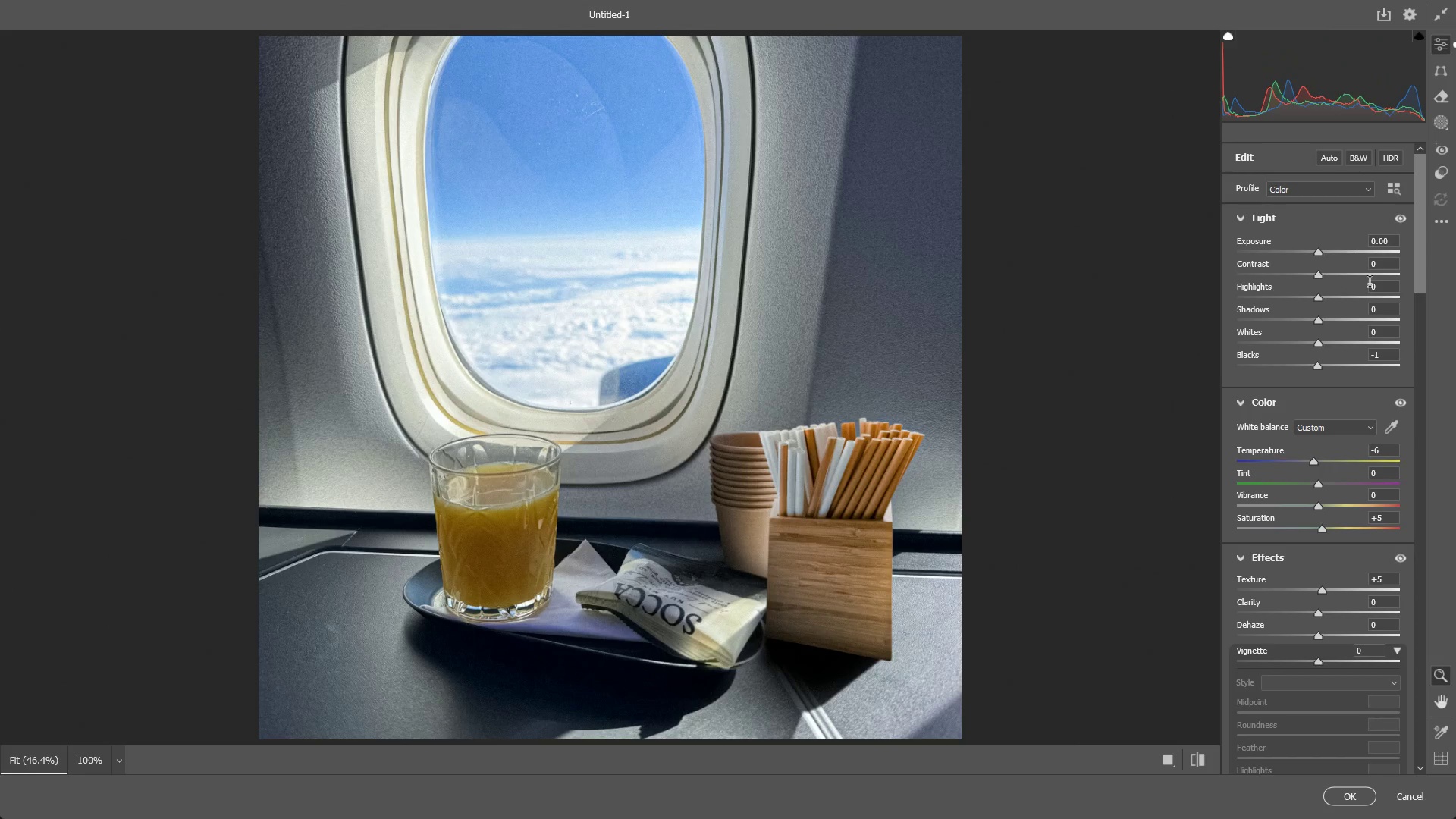 
scroll: coordinate [1409, 389], scroll_direction: down, amount: 3.0
 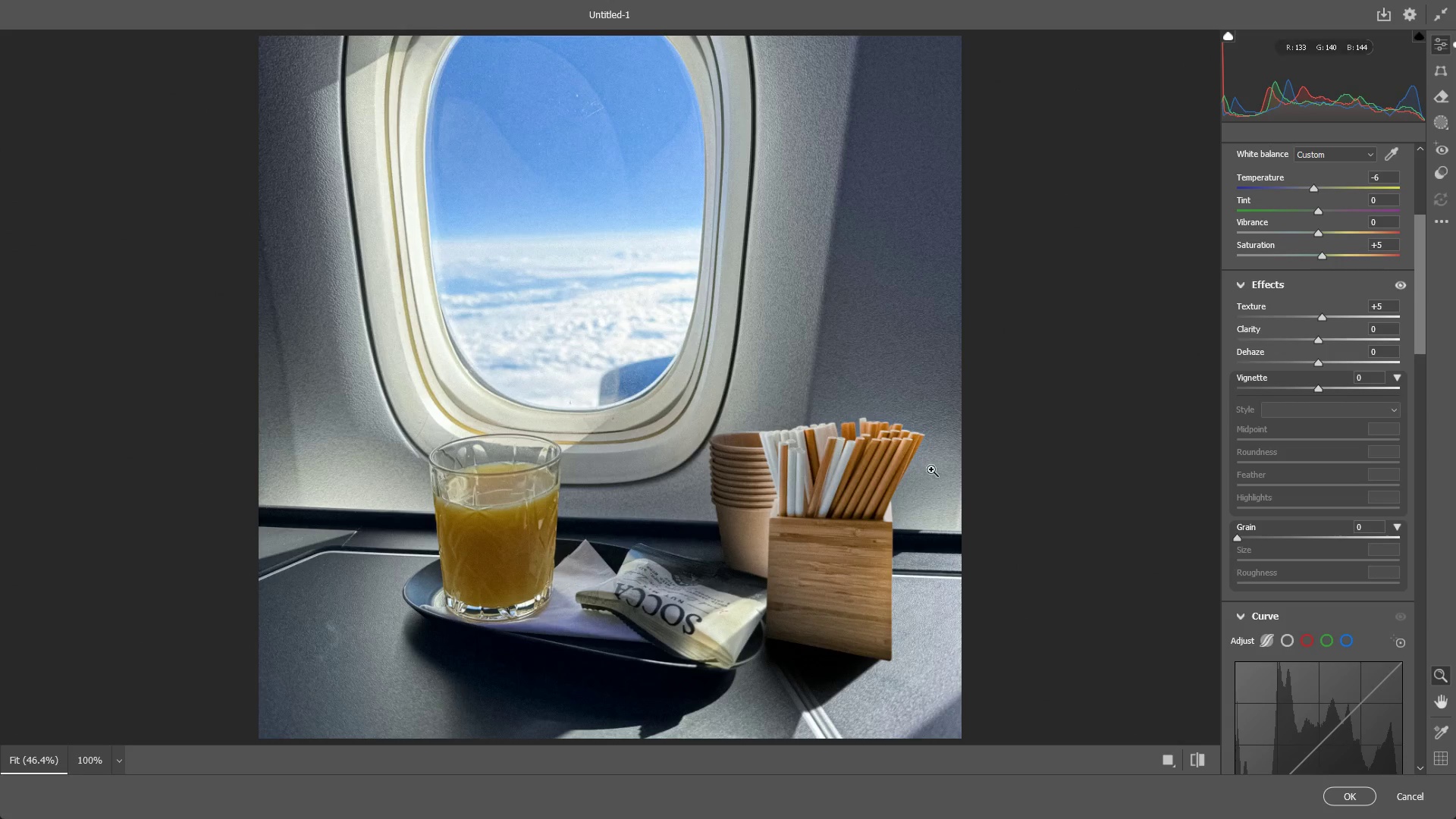 
left_click_drag(start_coordinate=[844, 479], to_coordinate=[804, 489])
 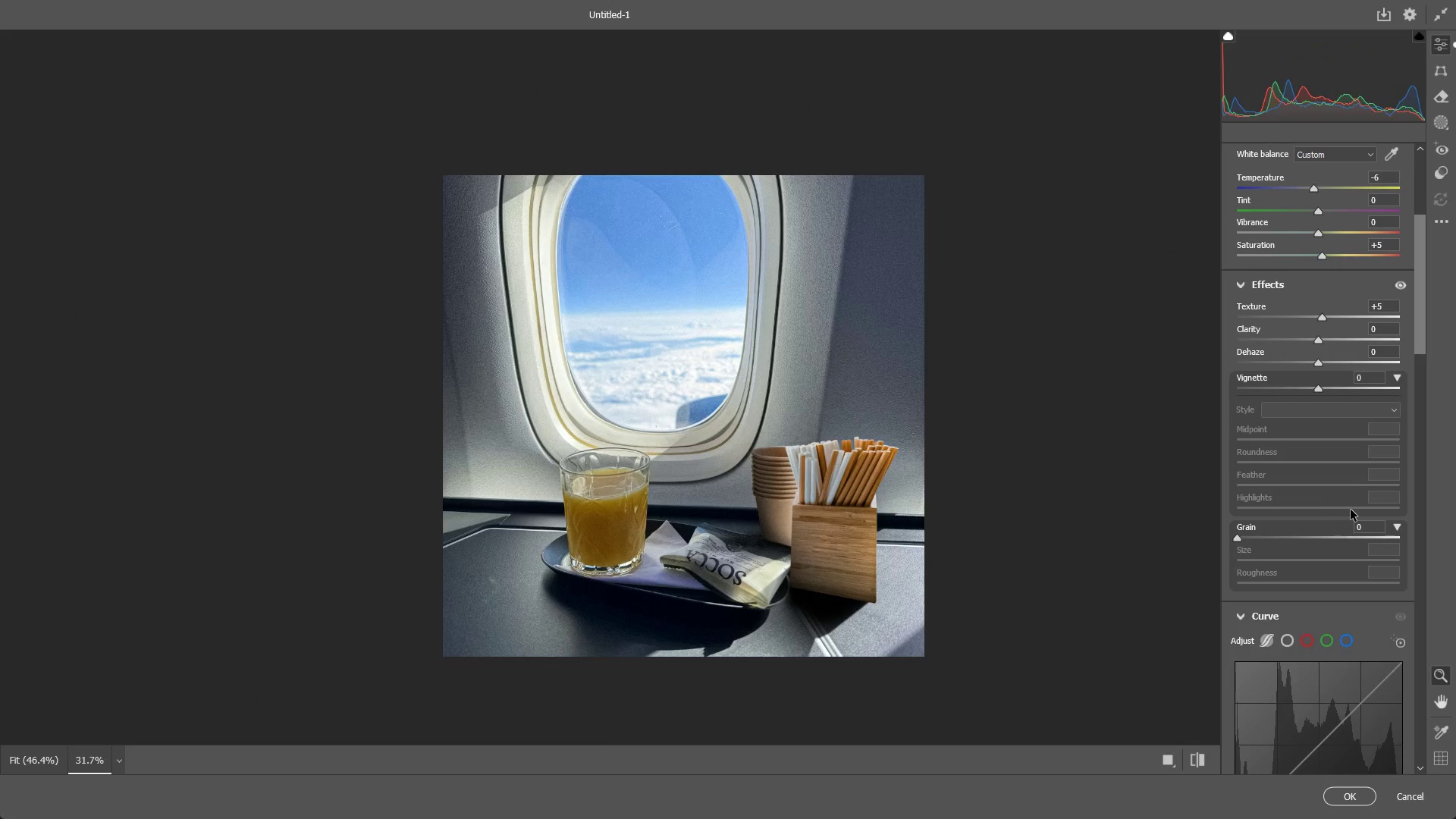 
scroll: coordinate [1319, 506], scroll_direction: down, amount: 4.0
 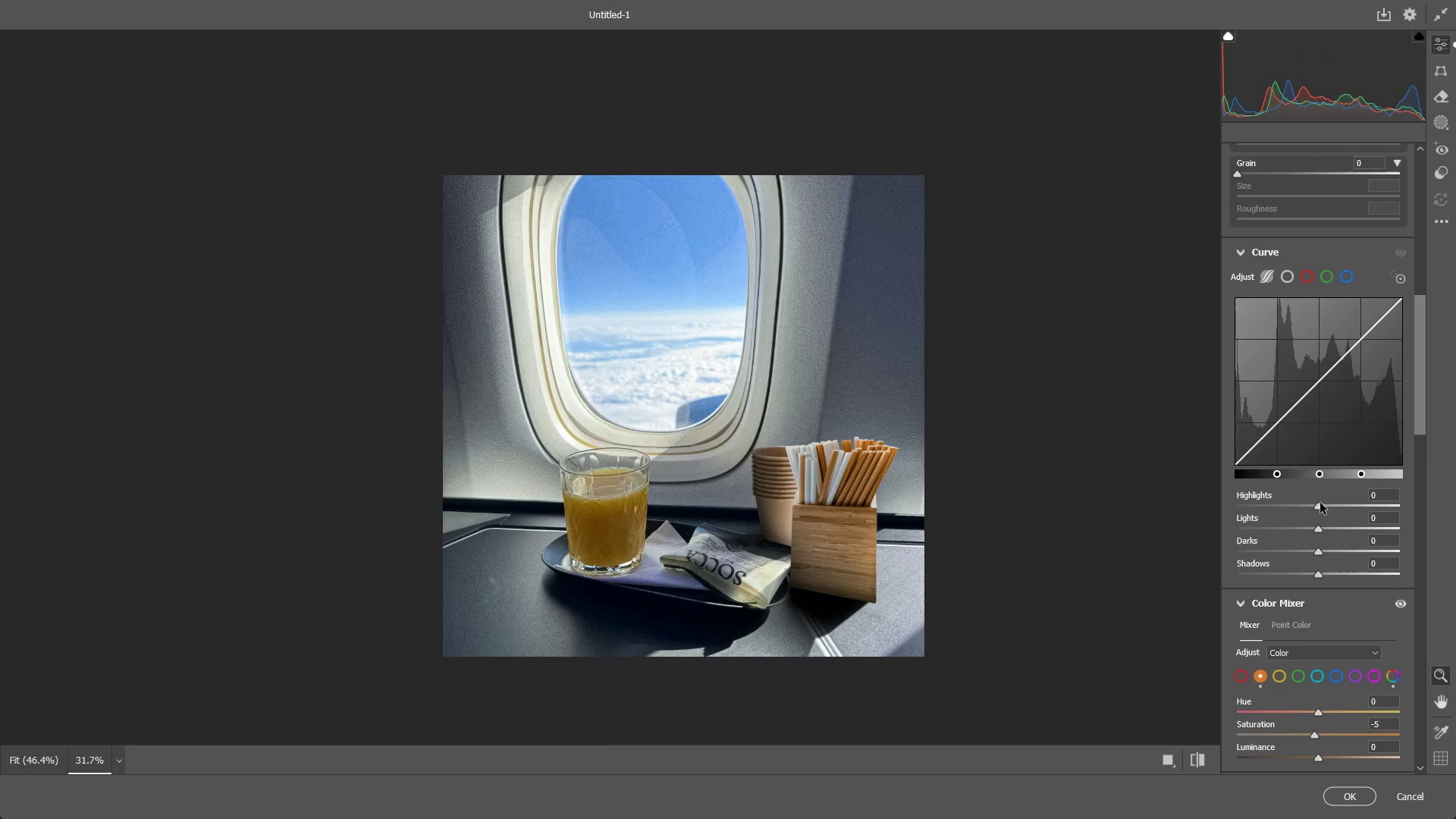 
left_click_drag(start_coordinate=[1319, 504], to_coordinate=[1435, 508])
 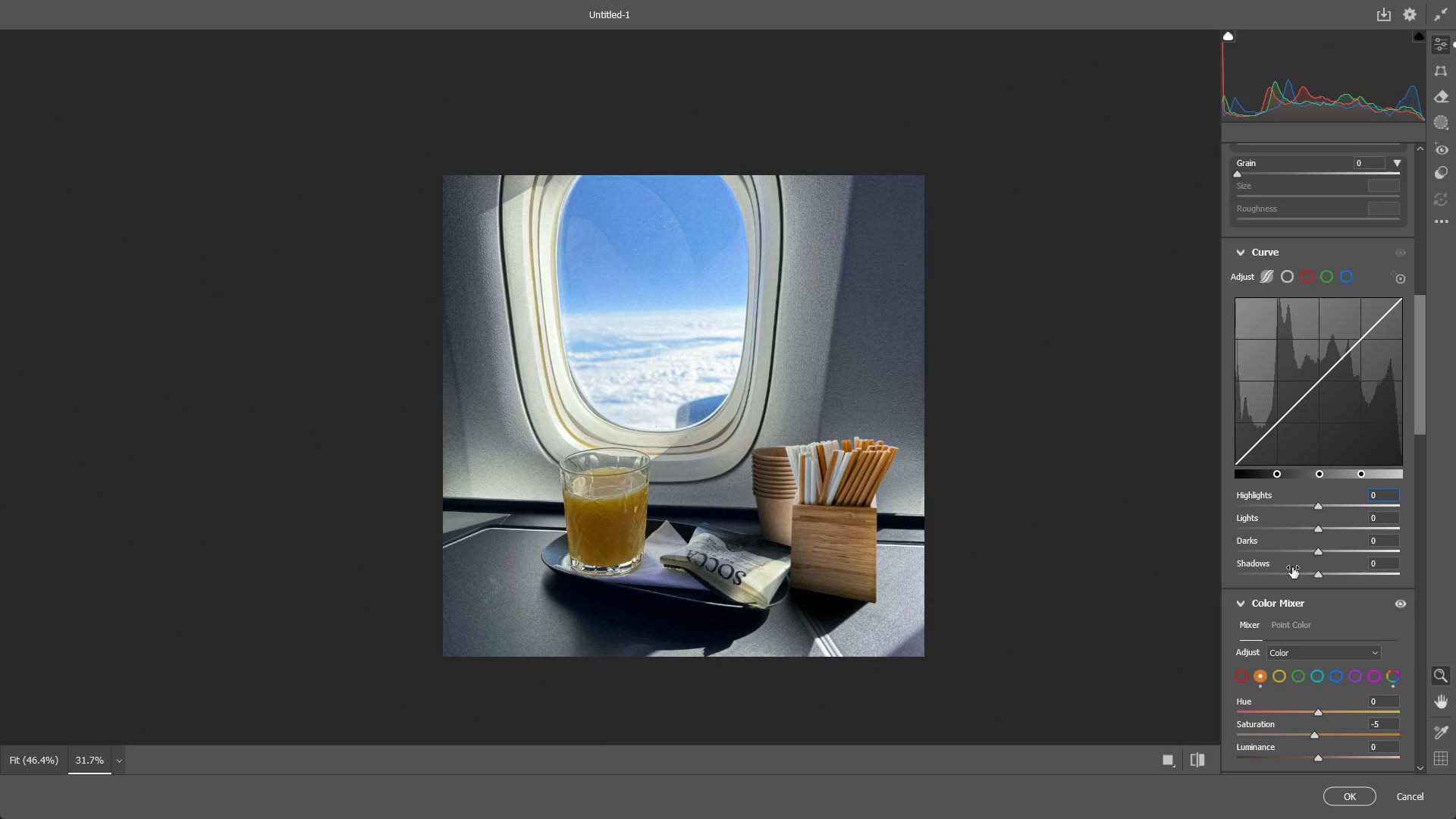 
key(Control+ControlLeft)
 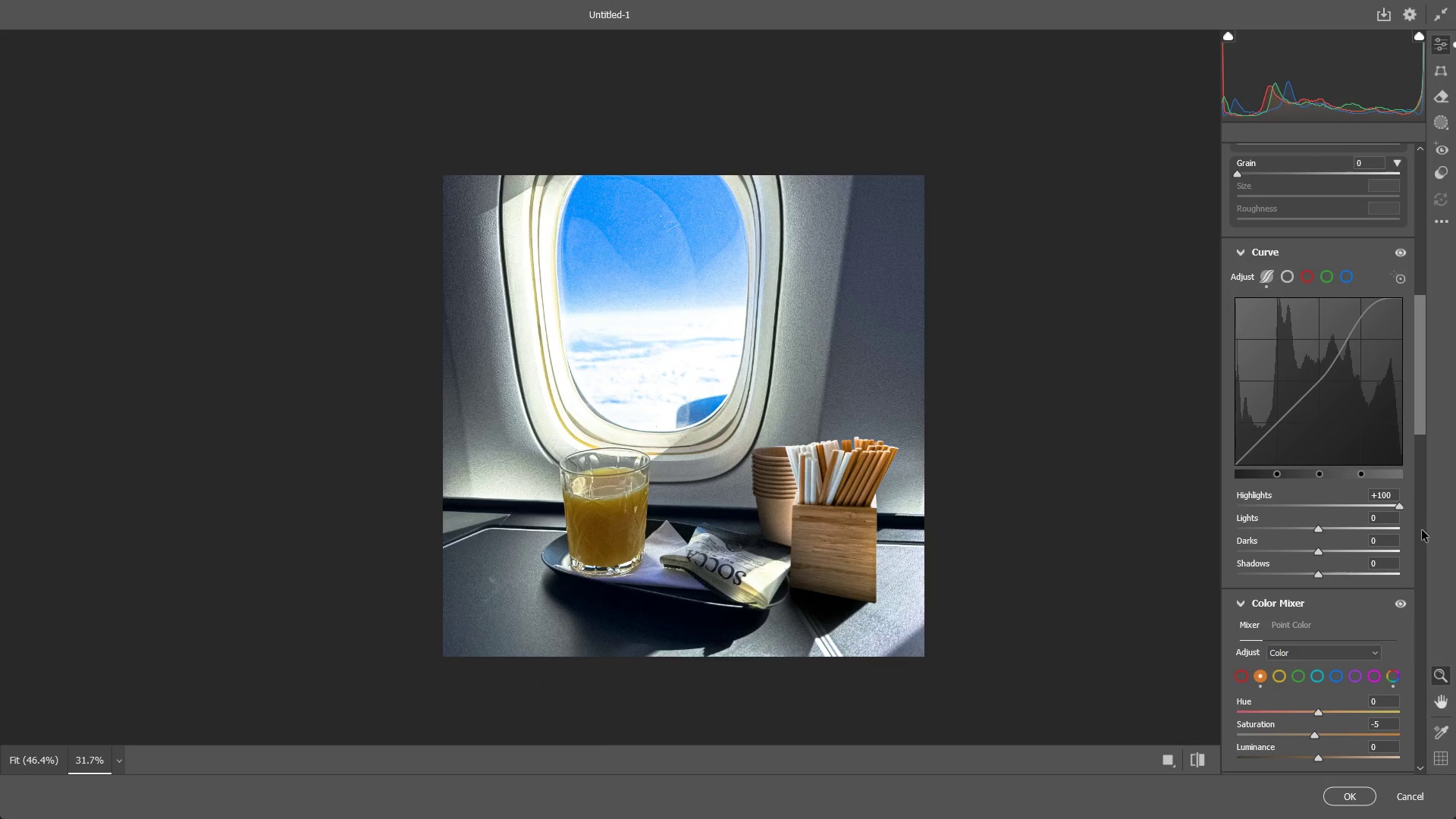 
key(Control+Z)
 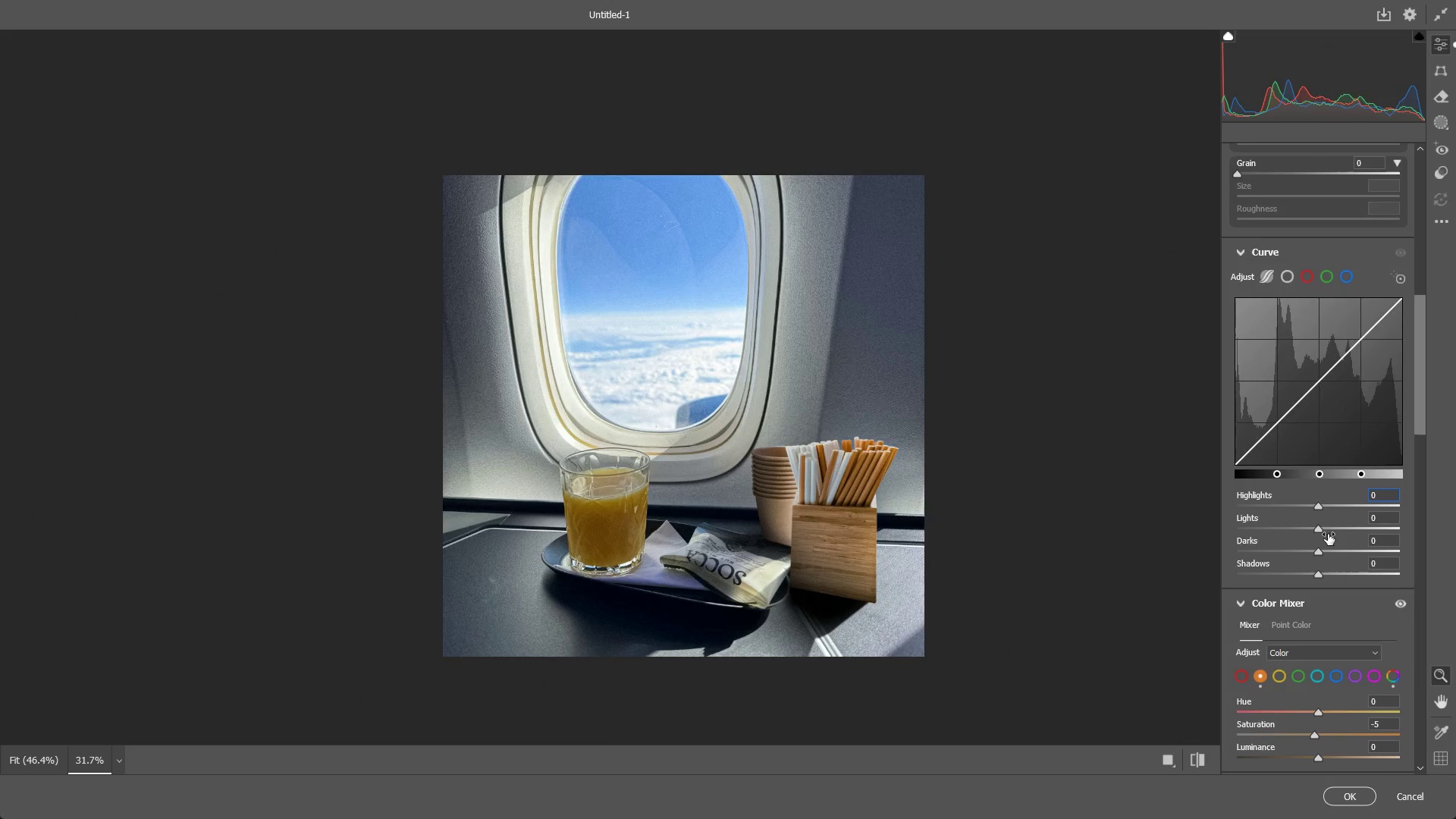 
left_click_drag(start_coordinate=[592, 585], to_coordinate=[720, 615])
 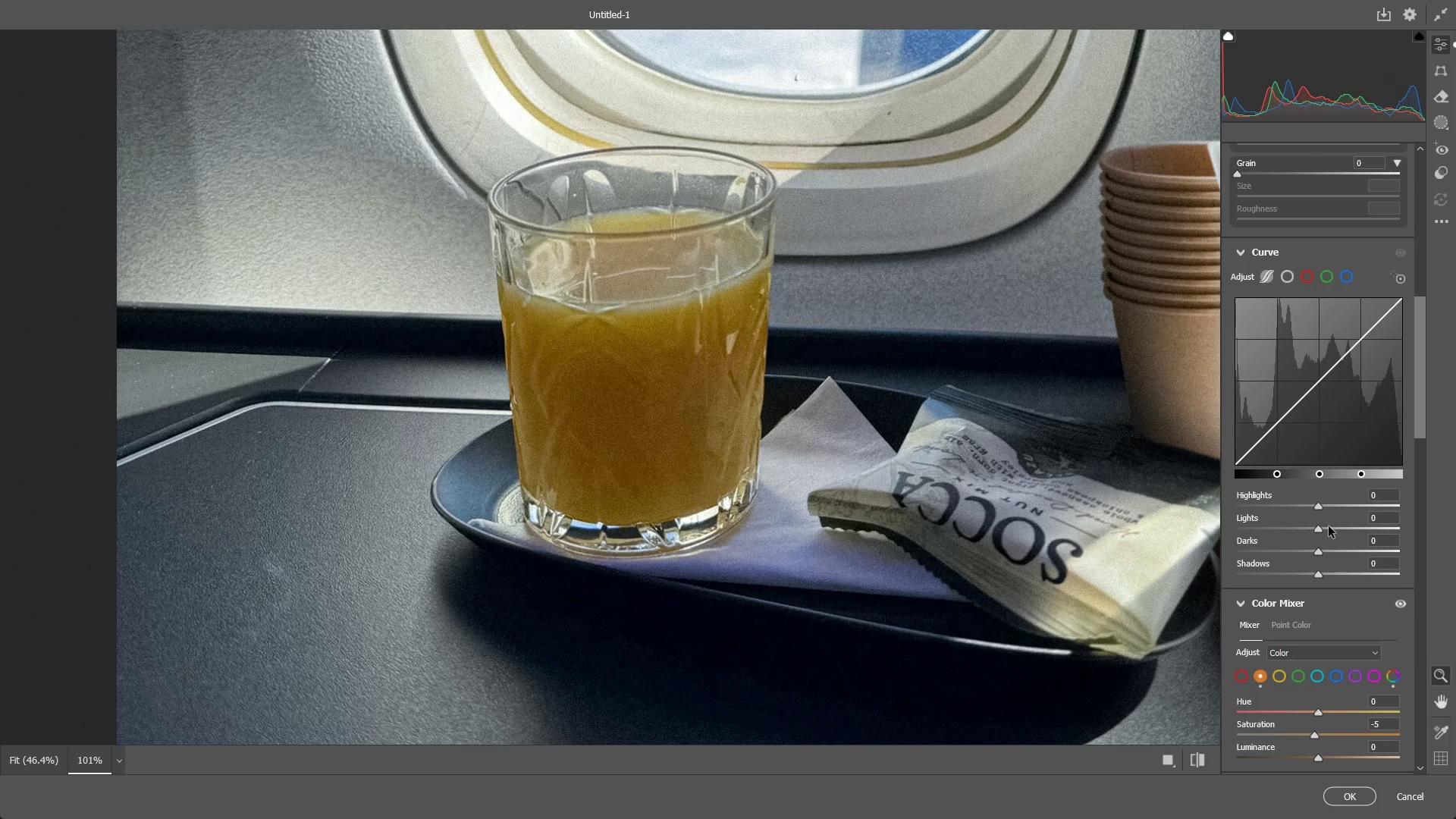 
scroll: coordinate [1323, 541], scroll_direction: down, amount: 10.0
 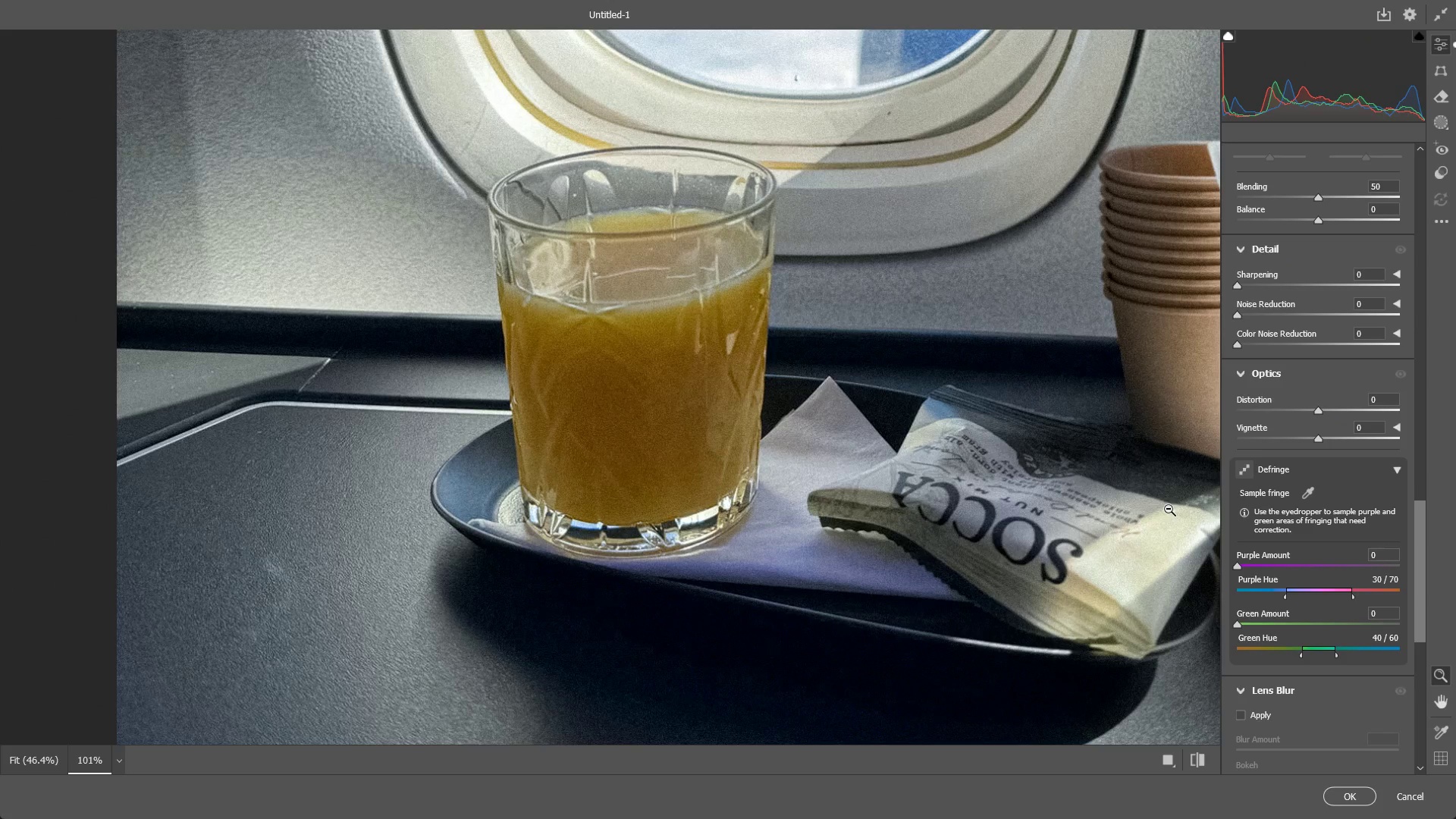 
left_click_drag(start_coordinate=[1034, 523], to_coordinate=[895, 548])
 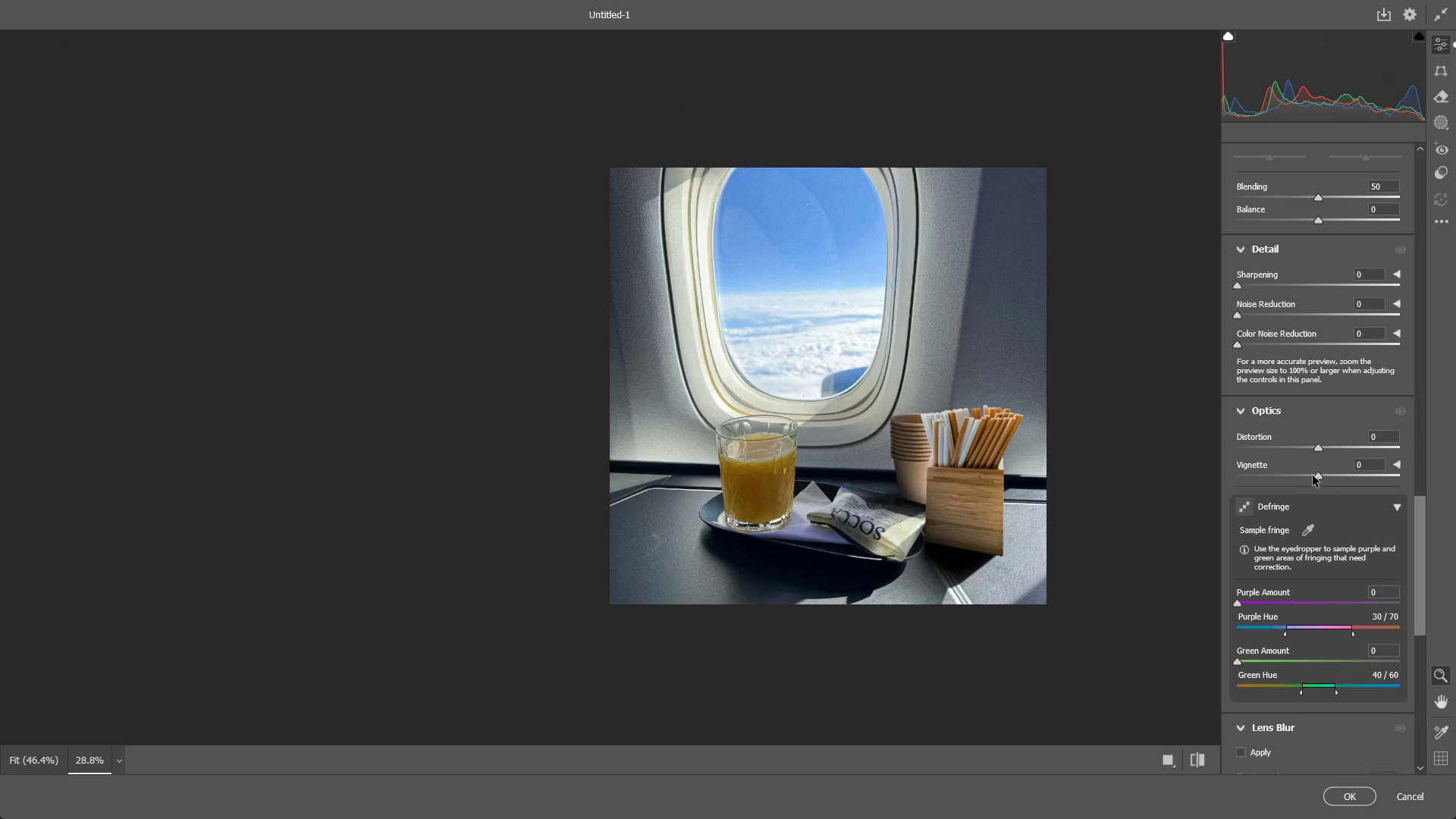 
left_click_drag(start_coordinate=[1316, 475], to_coordinate=[1318, 480])
 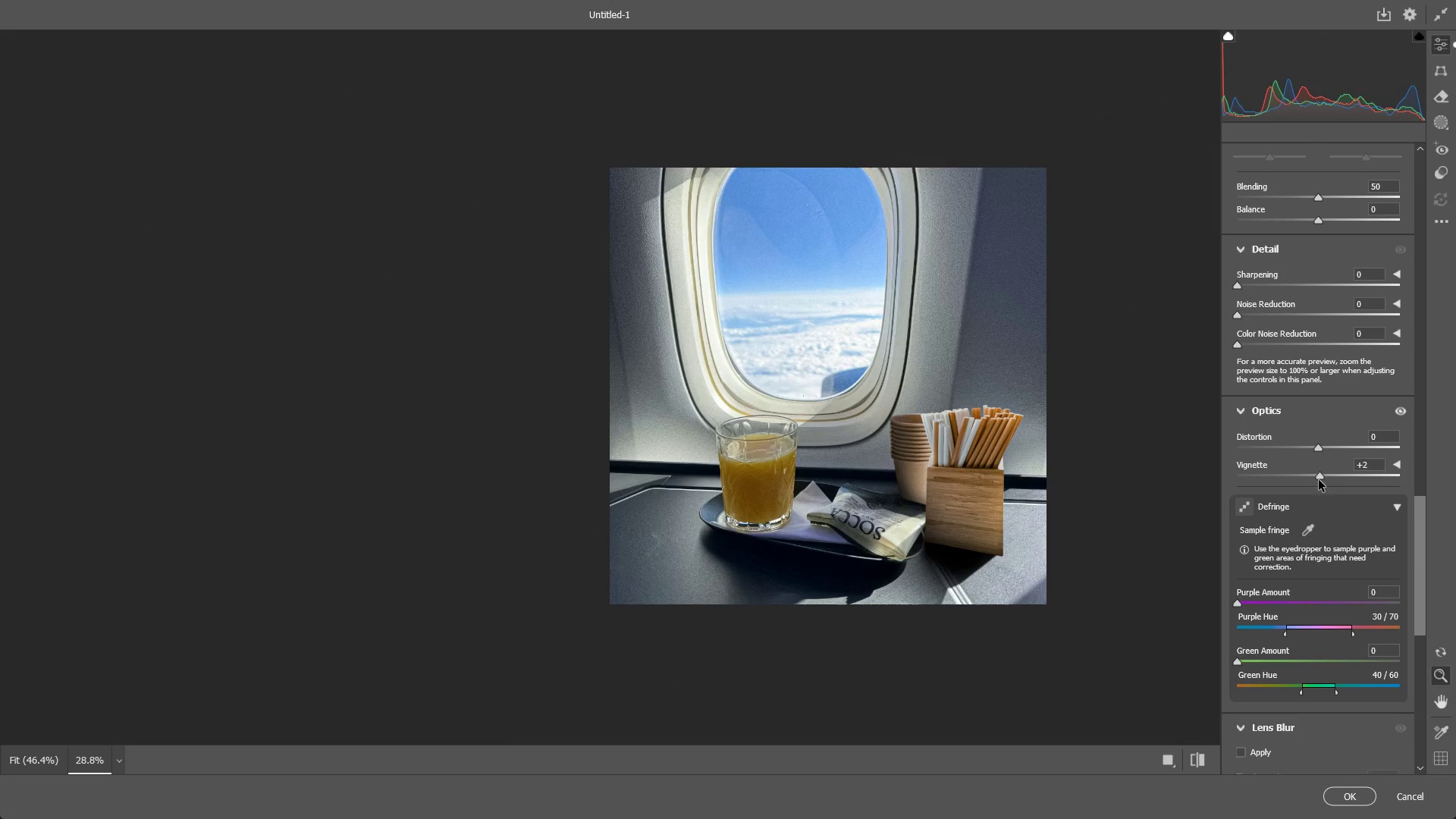 
key(Control+ControlLeft)
 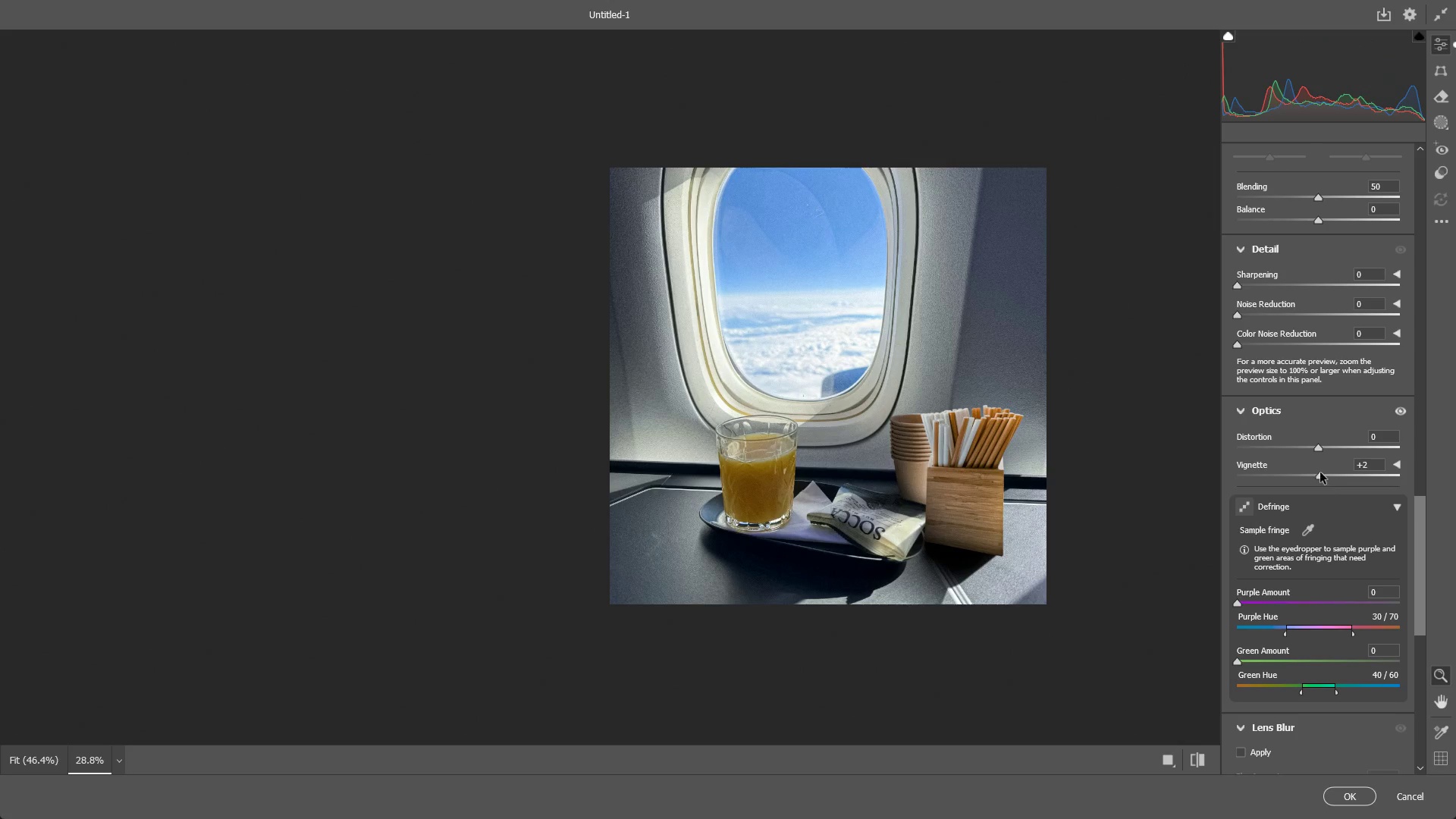 
key(Control+Z)
 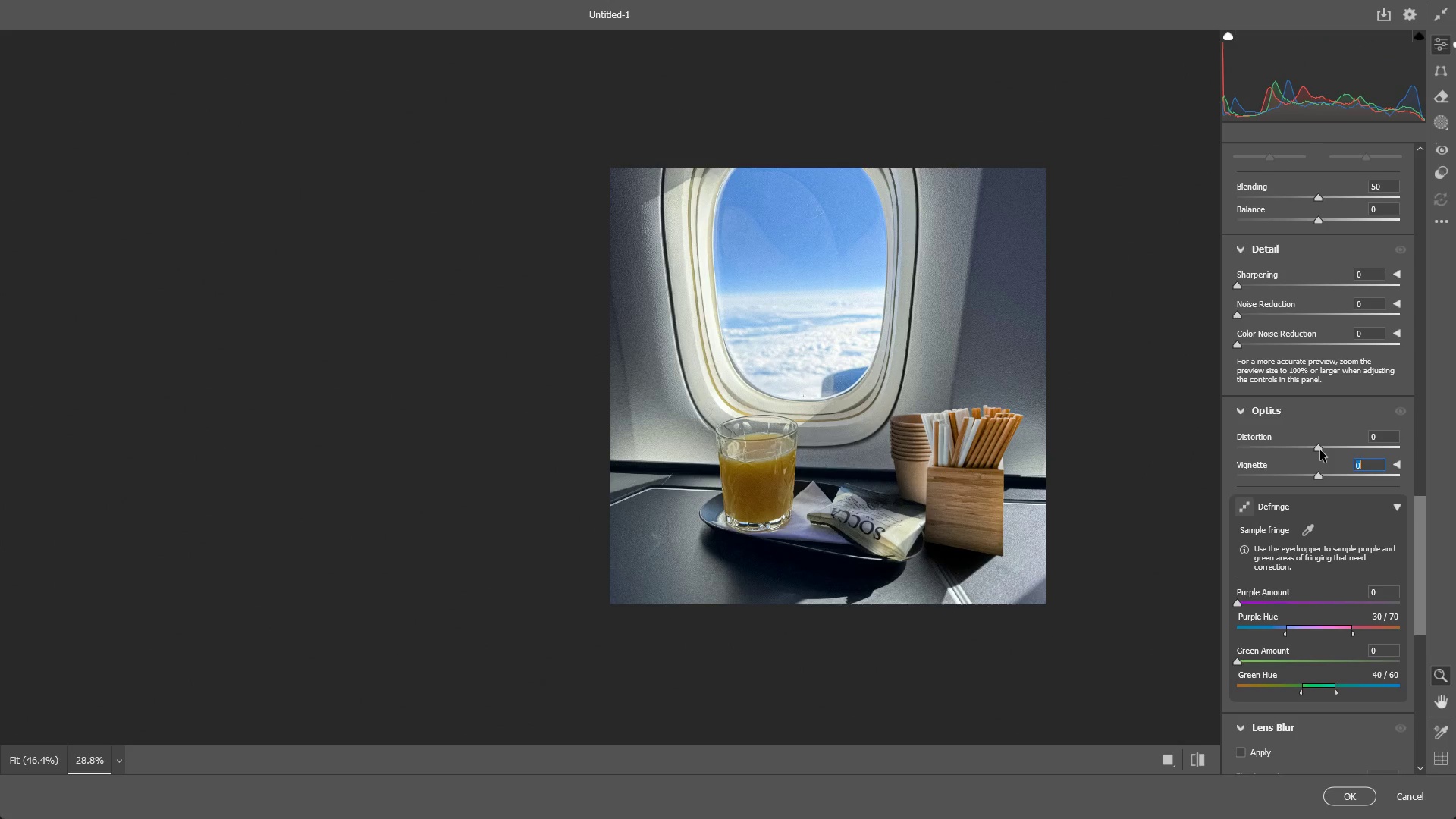 
left_click_drag(start_coordinate=[1320, 450], to_coordinate=[1390, 440])
 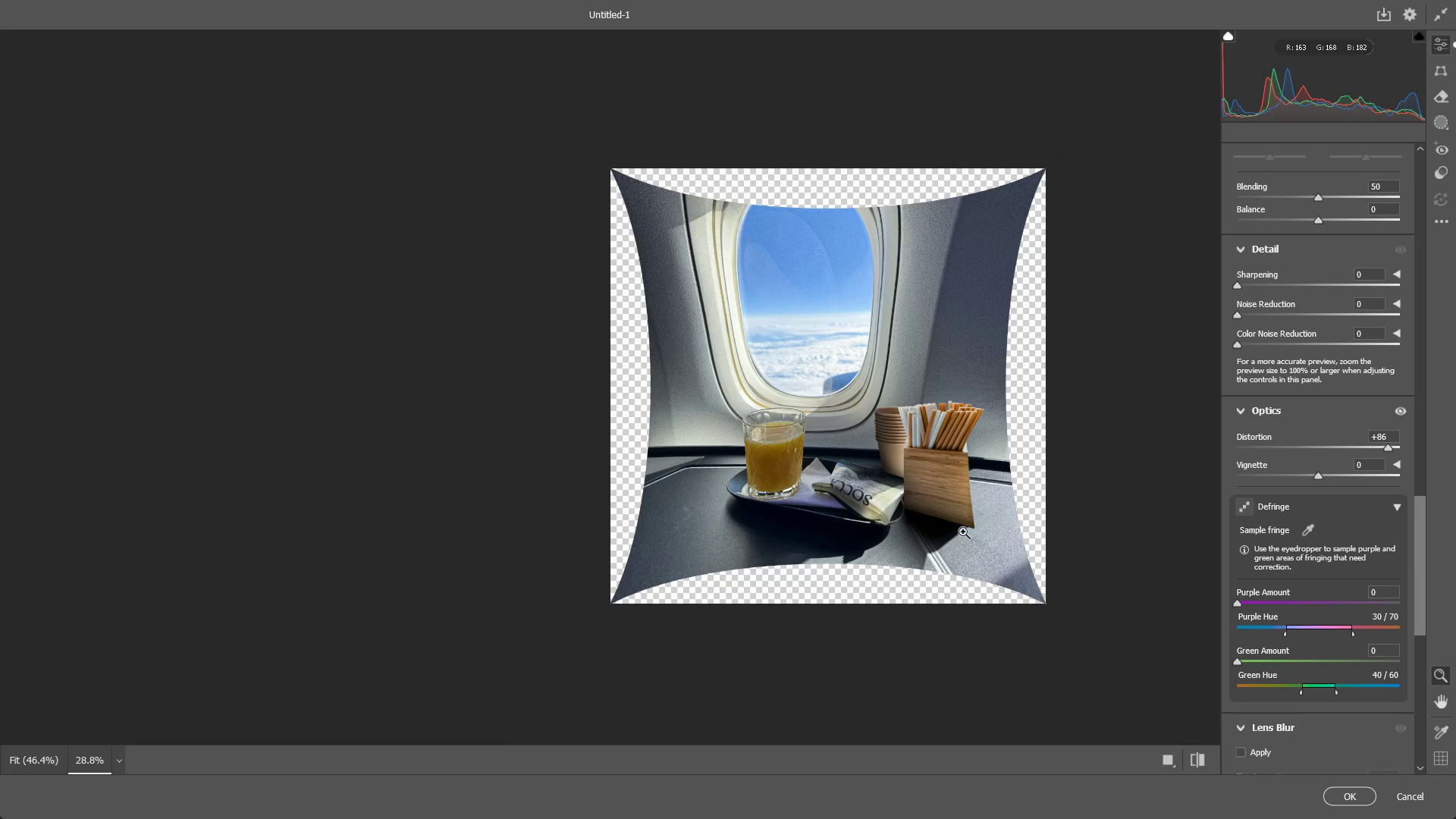 
left_click_drag(start_coordinate=[925, 478], to_coordinate=[1001, 460])
 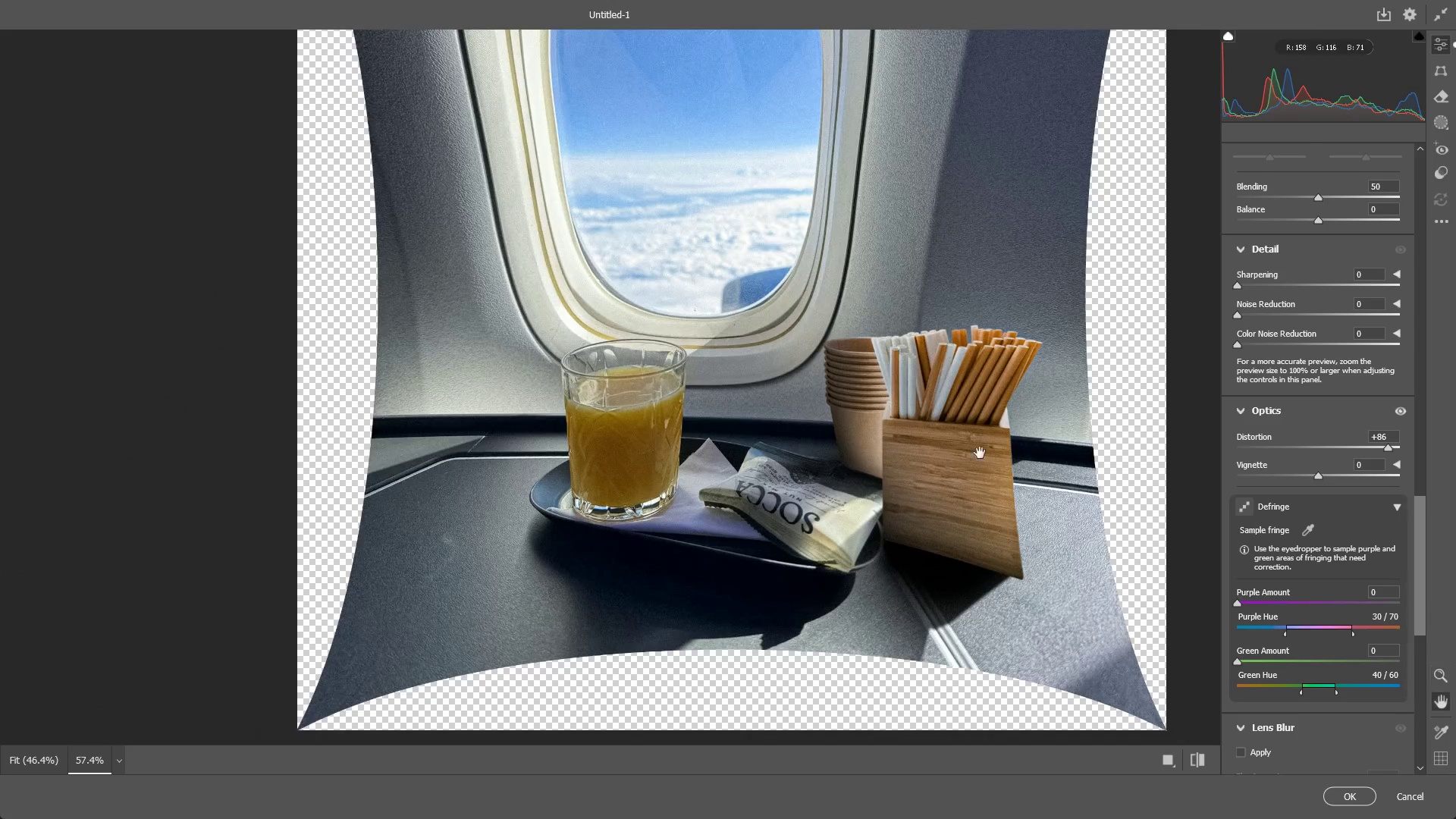 
hold_key(key=Space, duration=0.77)
 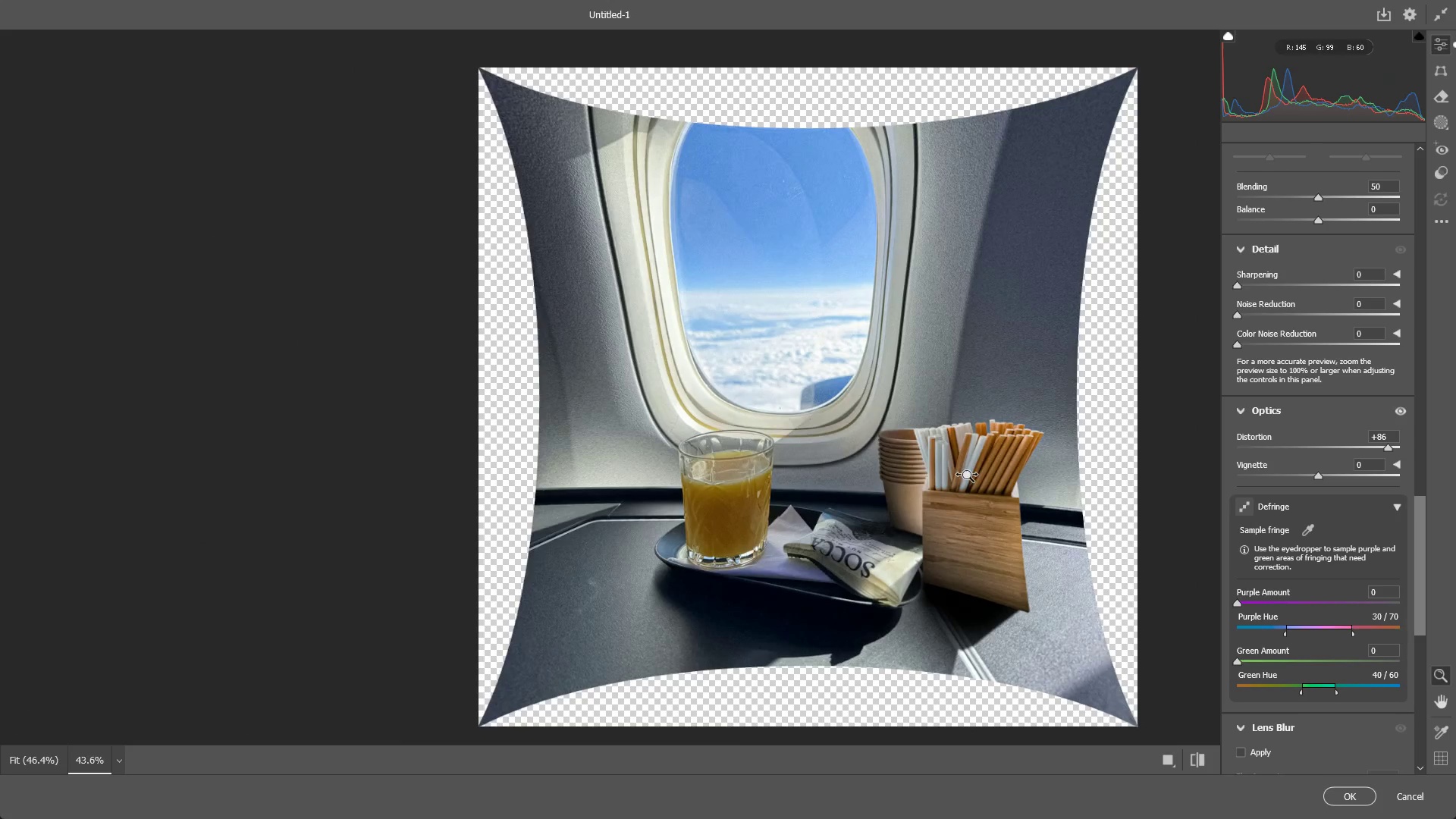 
left_click_drag(start_coordinate=[898, 430], to_coordinate=[915, 507])
 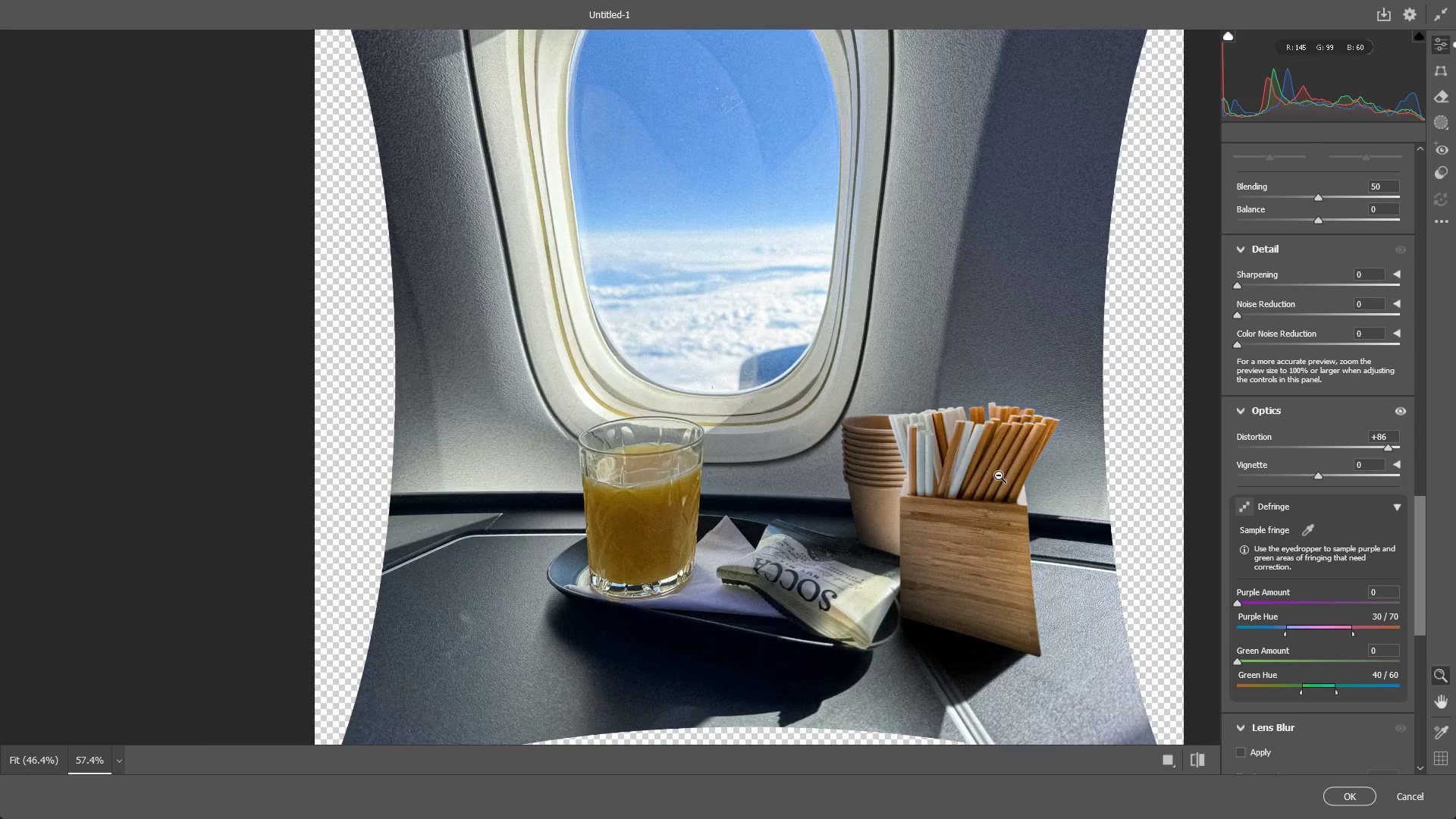 
left_click_drag(start_coordinate=[999, 476], to_coordinate=[968, 475])
 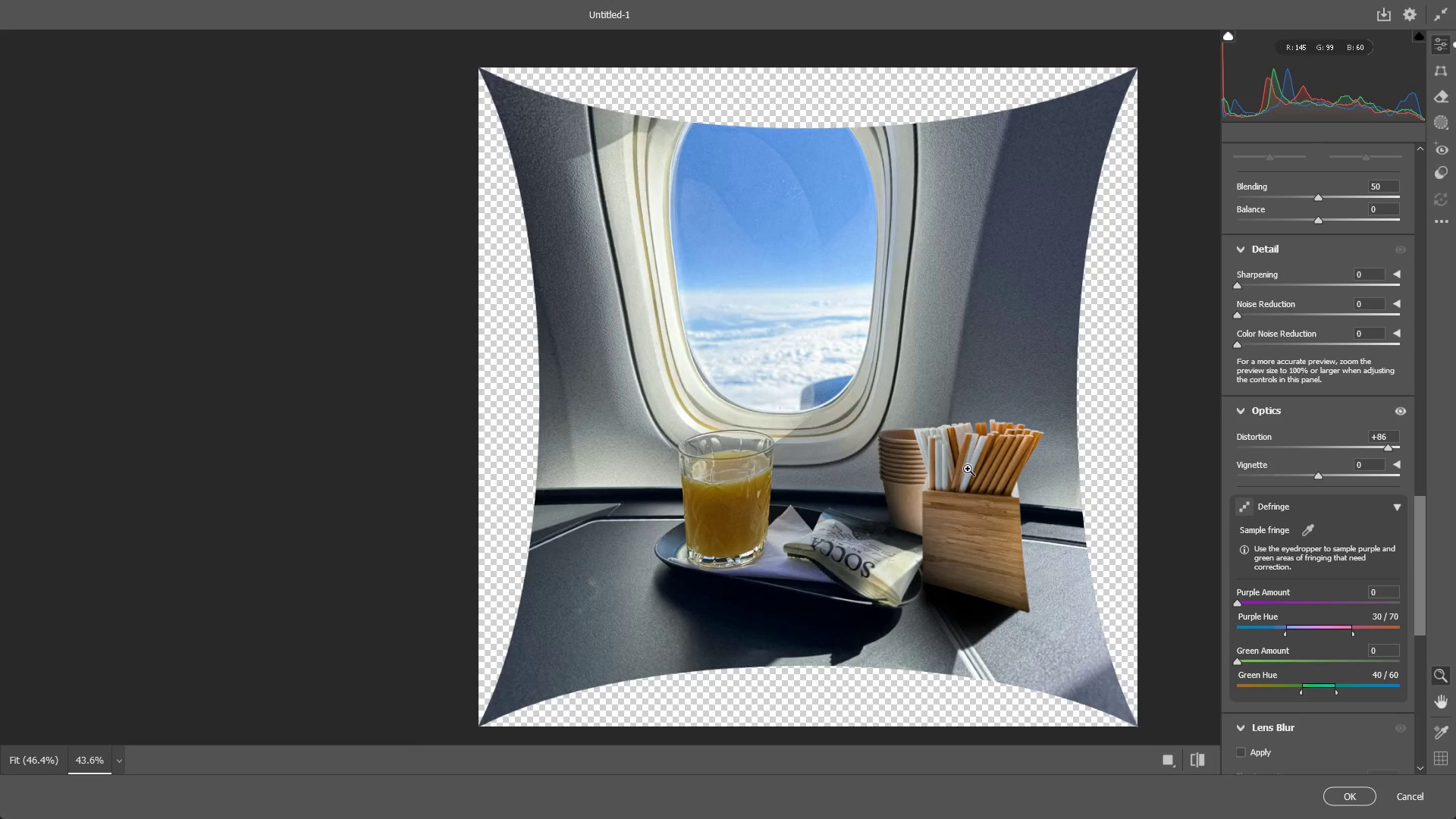 
hold_key(key=Space, duration=0.75)
 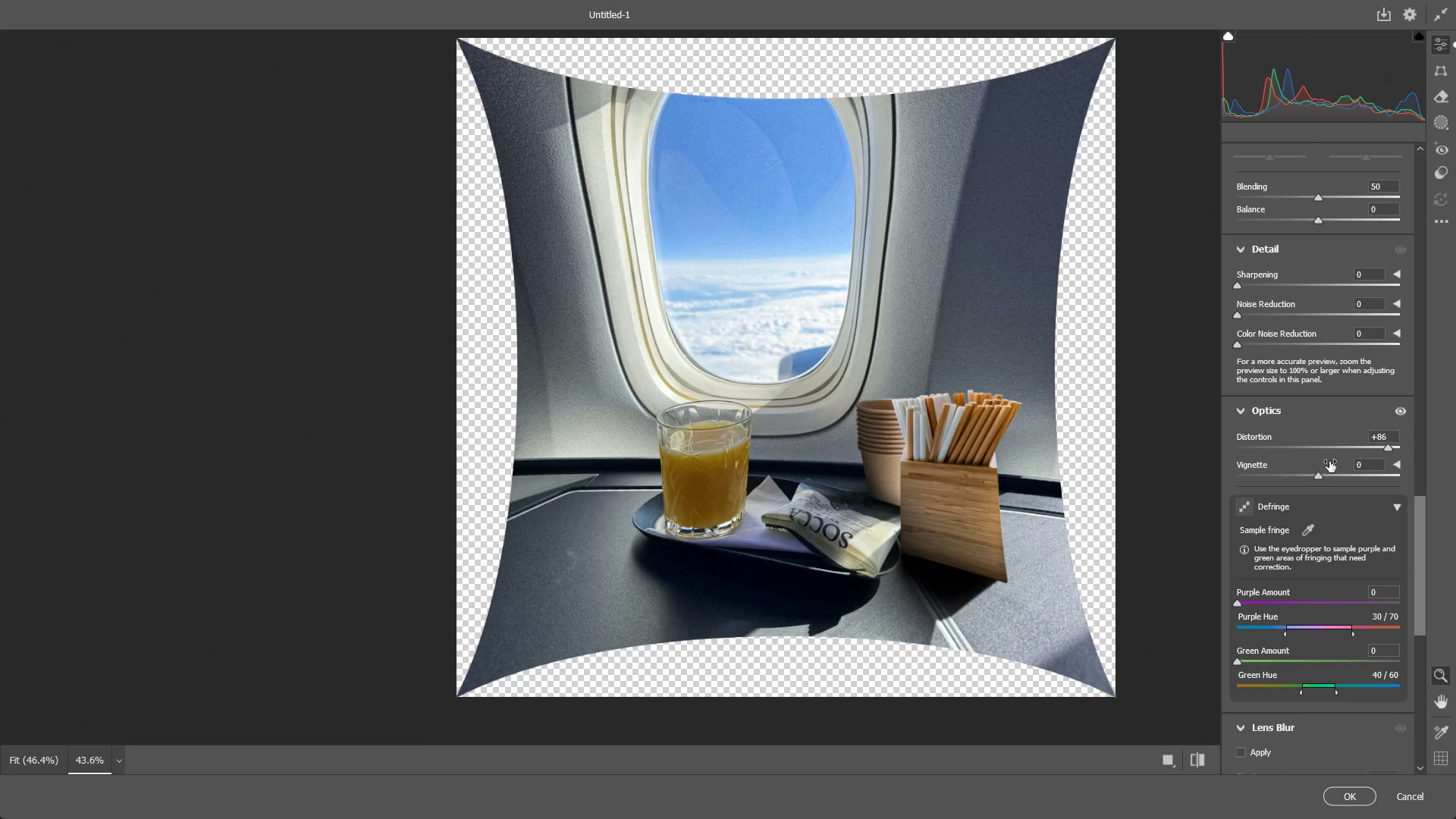 
left_click_drag(start_coordinate=[951, 419], to_coordinate=[929, 390])
 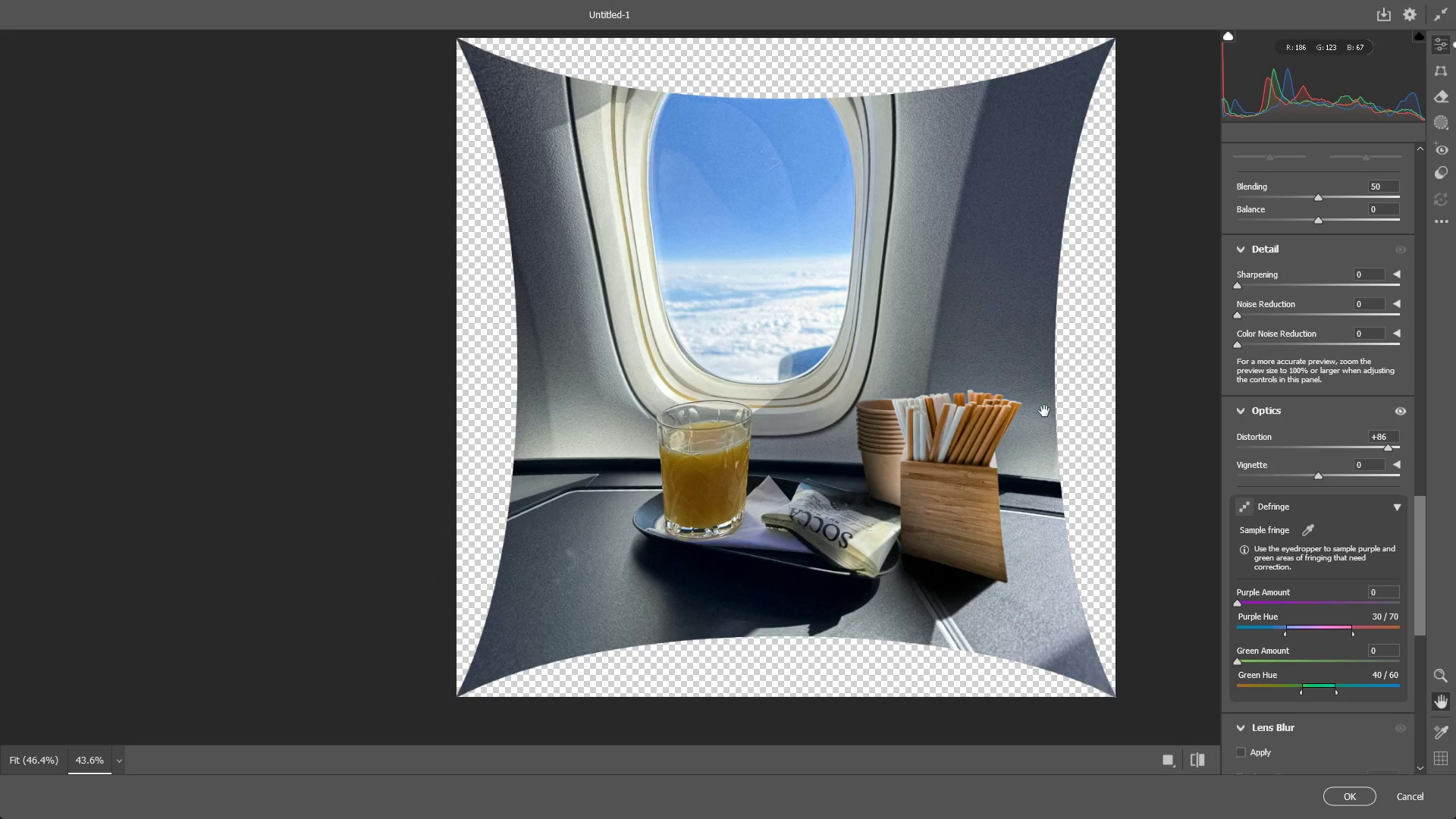 
hold_key(key=Space, duration=20.2)
 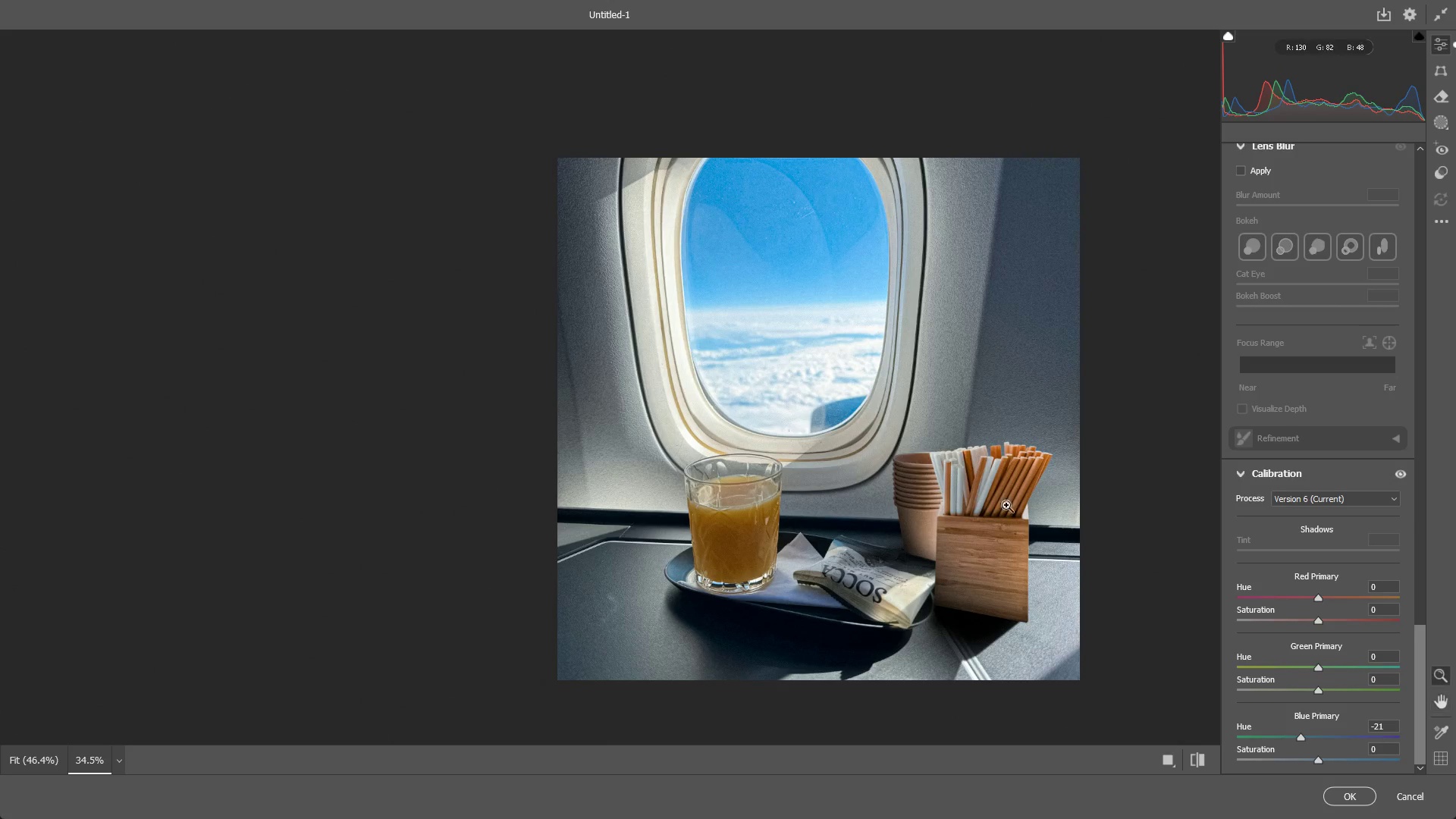 
left_click_drag(start_coordinate=[1385, 448], to_coordinate=[1282, 441])
 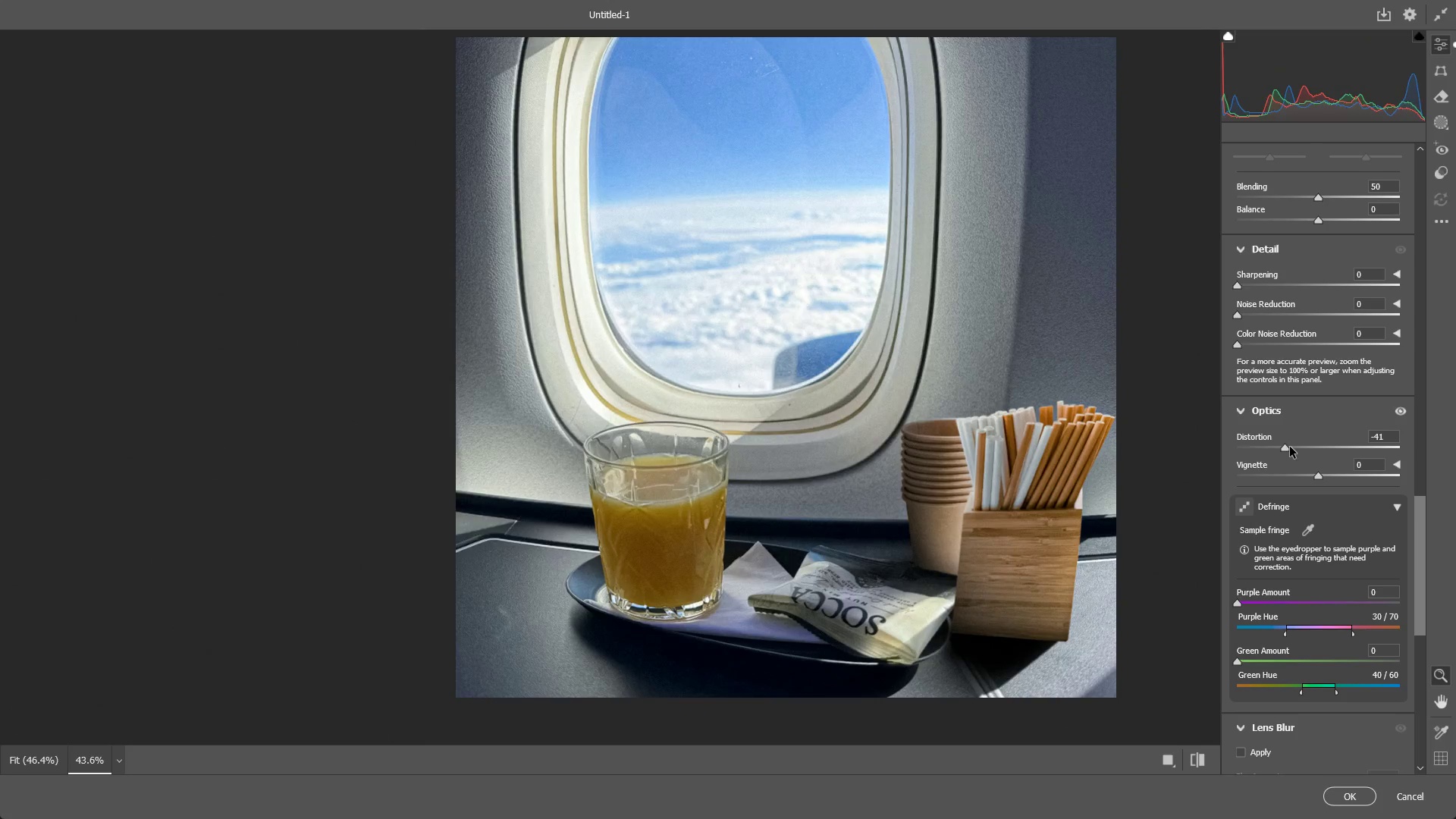 
key(Control+ControlLeft)
 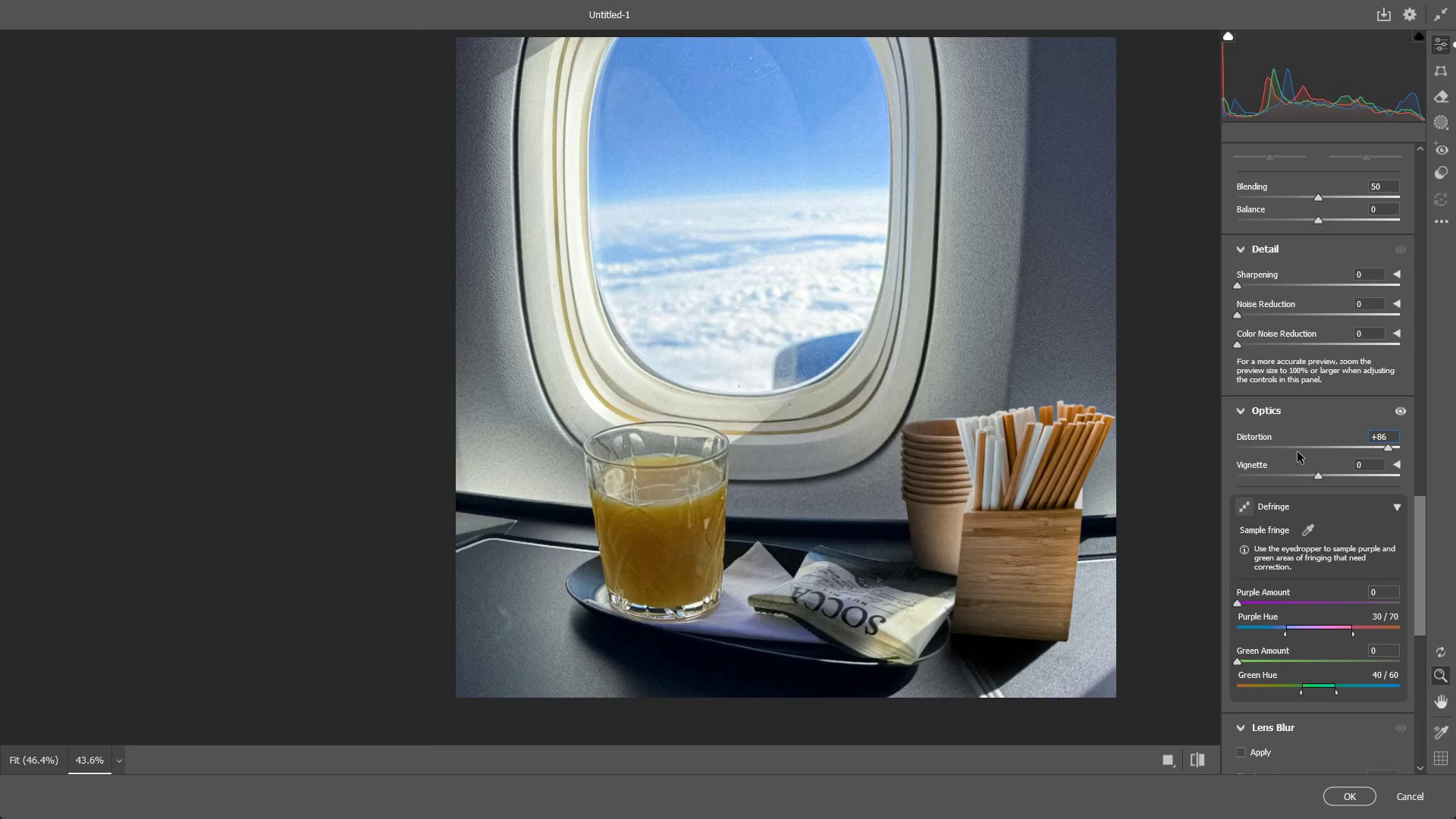 
key(Control+Z)
 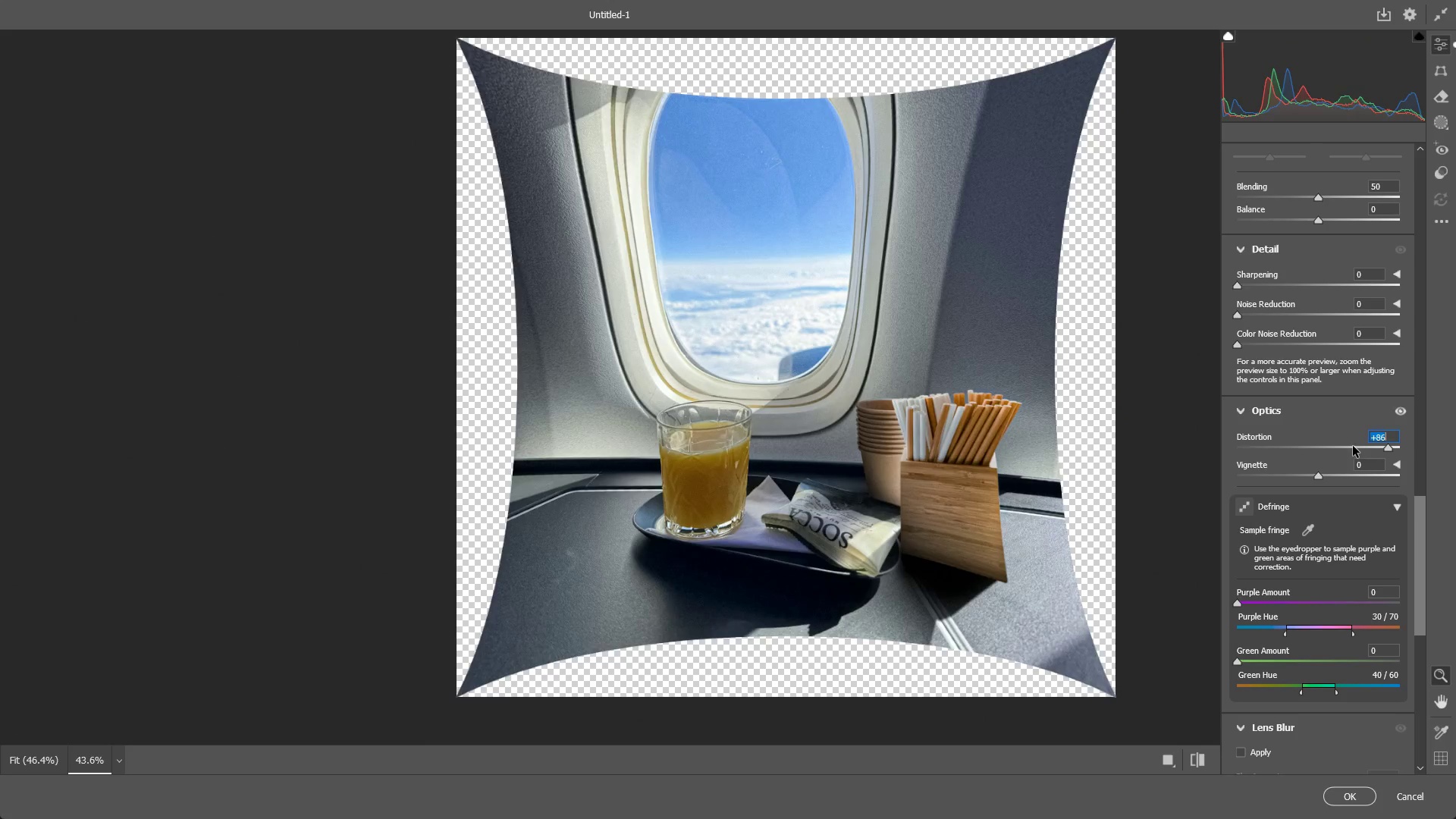 
left_click([1353, 446])
 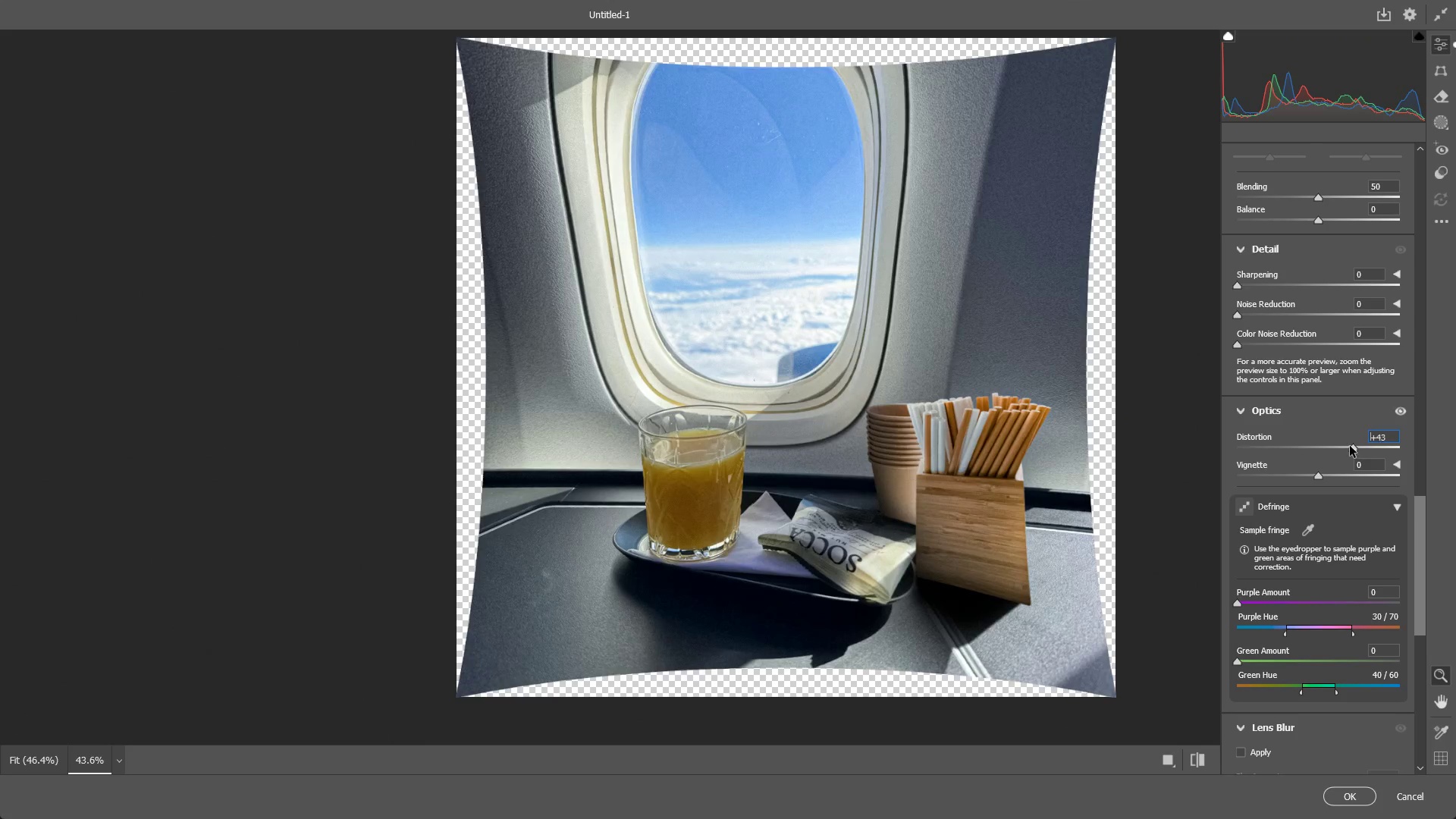 
left_click_drag(start_coordinate=[1350, 446], to_coordinate=[1325, 450])
 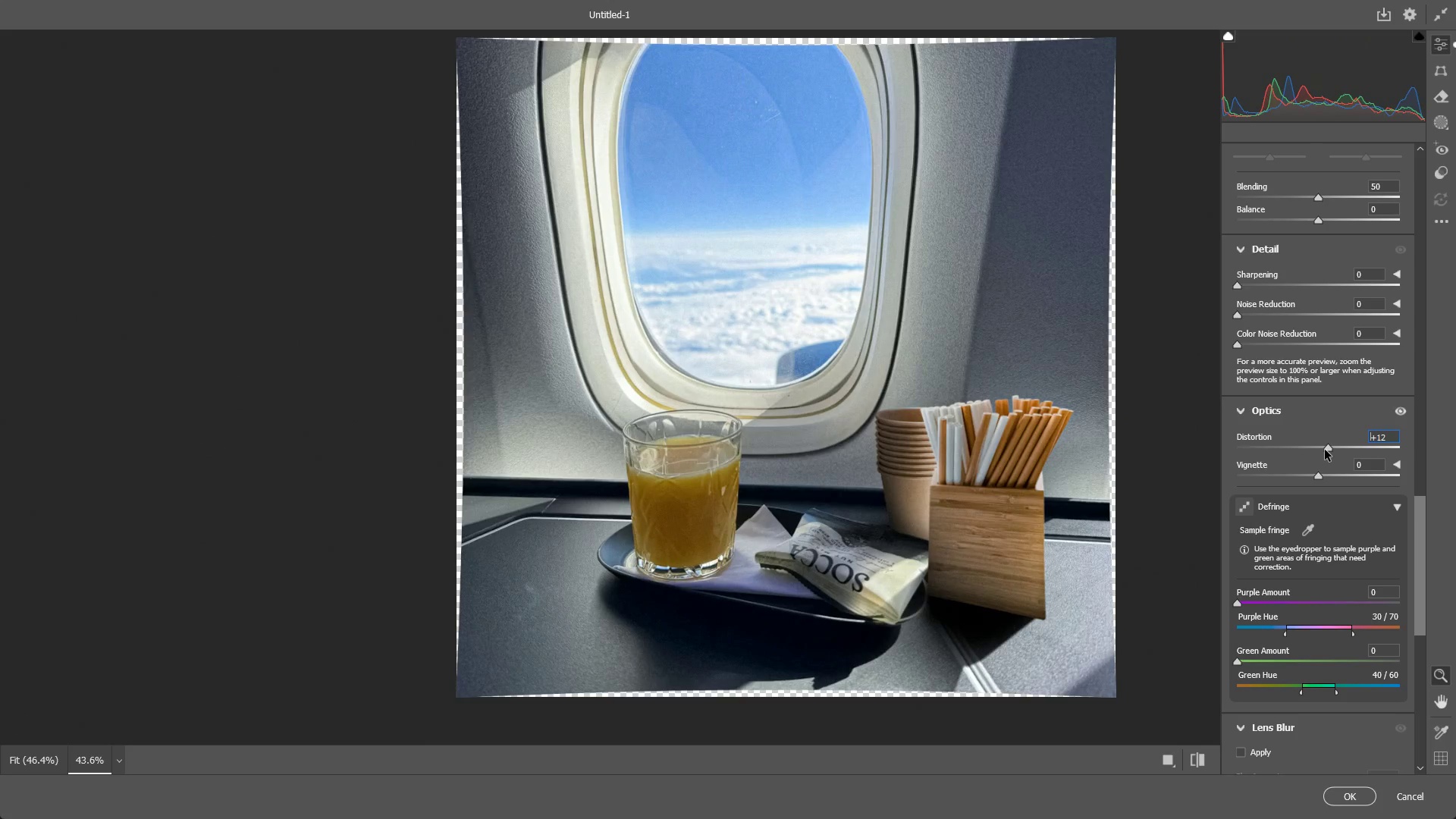 
double_click([1325, 450])
 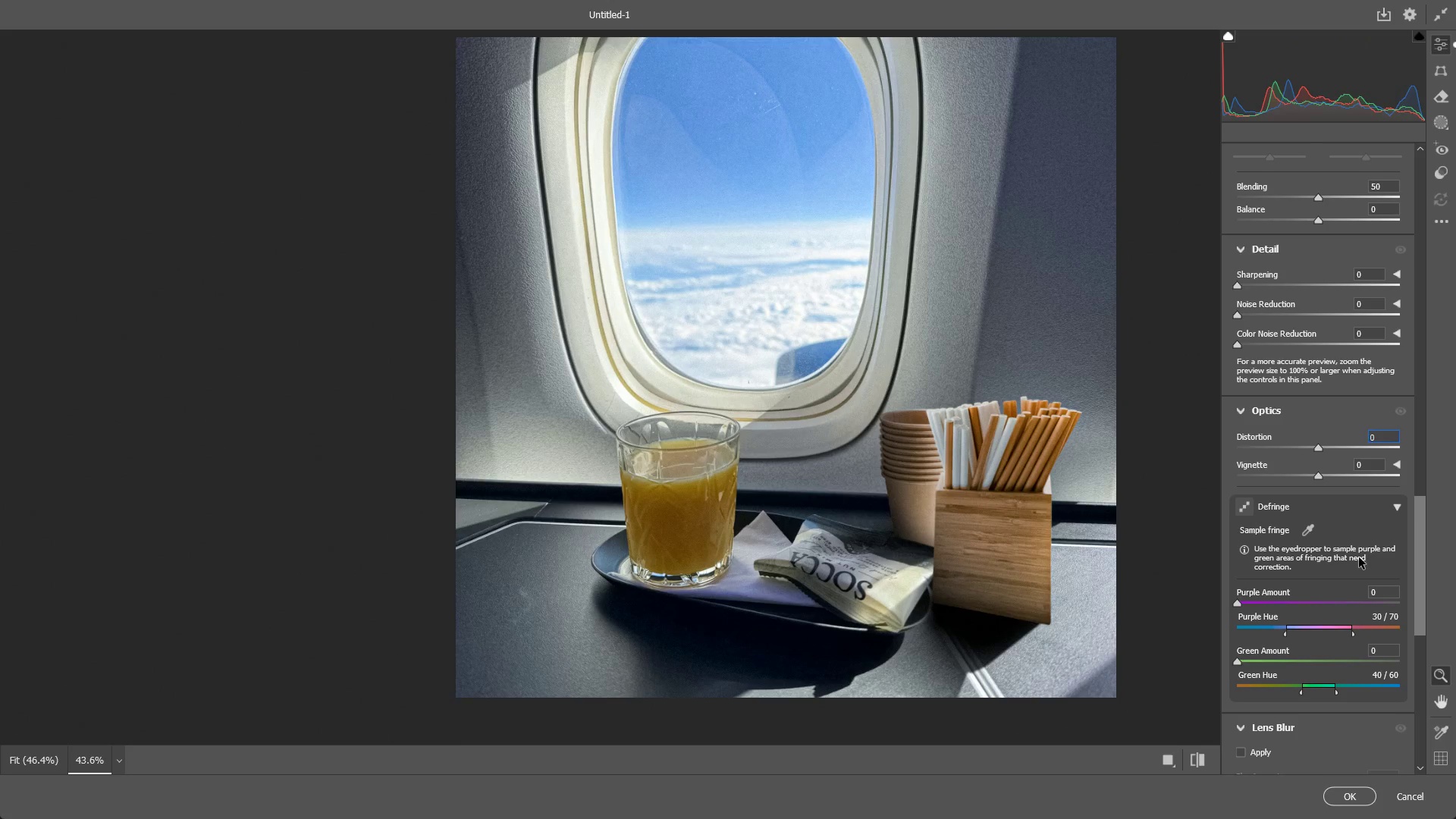 
scroll: coordinate [1335, 610], scroll_direction: down, amount: 10.0
 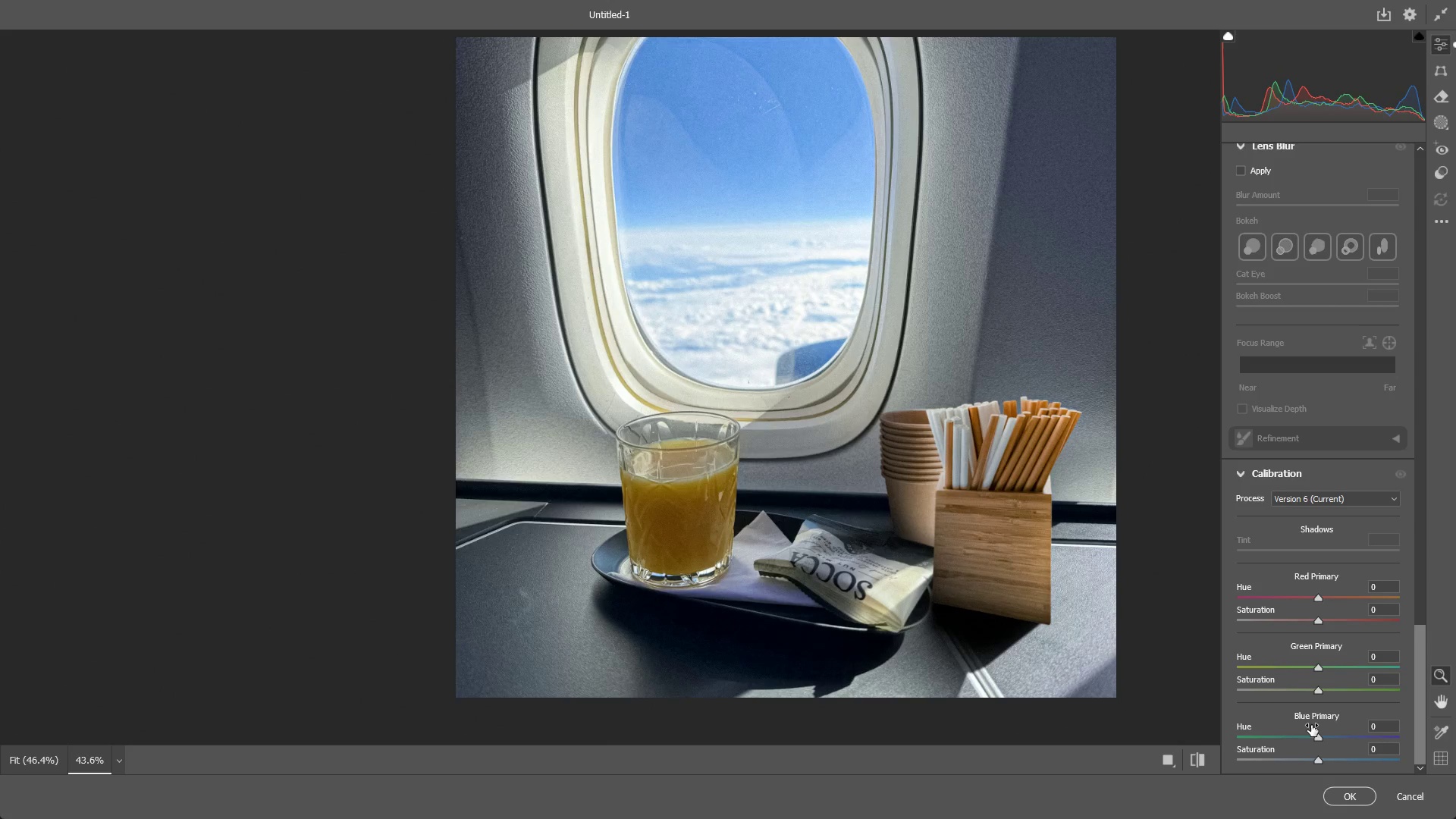 
left_click_drag(start_coordinate=[1317, 664], to_coordinate=[1345, 662])
 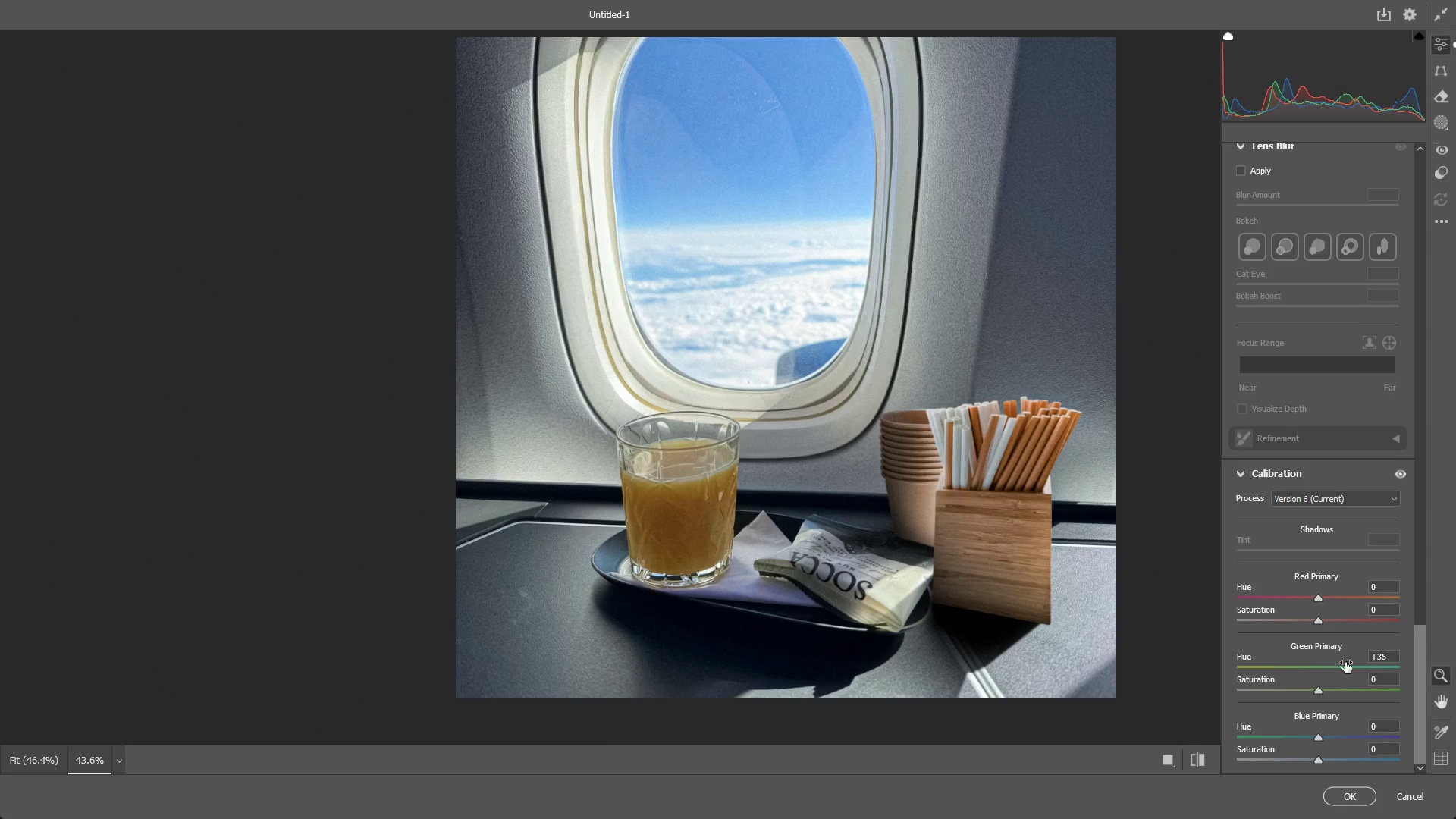 
key(Control+ControlLeft)
 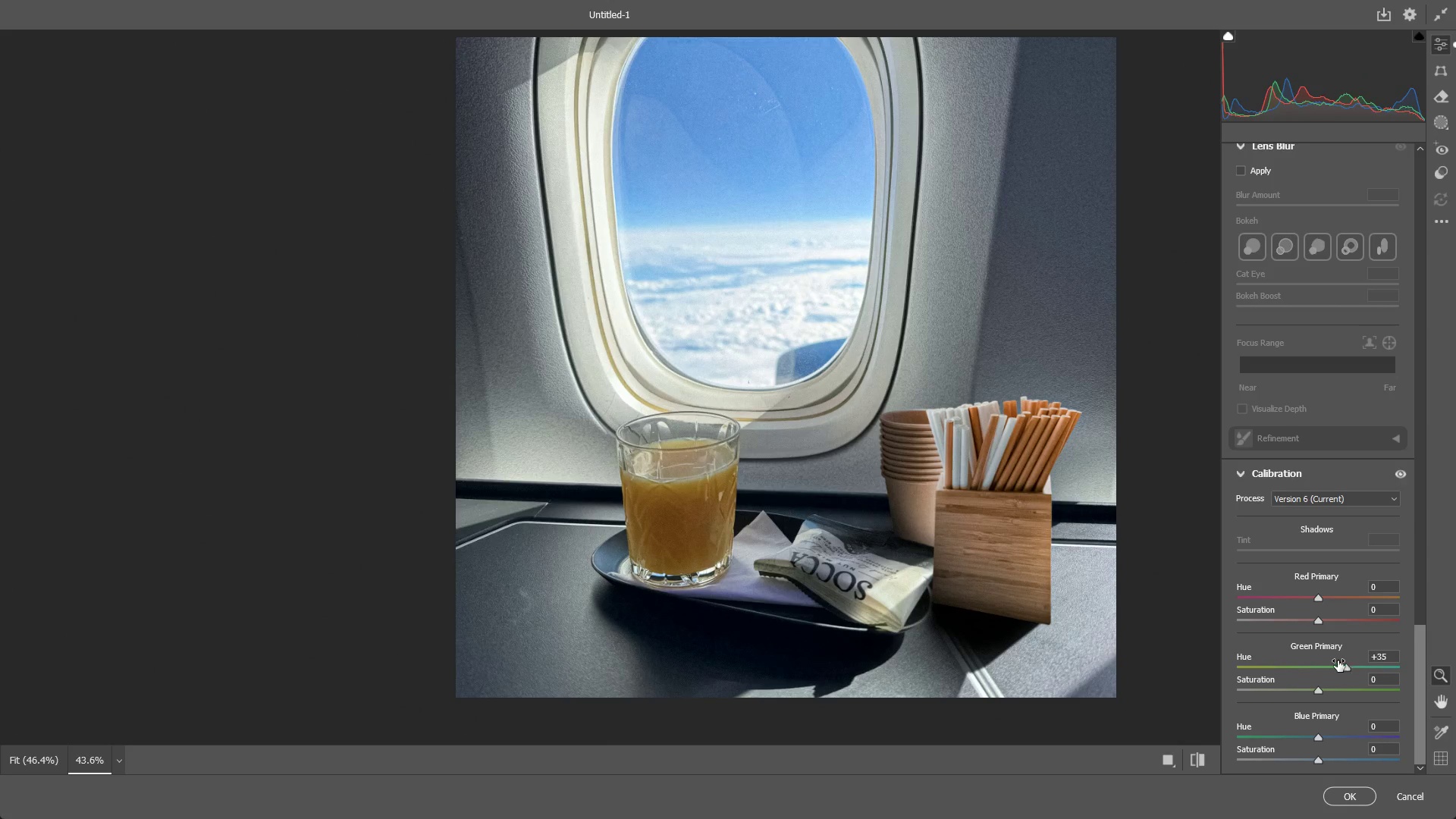 
key(Control+Z)
 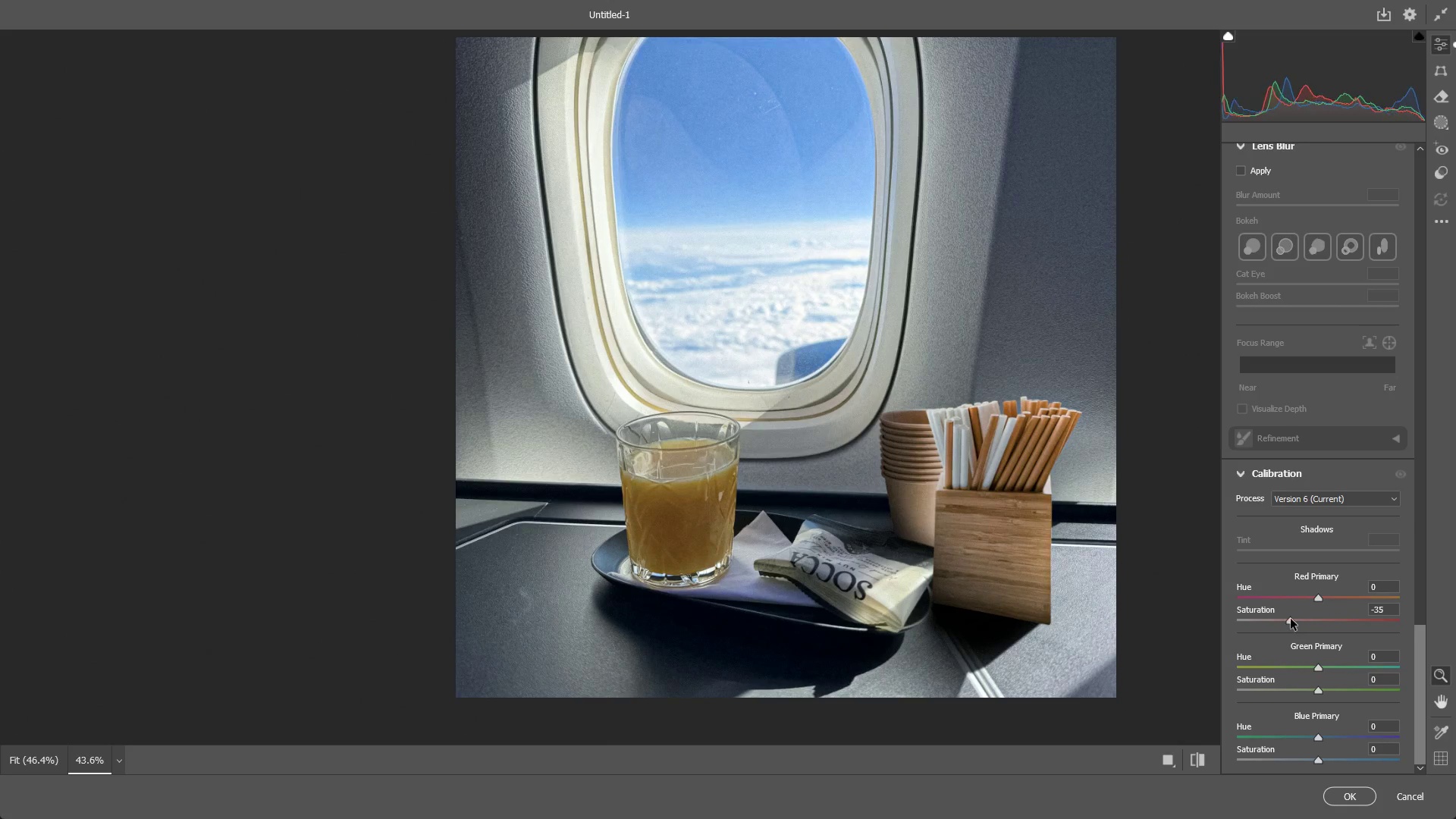 
key(Control+ControlLeft)
 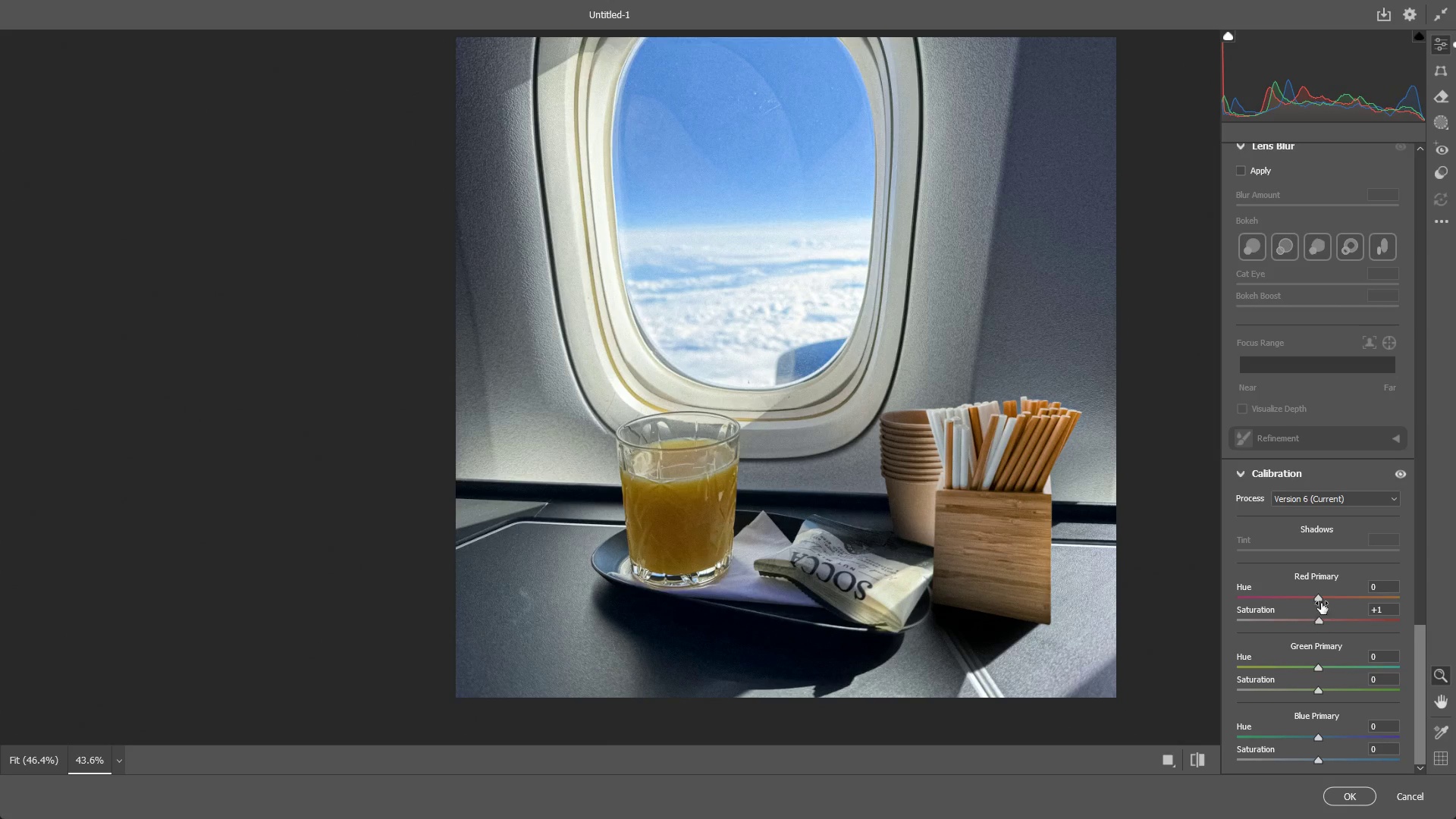 
key(Control+Z)
 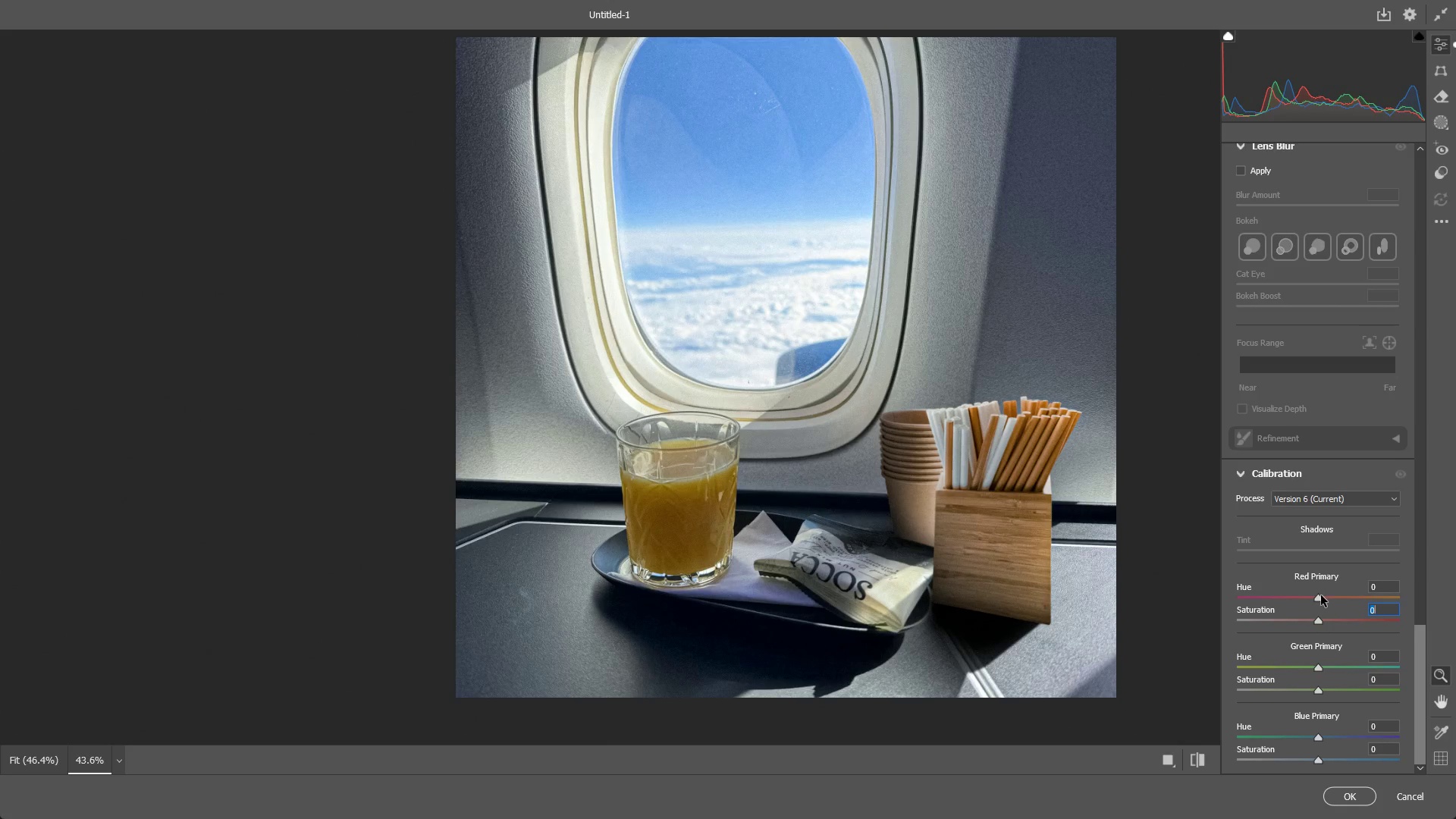 
left_click_drag(start_coordinate=[1321, 597], to_coordinate=[1253, 600])
 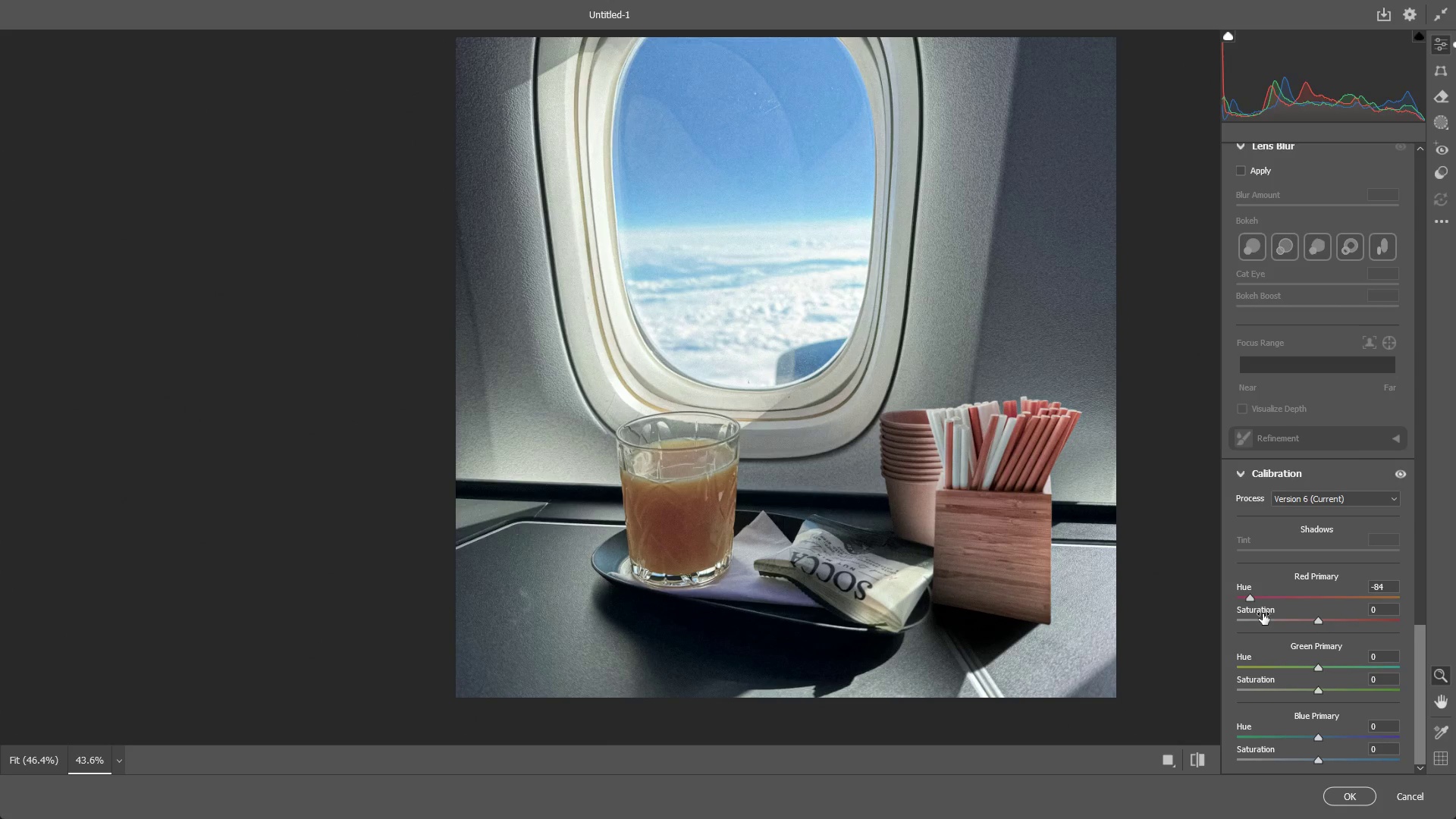 
key(Control+ControlLeft)
 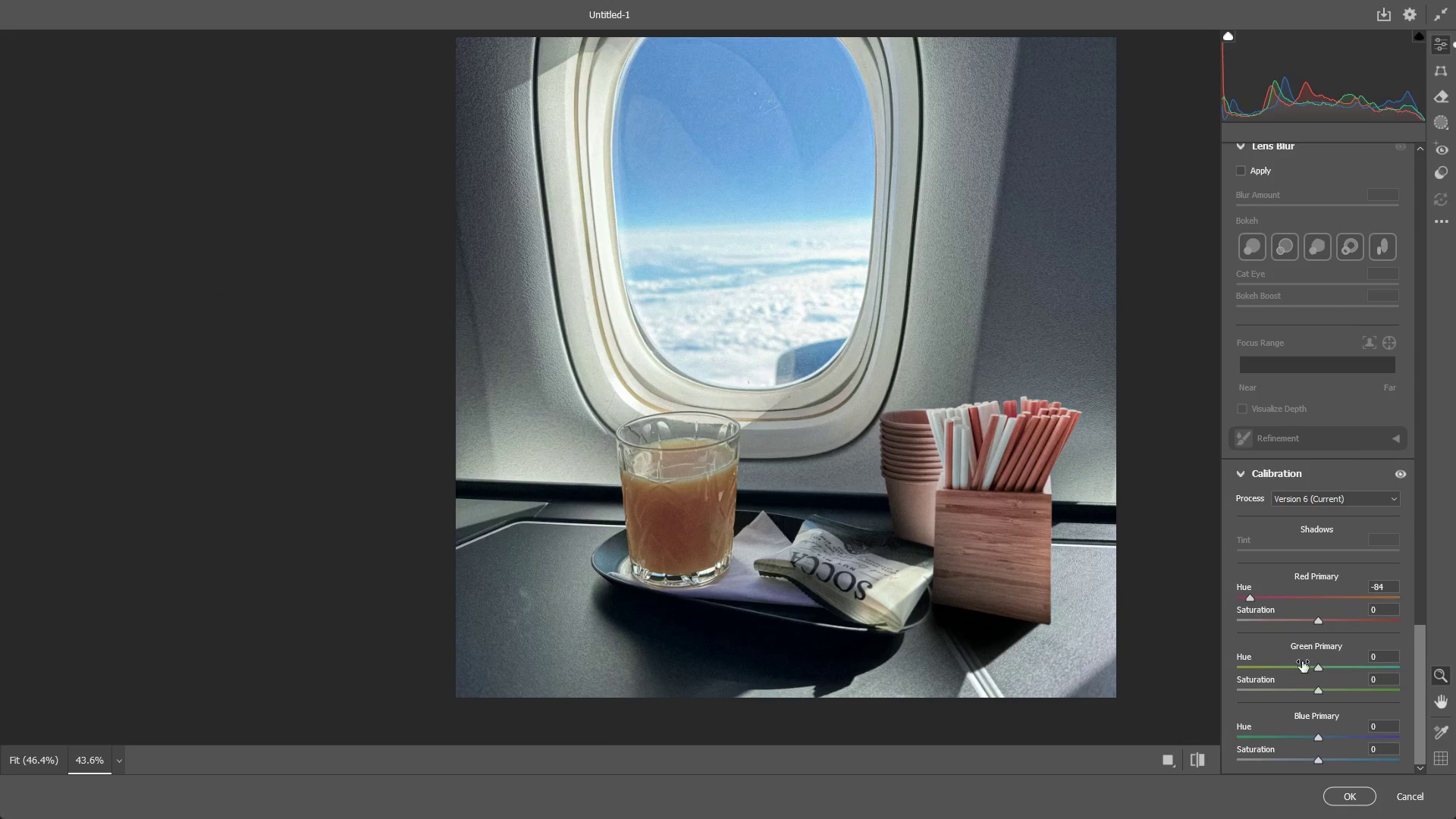 
key(Control+Z)
 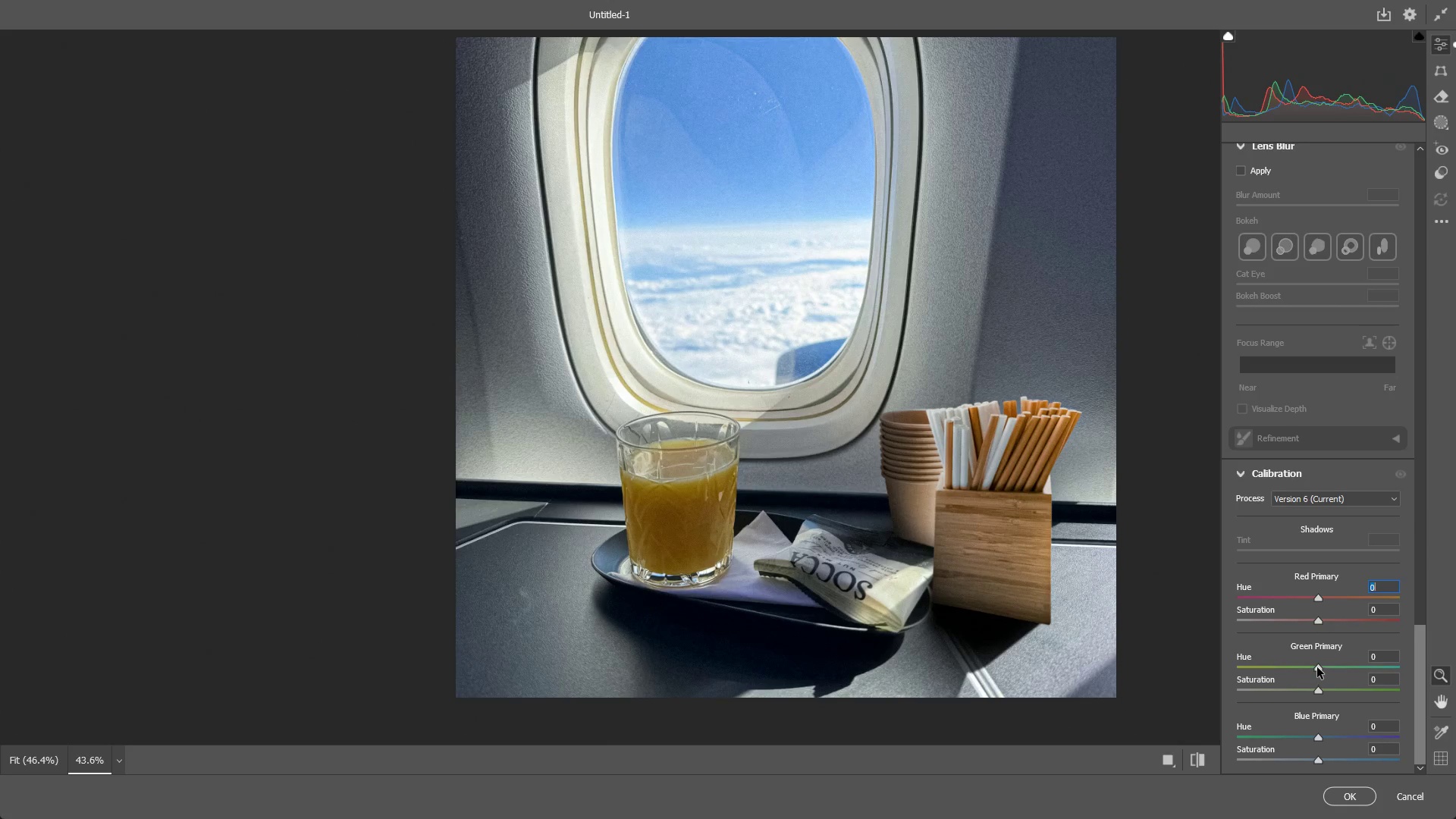 
left_click_drag(start_coordinate=[1317, 667], to_coordinate=[1341, 667])
 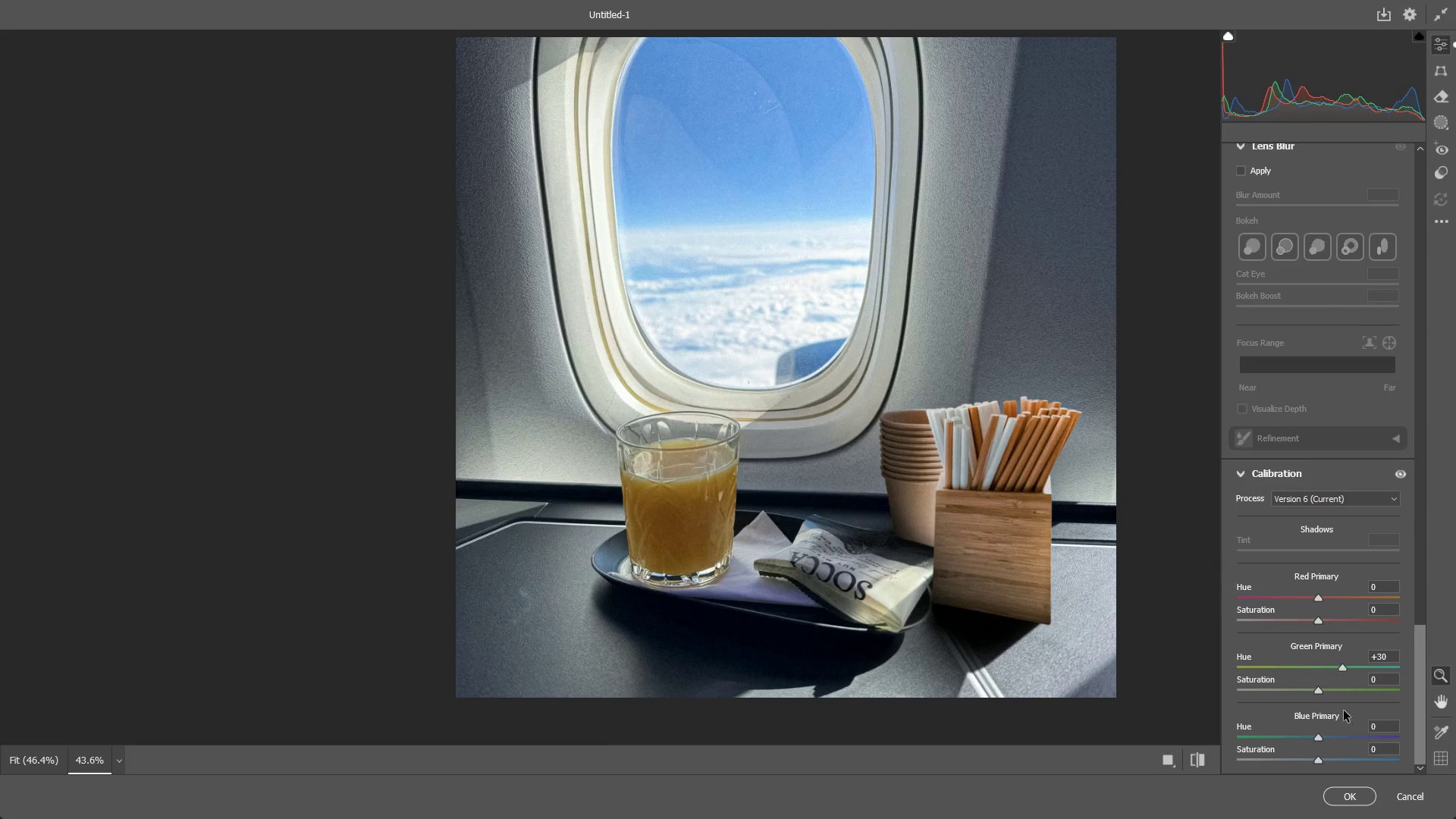 
key(Control+ControlLeft)
 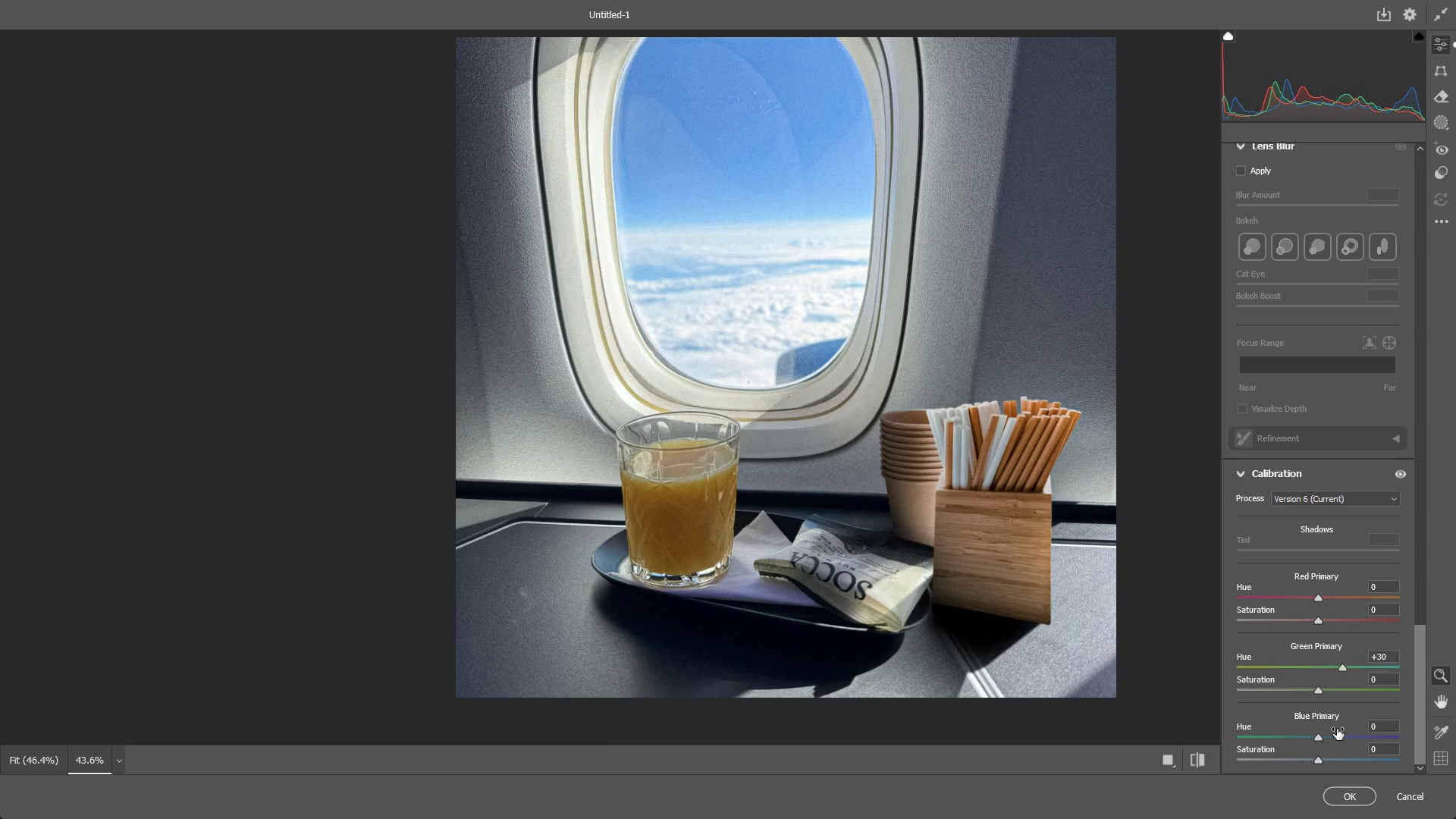 
key(Control+Z)
 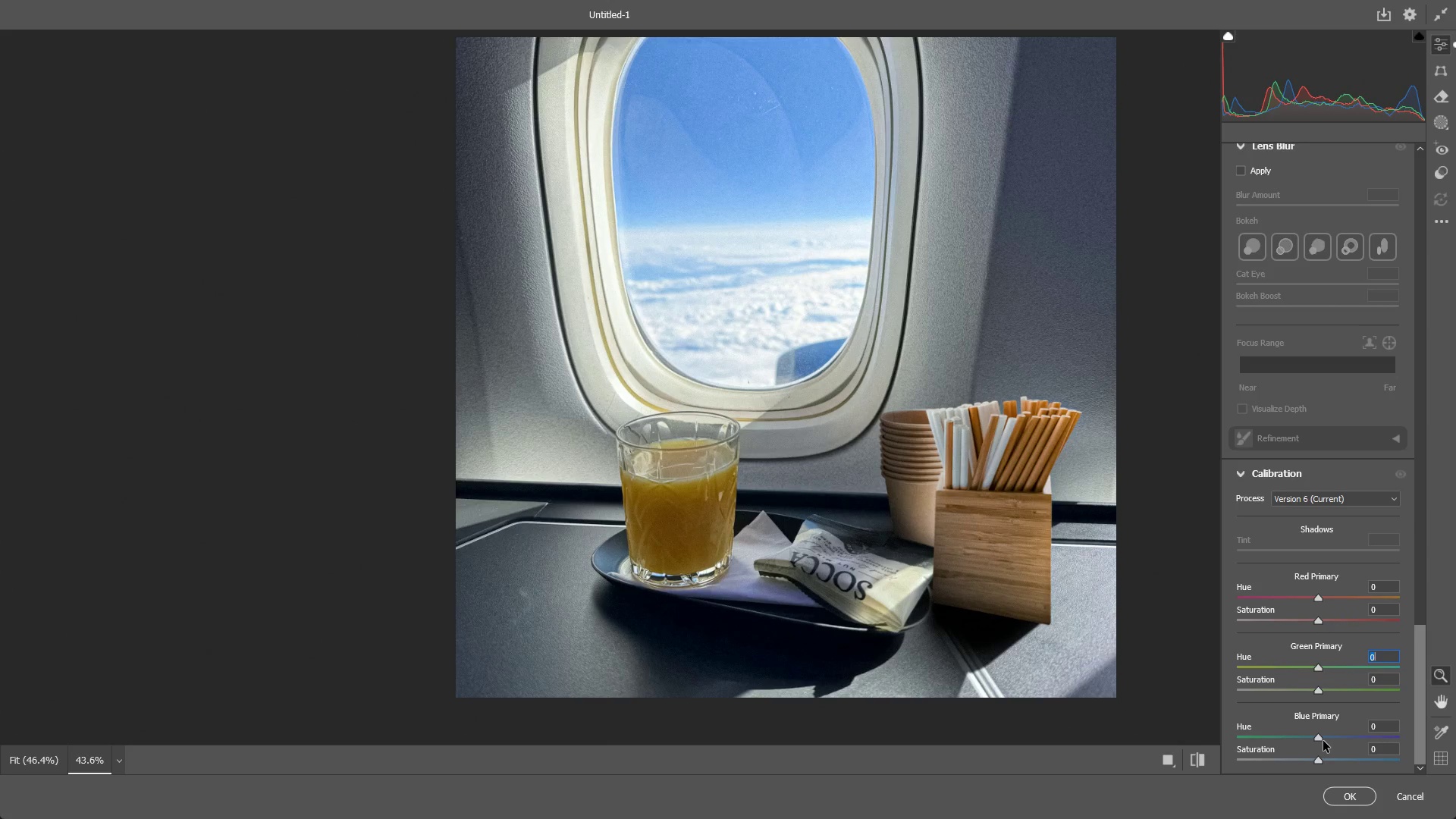 
left_click_drag(start_coordinate=[1320, 741], to_coordinate=[1302, 736])
 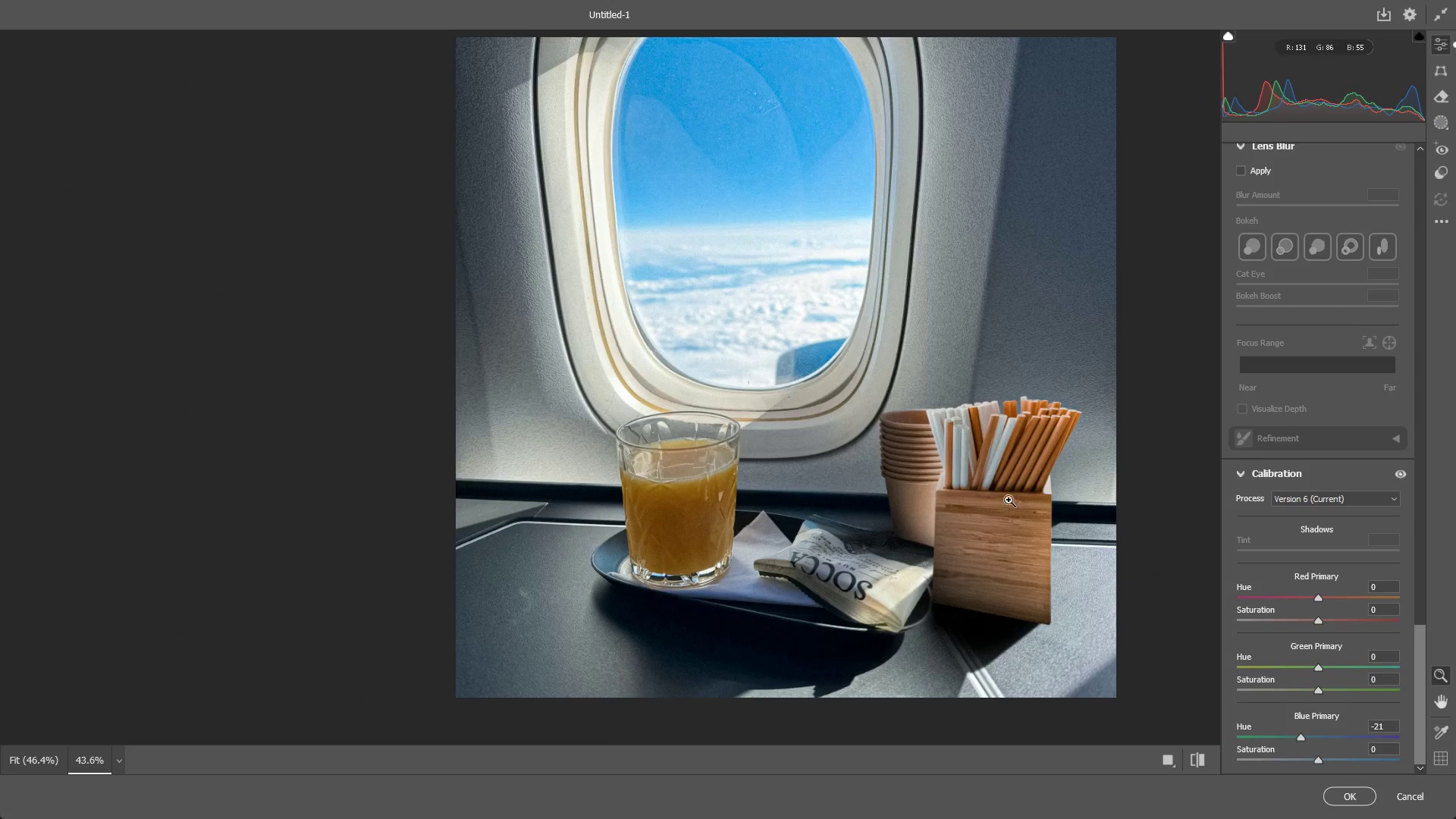 
left_click_drag(start_coordinate=[1009, 500], to_coordinate=[983, 498])
 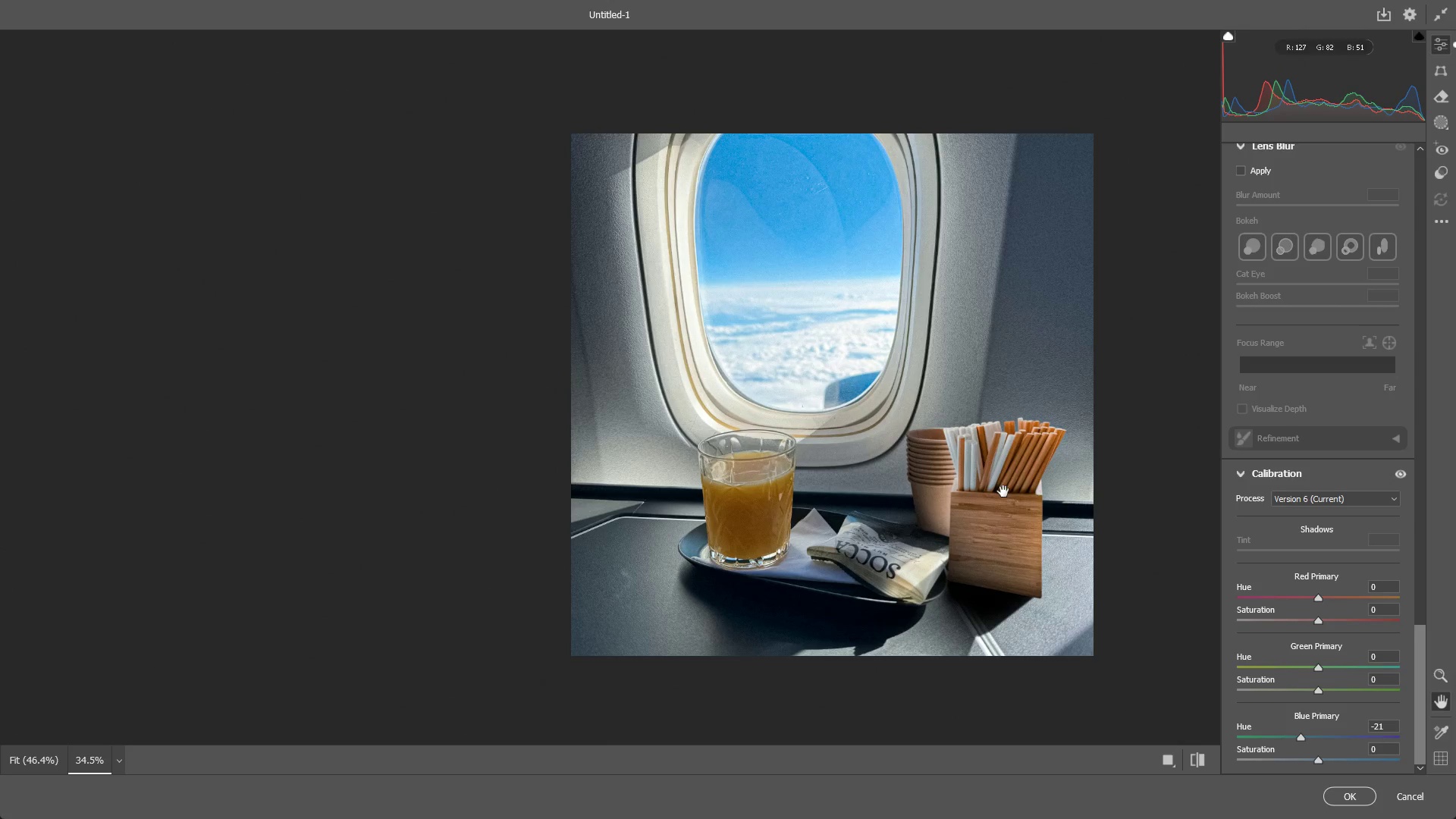 
hold_key(key=Space, duration=0.44)
 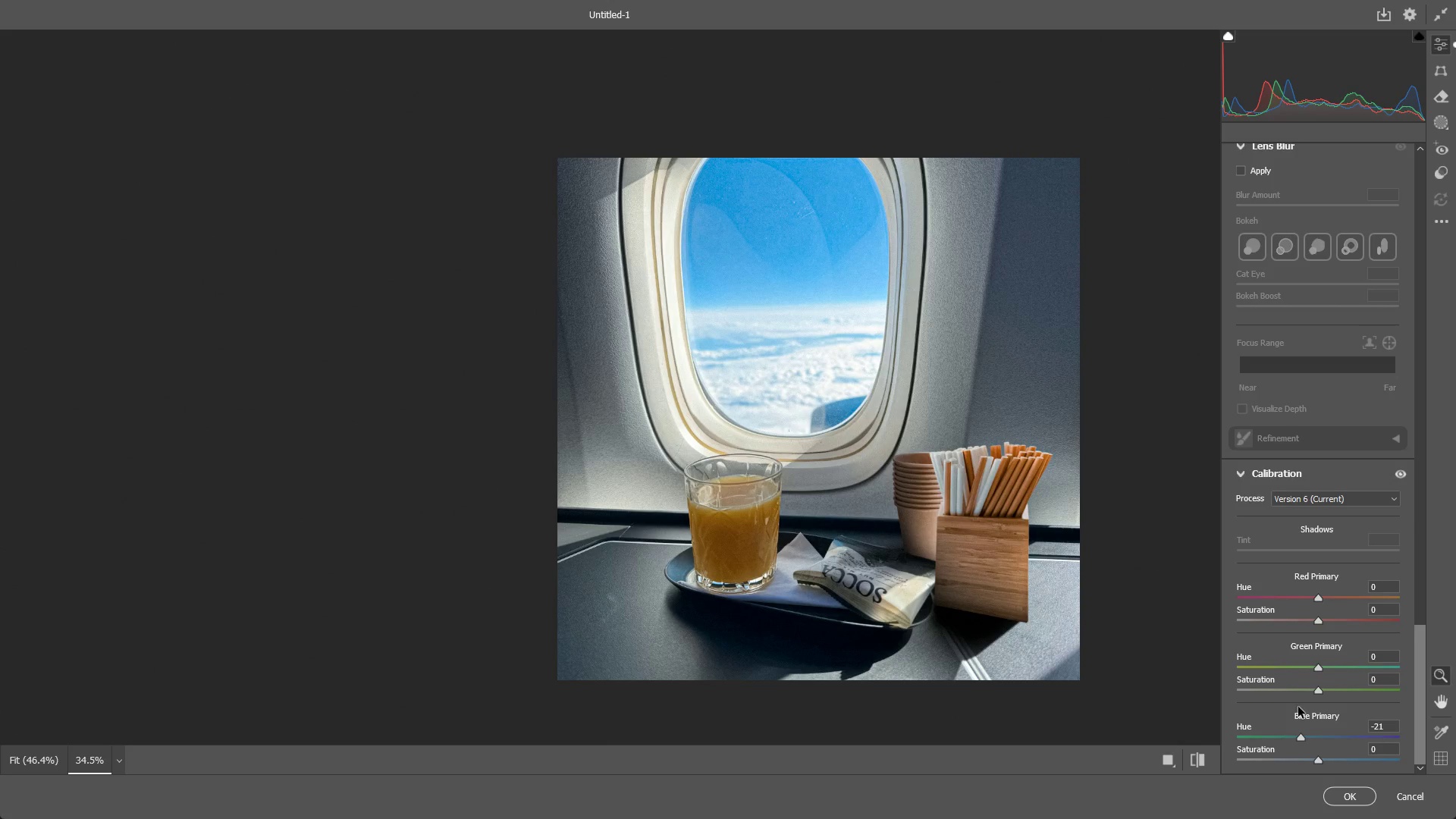 
left_click_drag(start_coordinate=[1020, 479], to_coordinate=[1006, 504])
 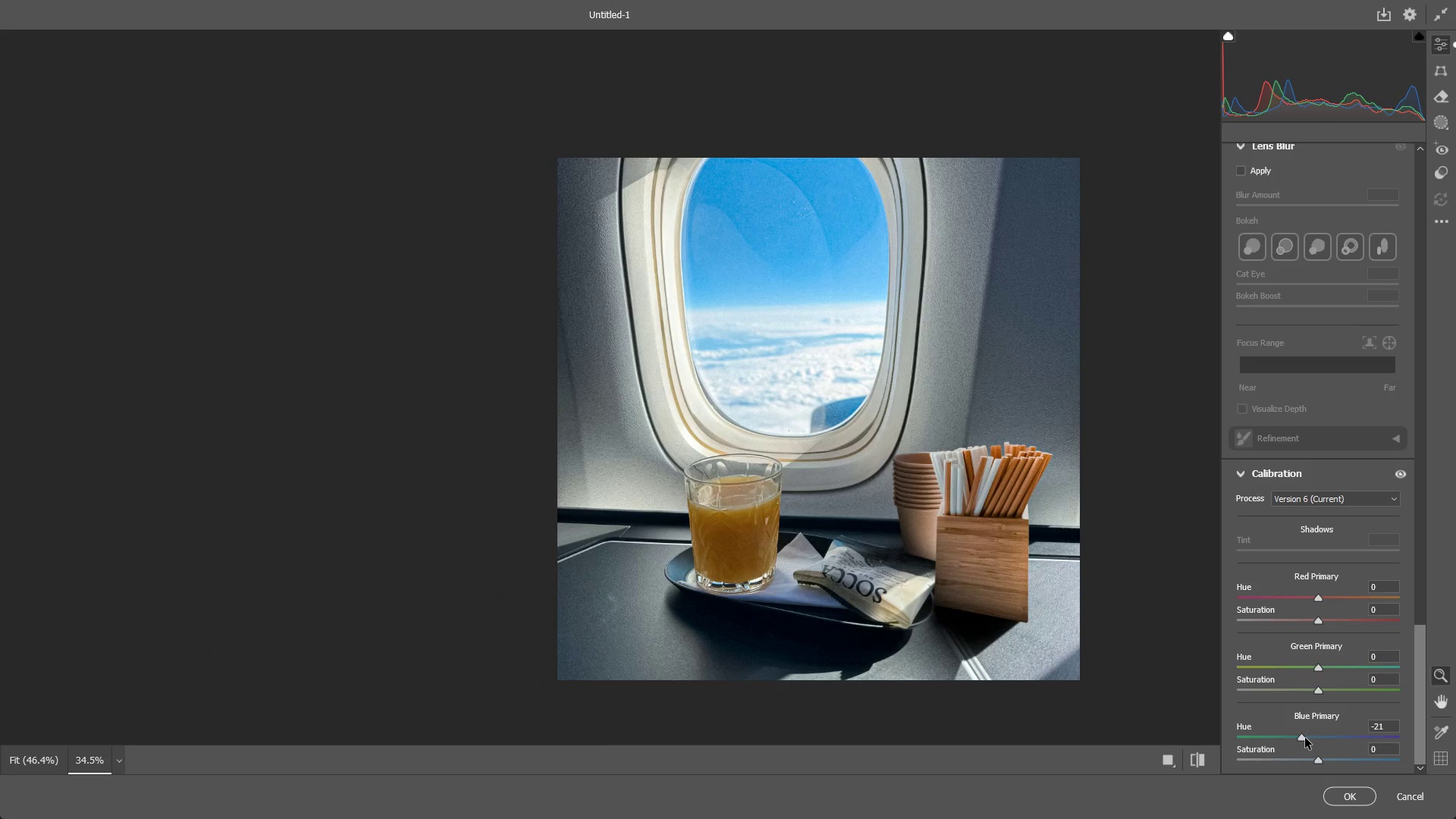 
key(NumpadEnter)
 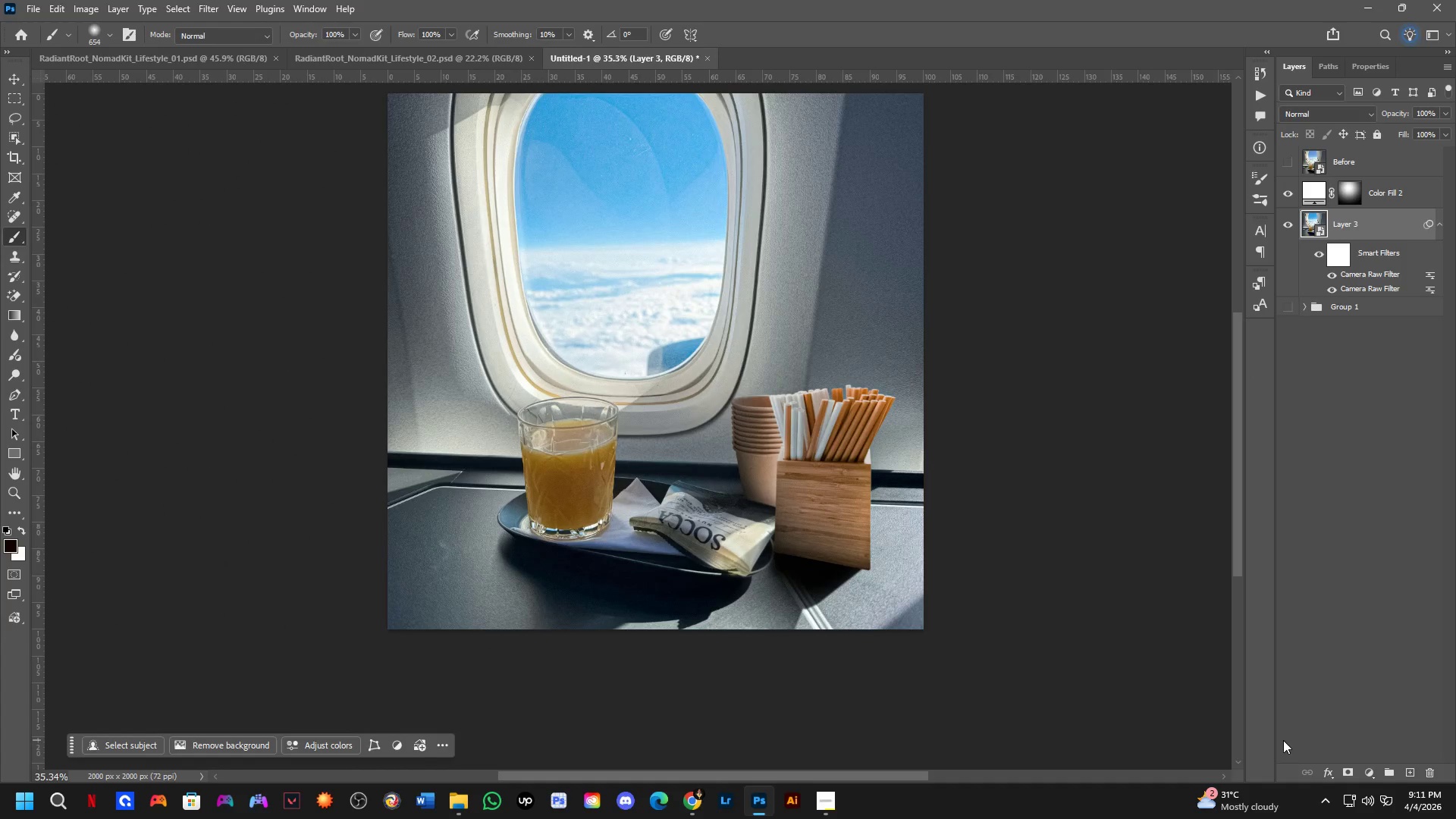 
key(Control+ControlLeft)
 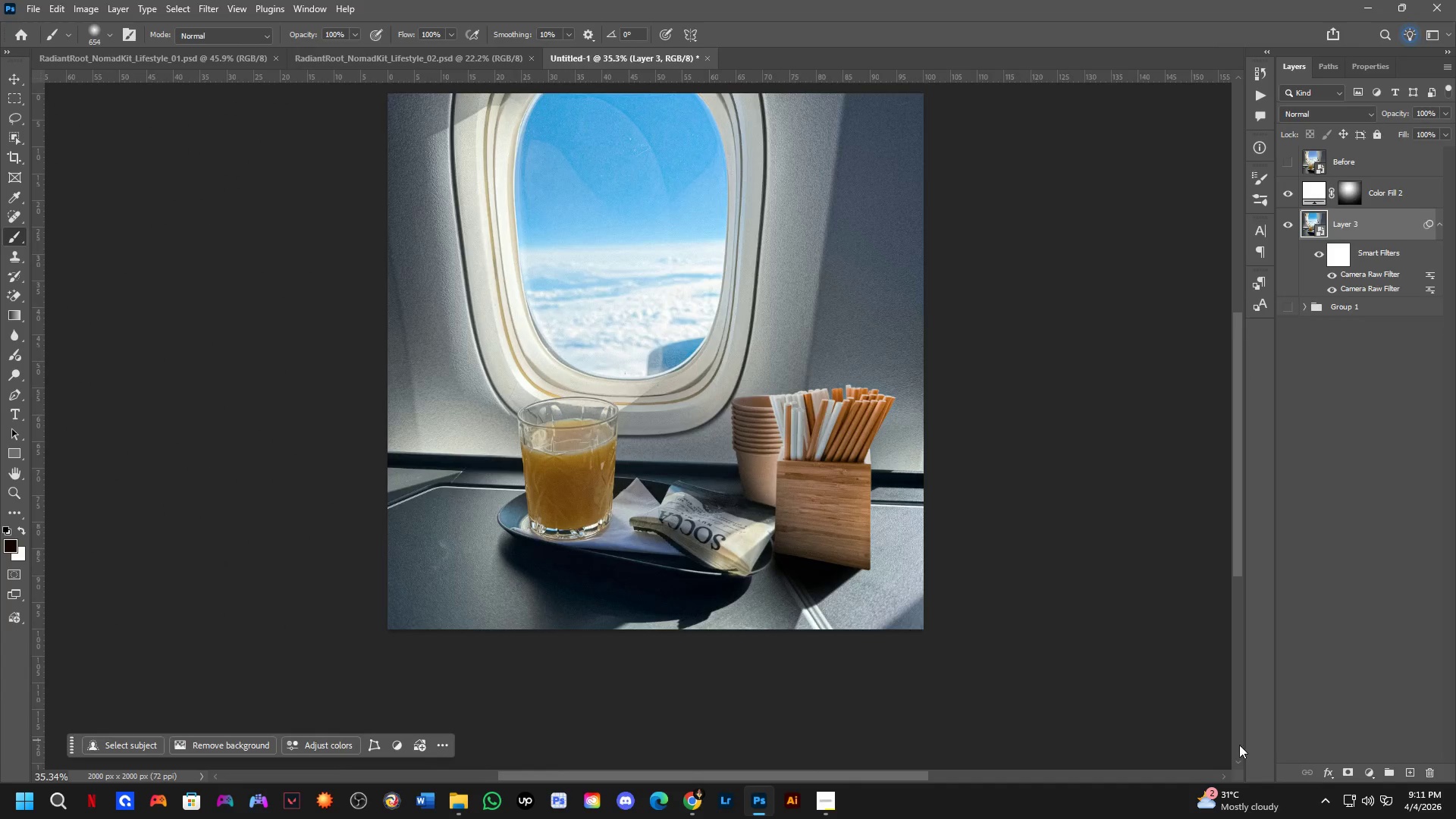 
key(Control+Tab)
 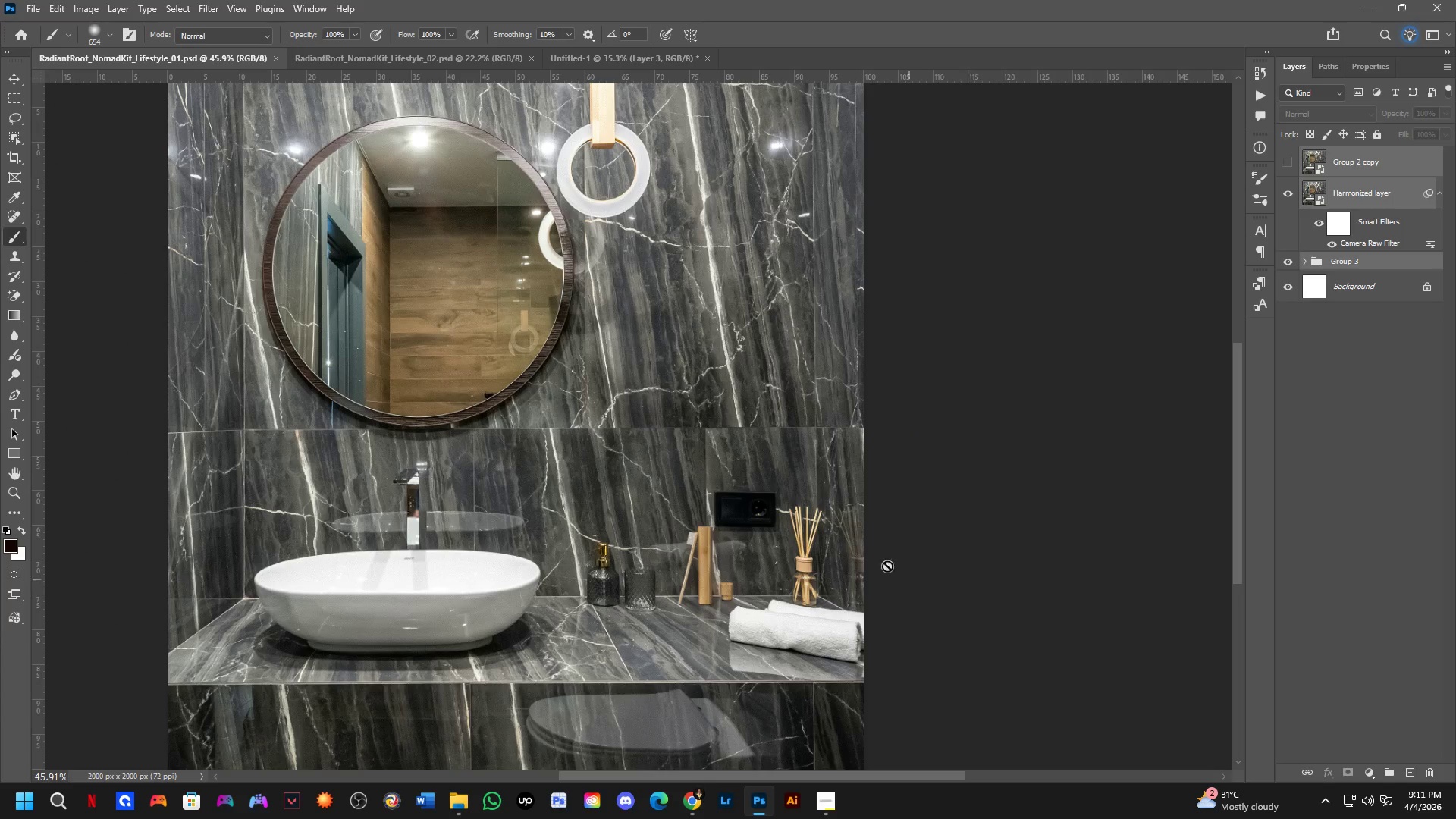 
left_click_drag(start_coordinate=[770, 516], to_coordinate=[742, 517])
 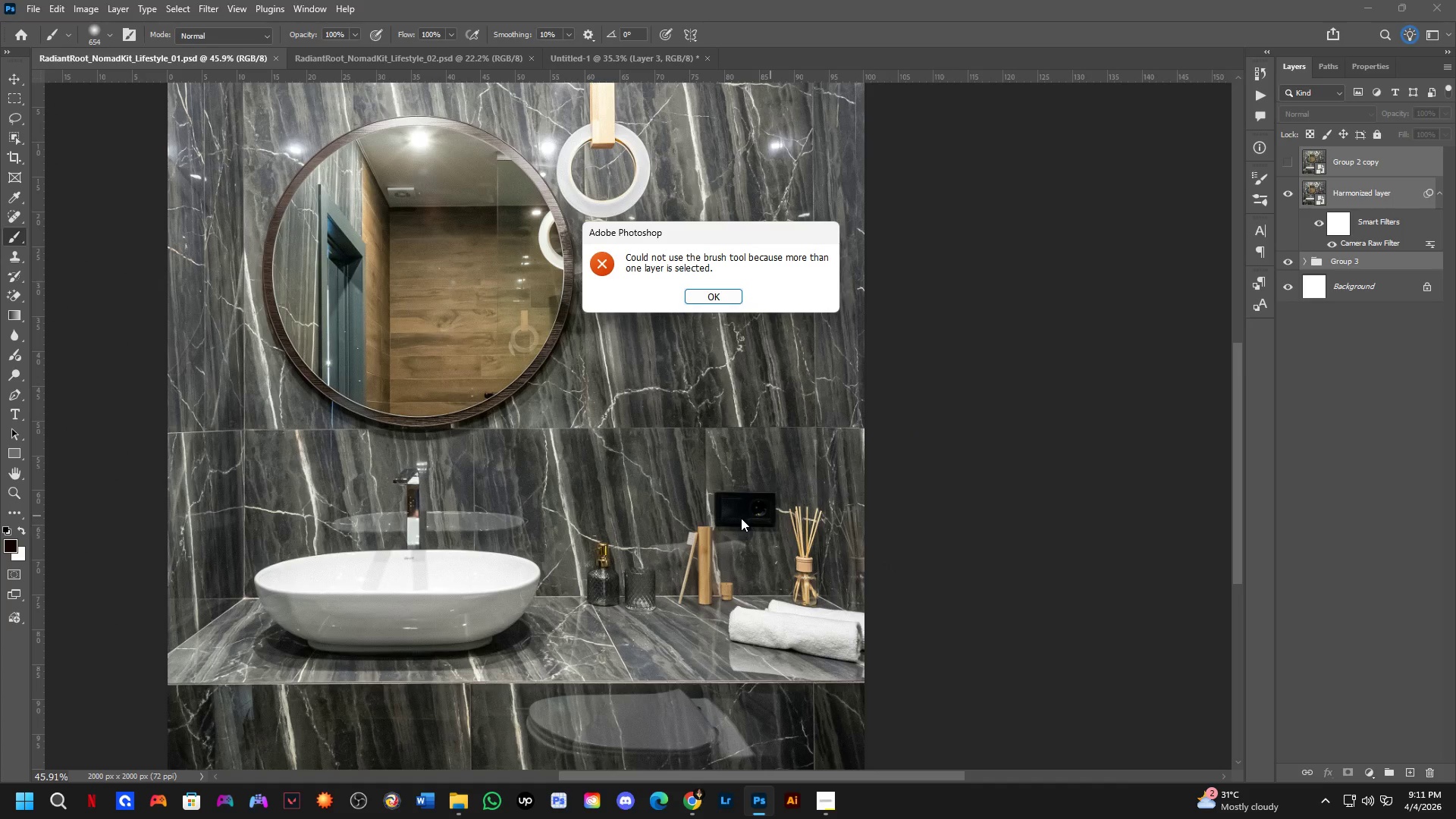 
key(Space)
 